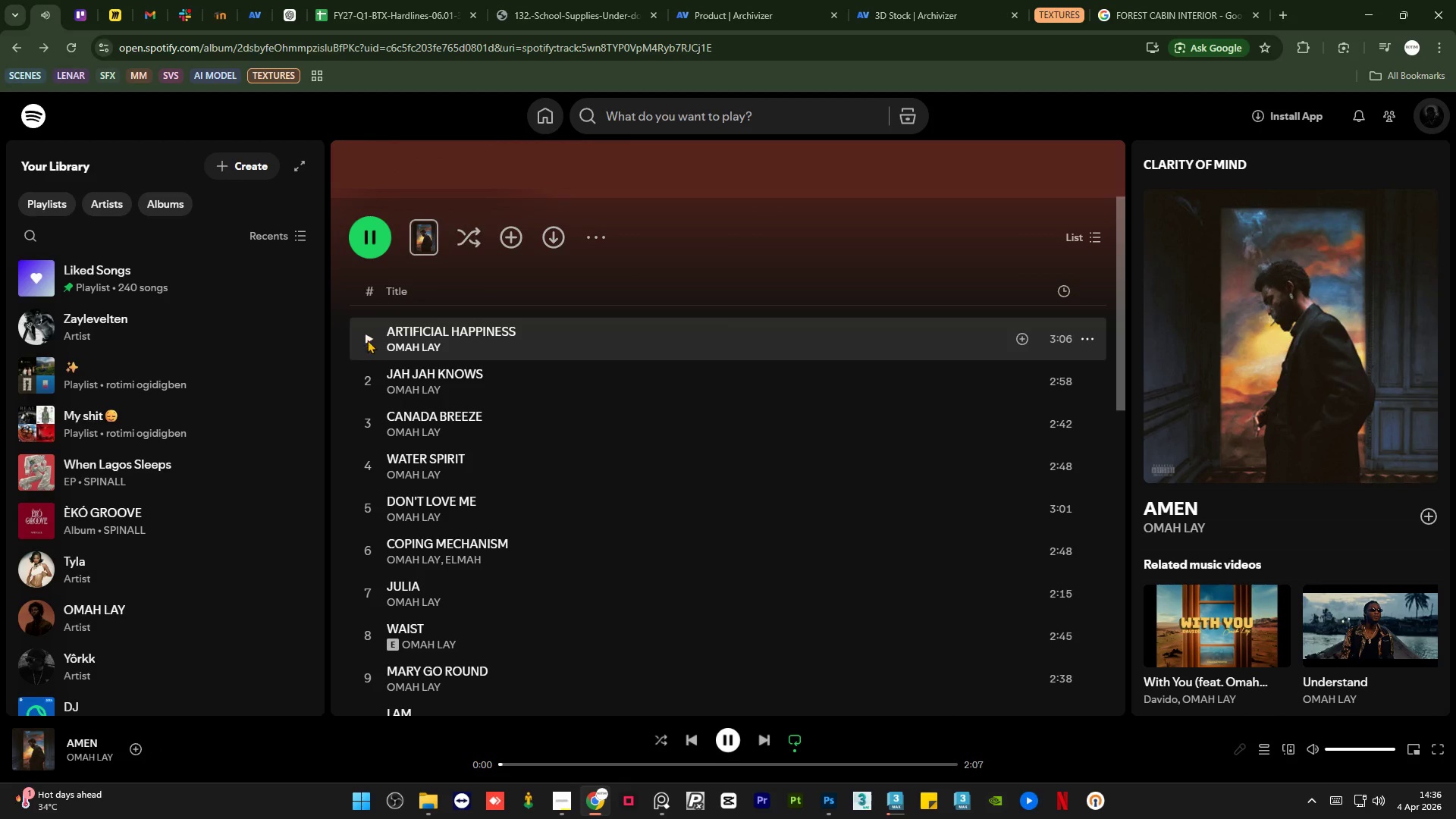 
left_click([368, 340])
 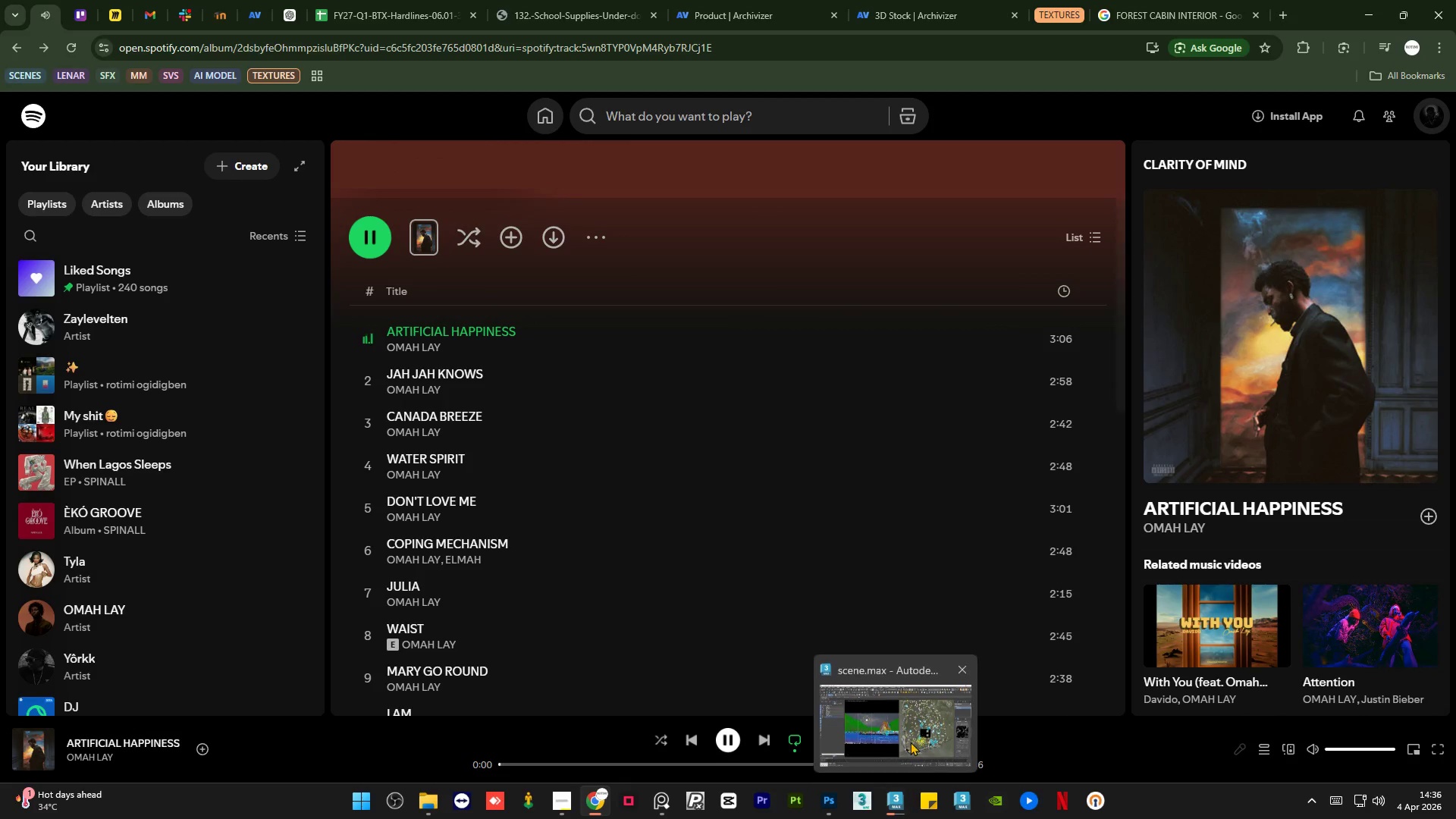 
left_click([910, 742])
 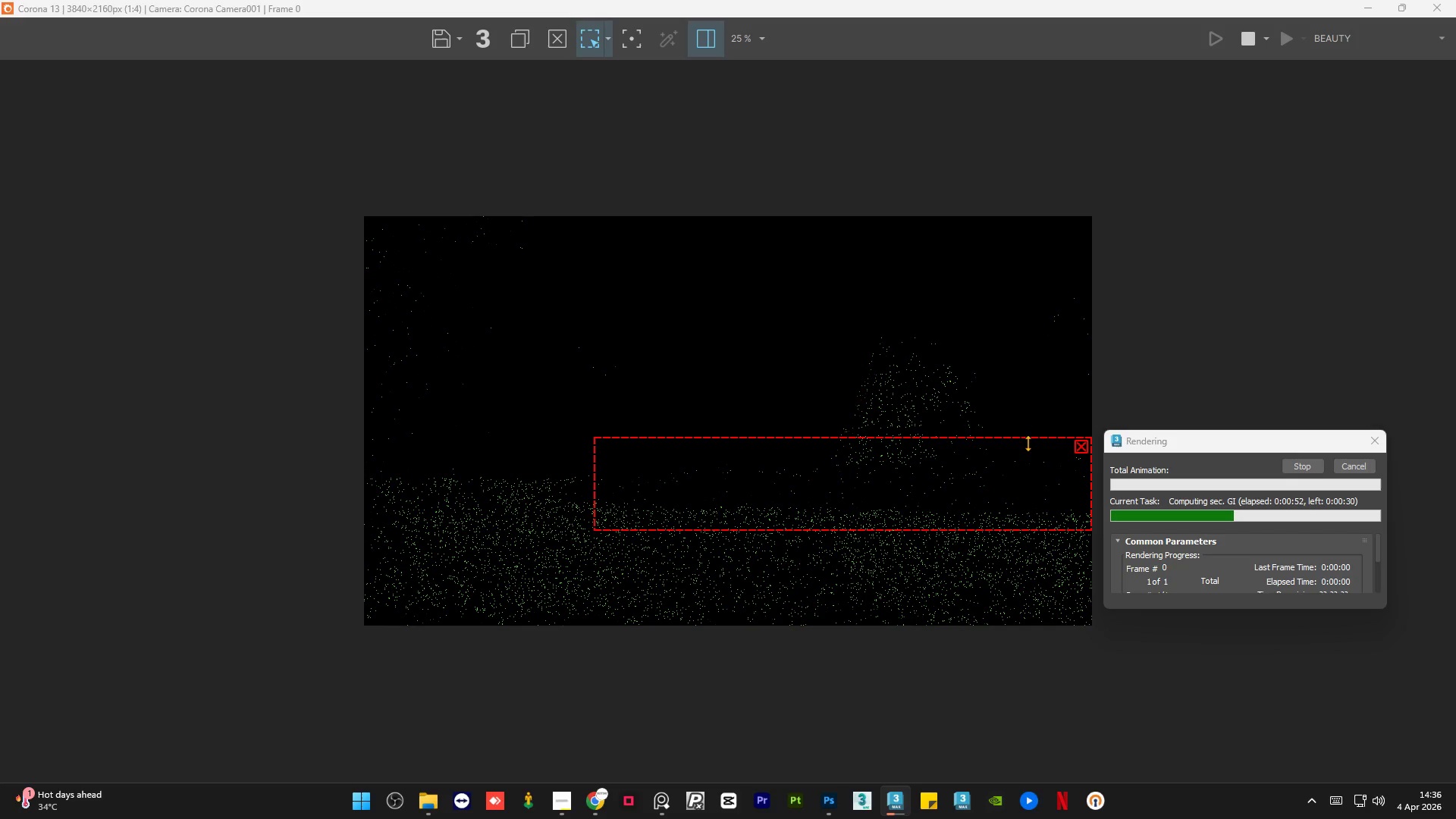 
scroll: coordinate [1021, 488], scroll_direction: down, amount: 1.0
 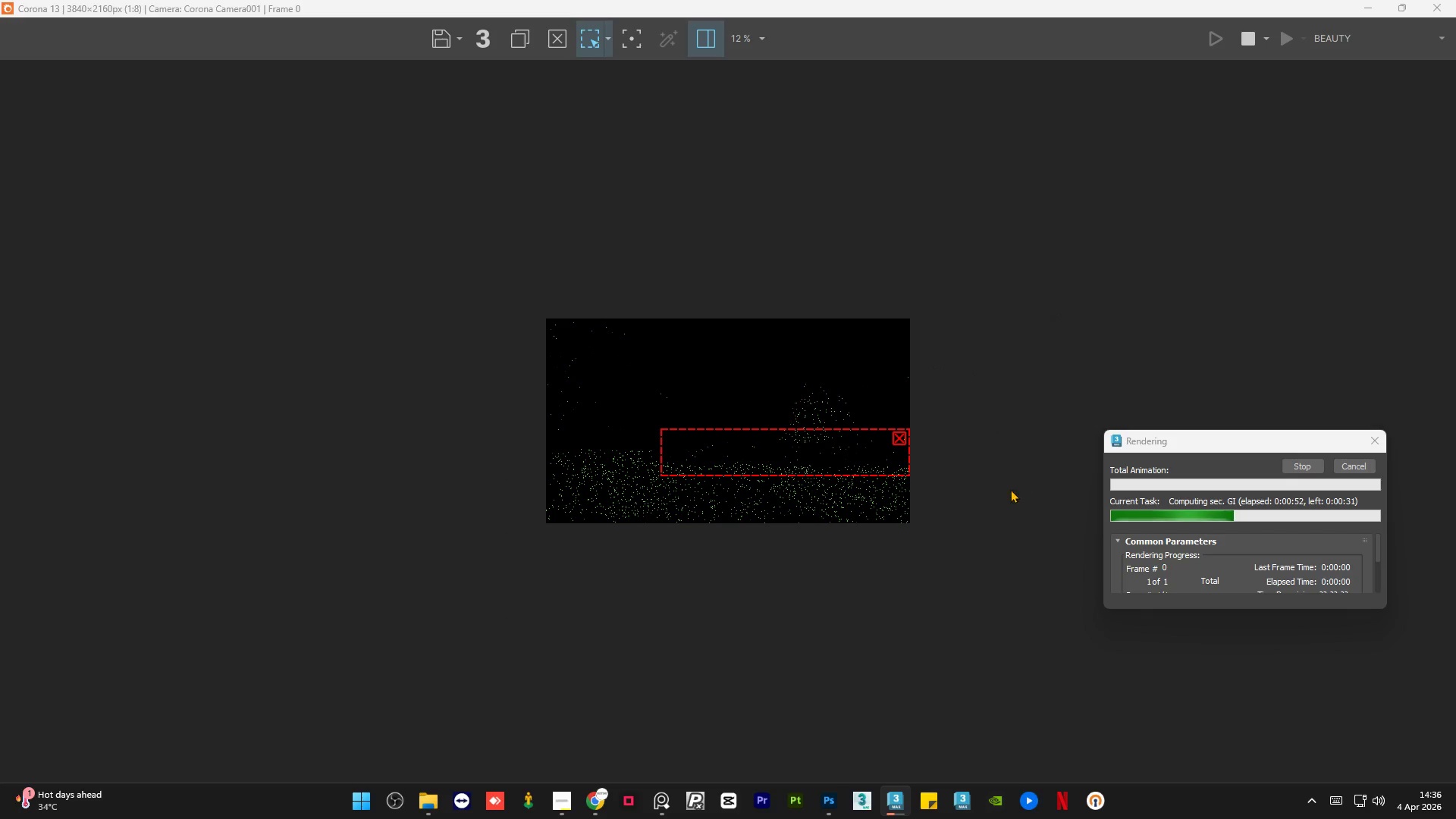 
scroll: coordinate [890, 465], scroll_direction: up, amount: 2.0
 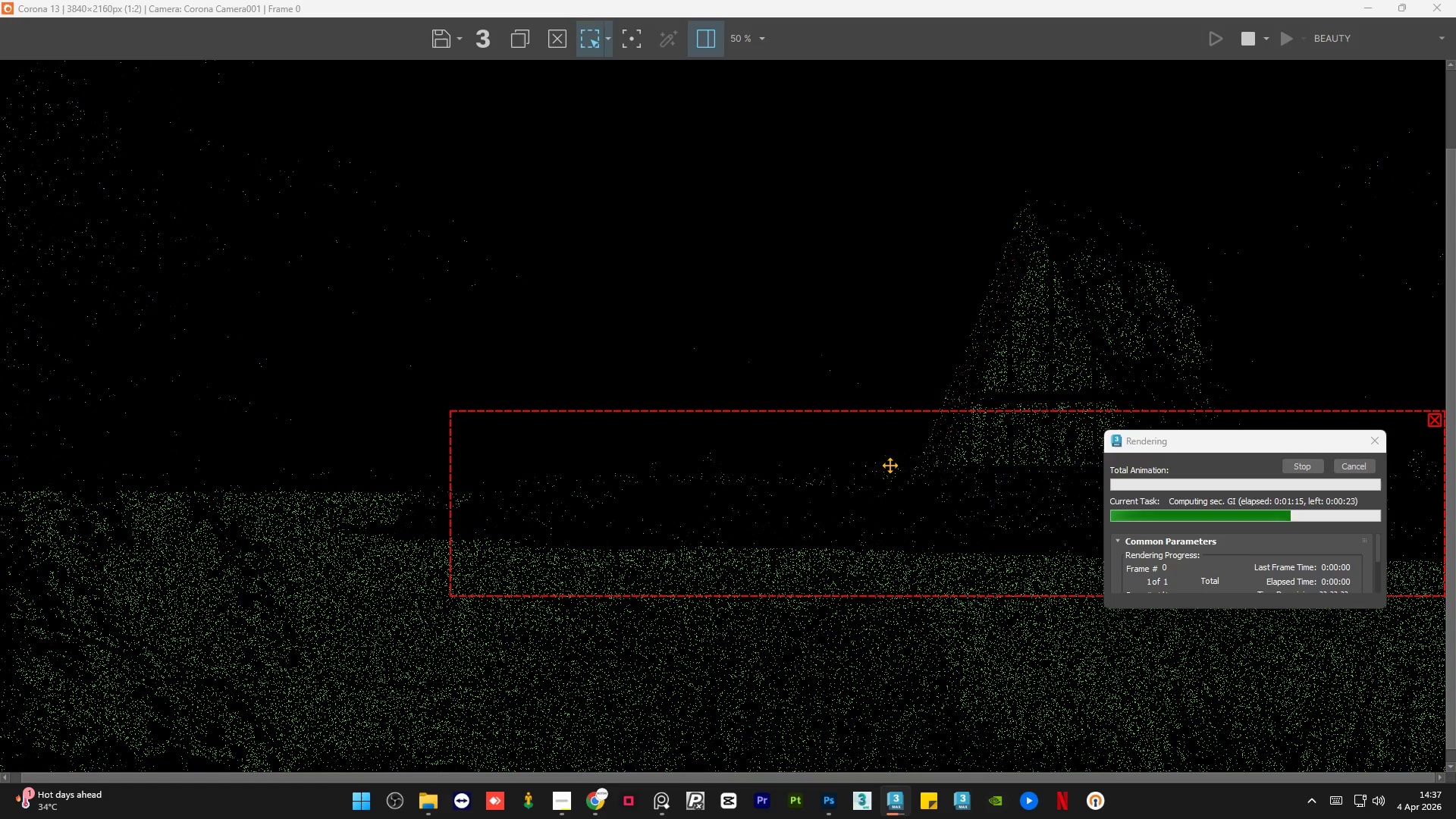 
wait(26.88)
 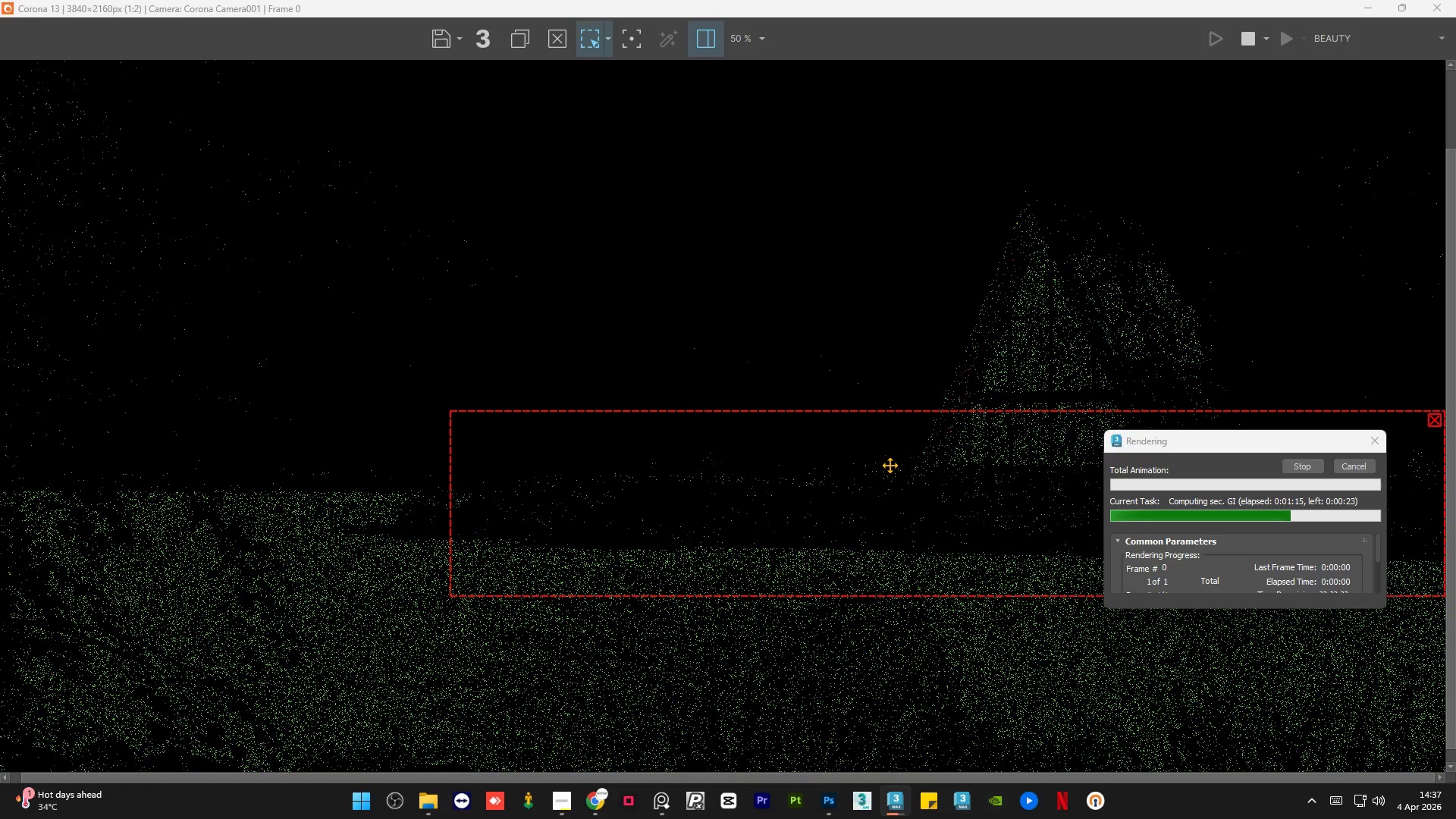 
scroll: coordinate [769, 450], scroll_direction: down, amount: 1.0
 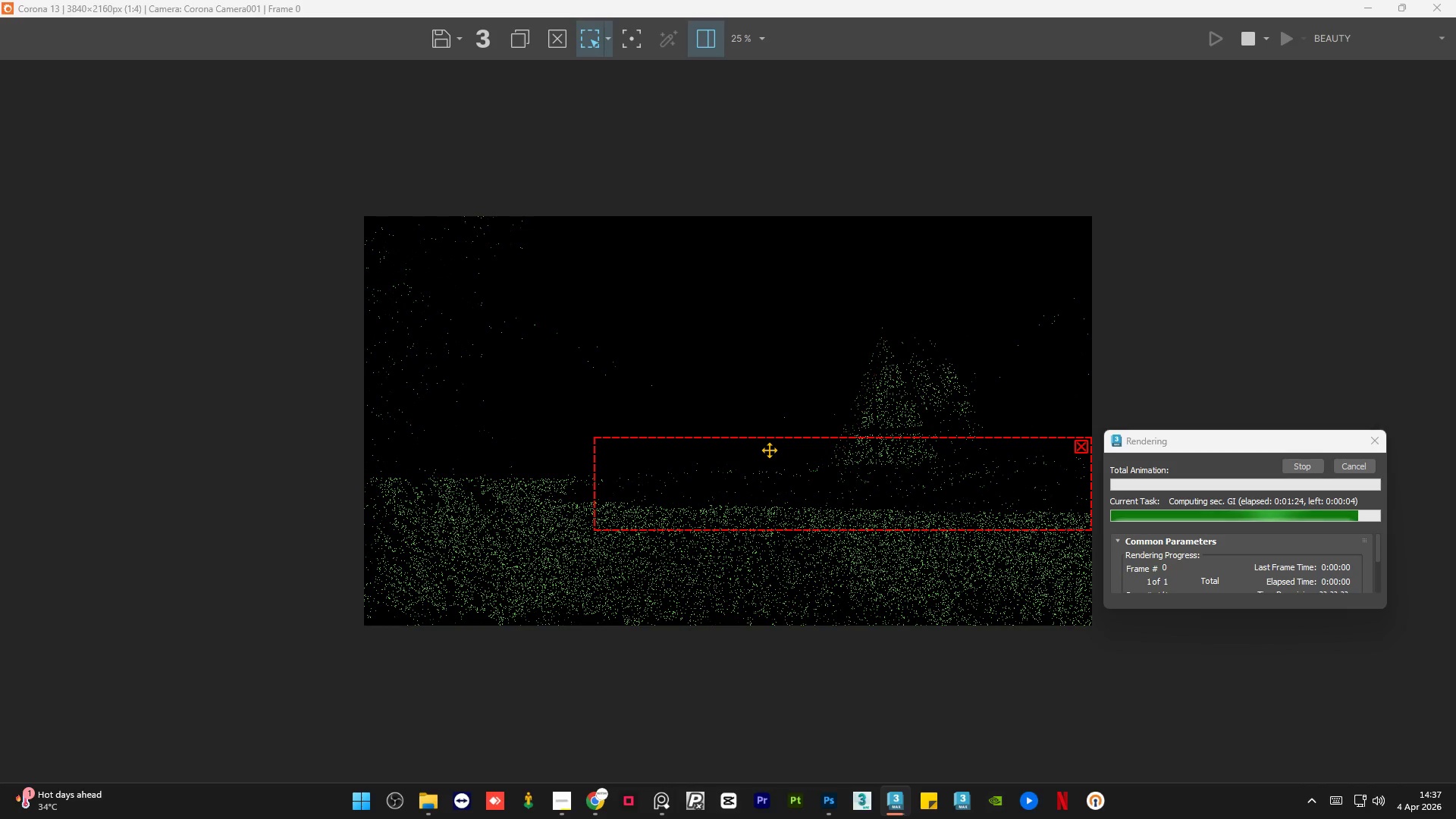 
wait(5.19)
 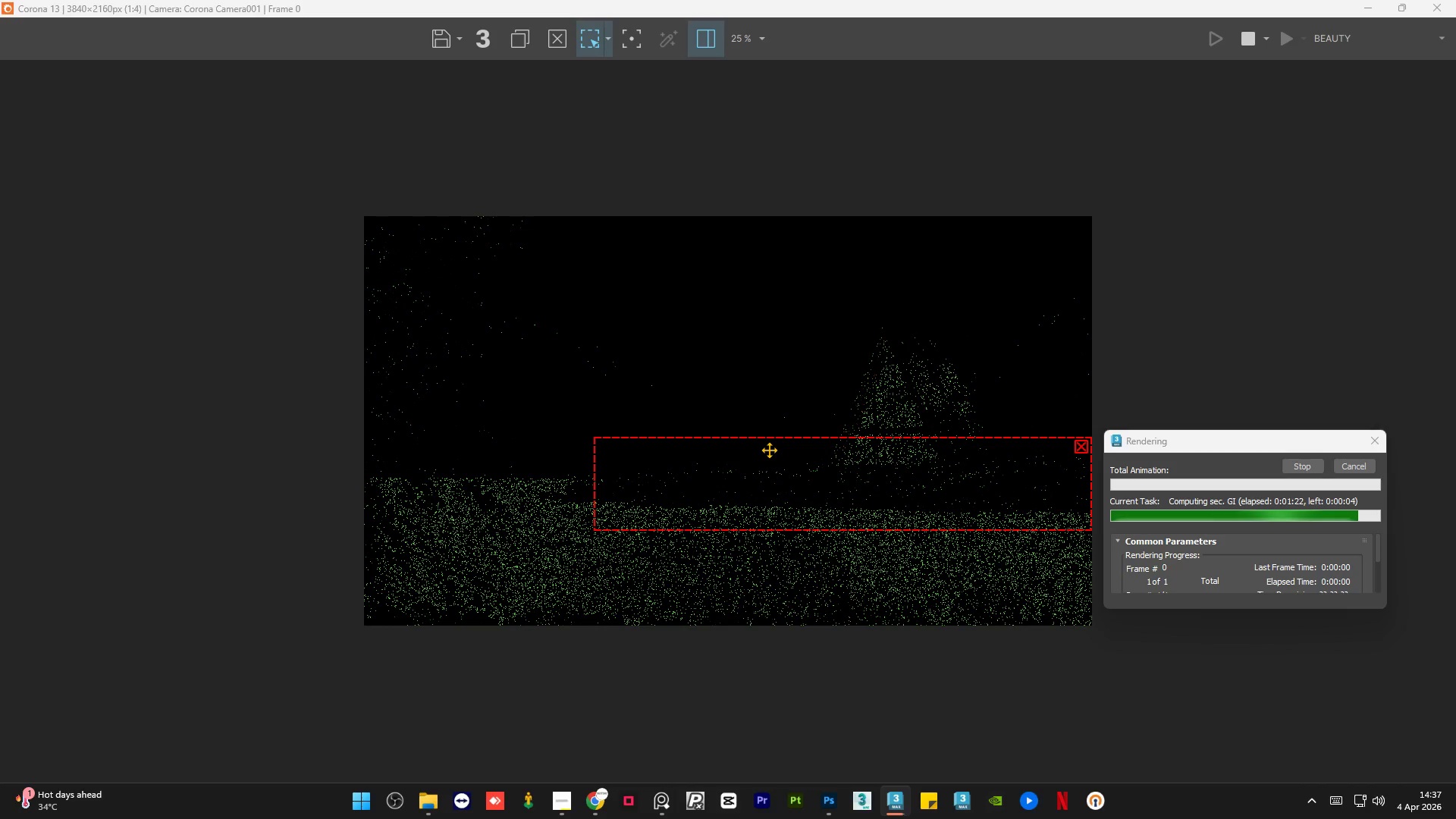 
scroll: coordinate [965, 492], scroll_direction: up, amount: 1.0
 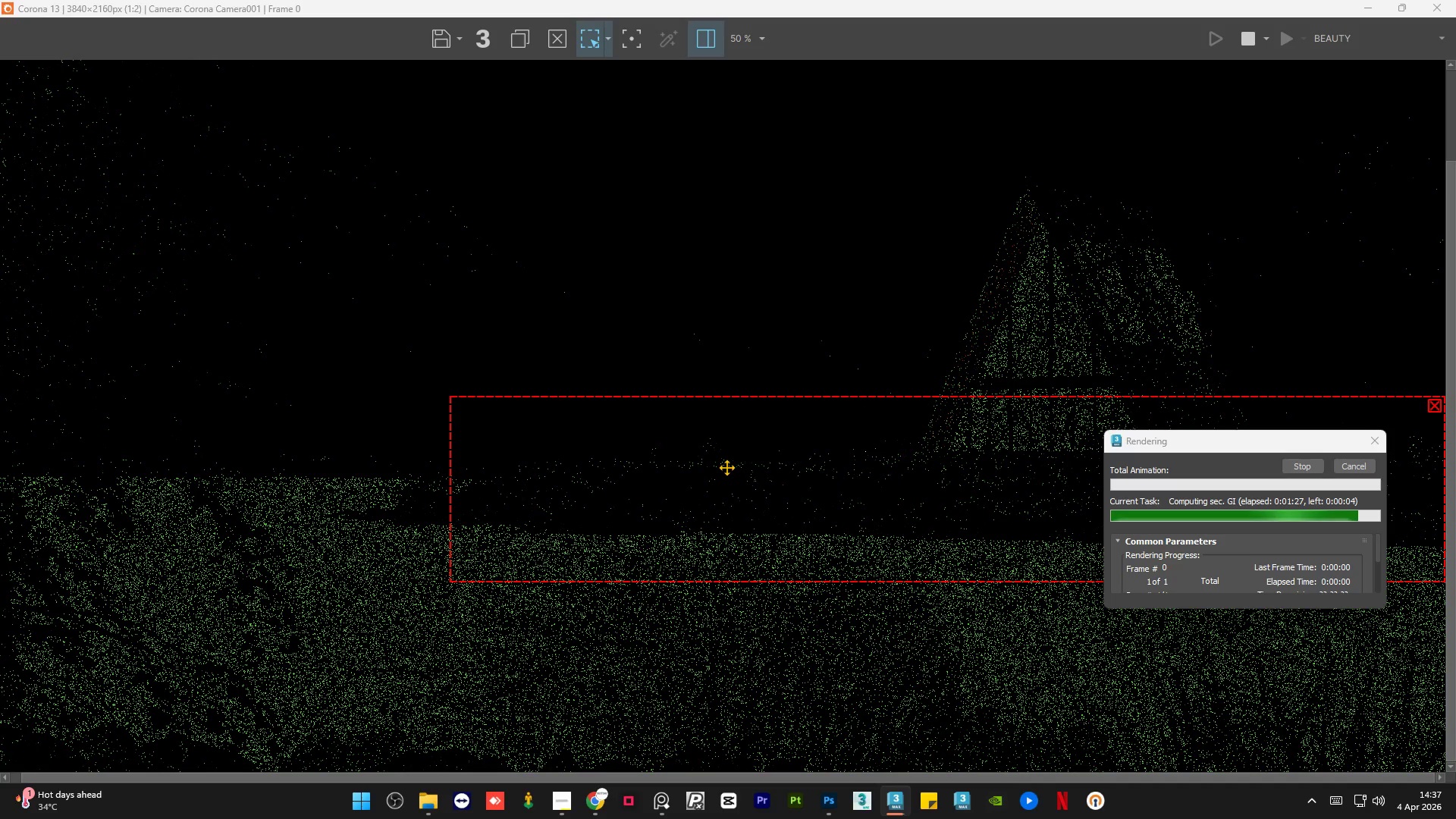 
scroll: coordinate [726, 467], scroll_direction: down, amount: 1.0
 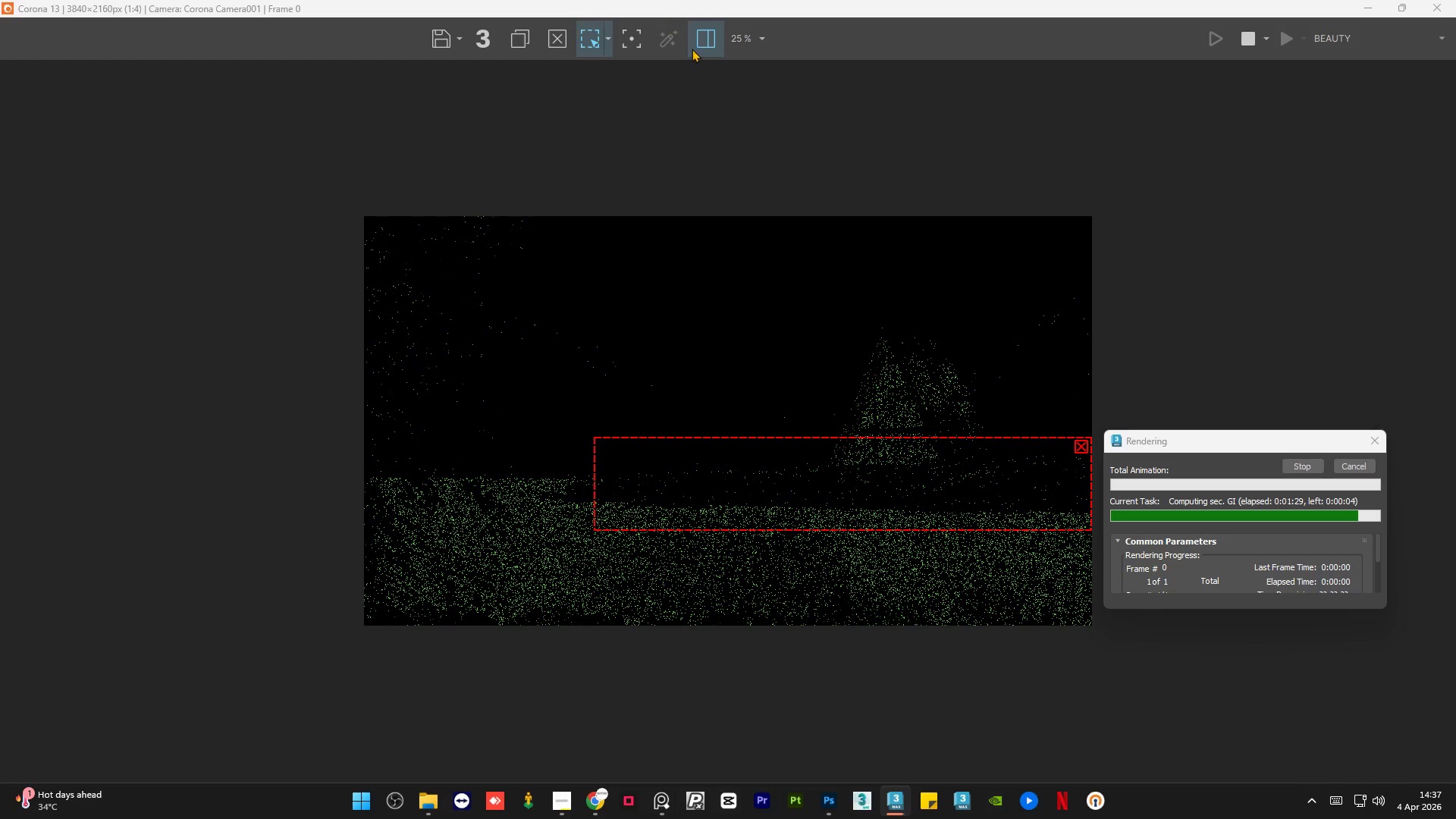 
left_click([708, 45])
 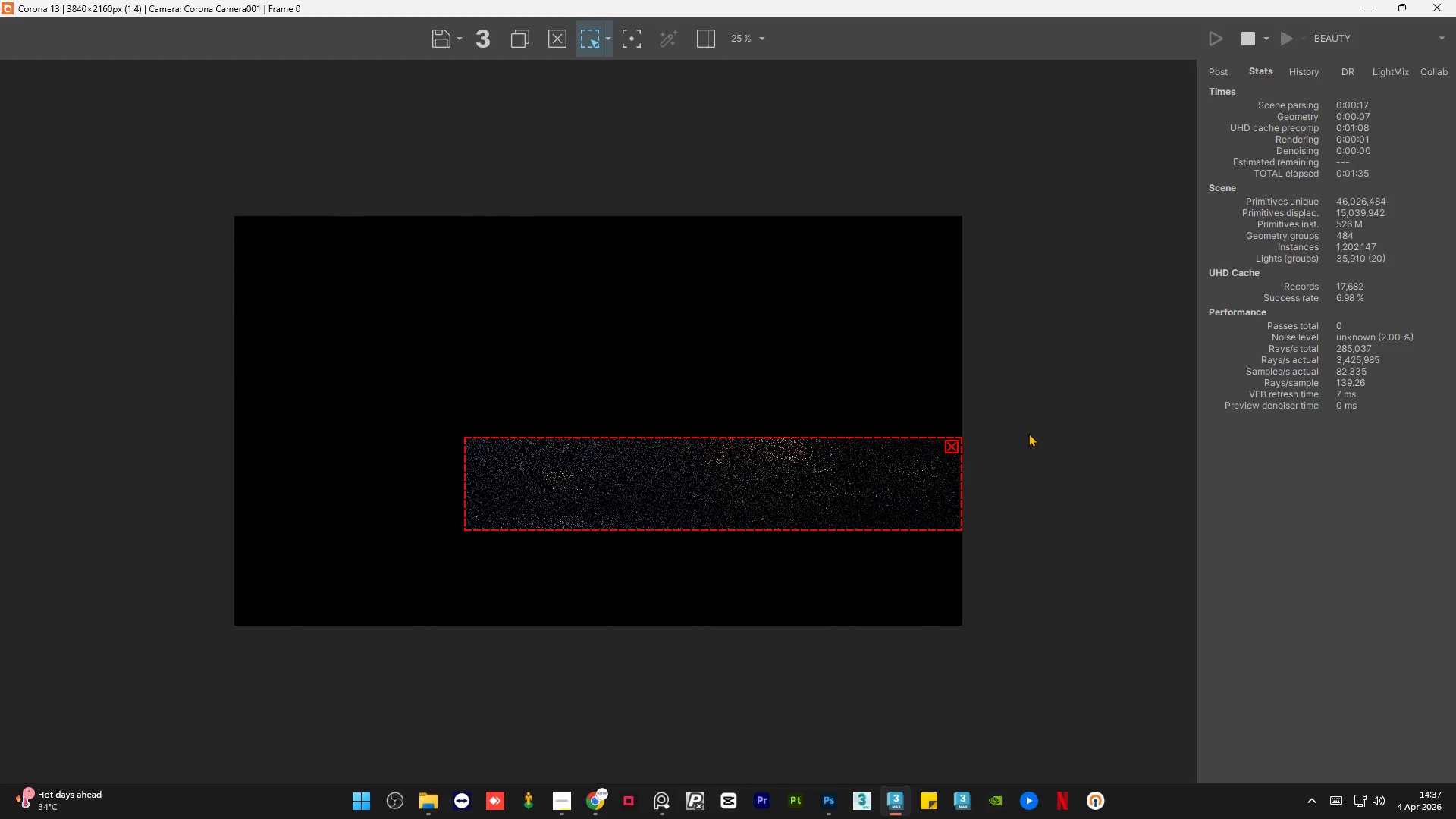 
wait(6.89)
 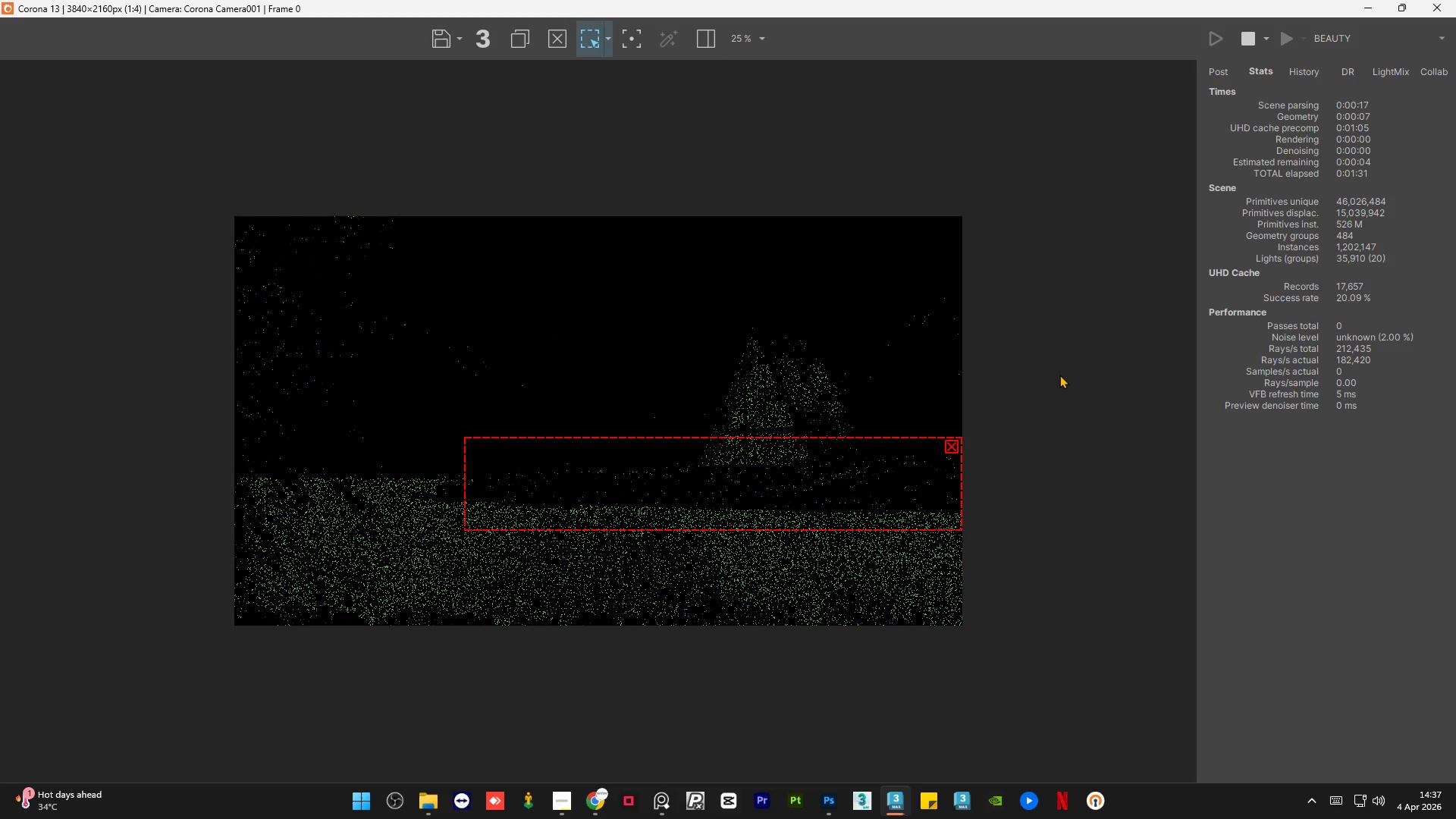 
scroll: coordinate [910, 496], scroll_direction: up, amount: 1.0
 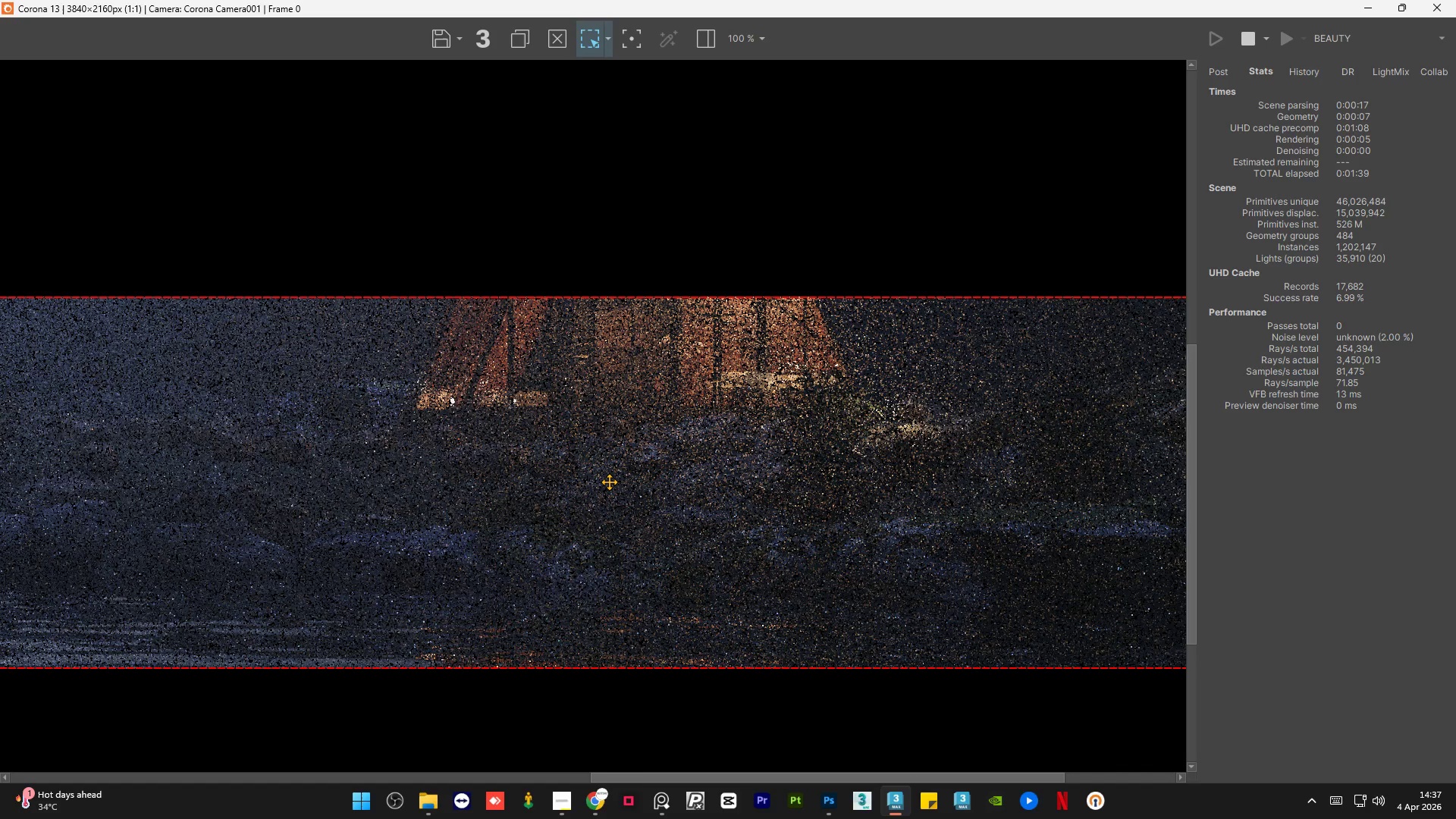 
scroll: coordinate [609, 482], scroll_direction: down, amount: 1.0
 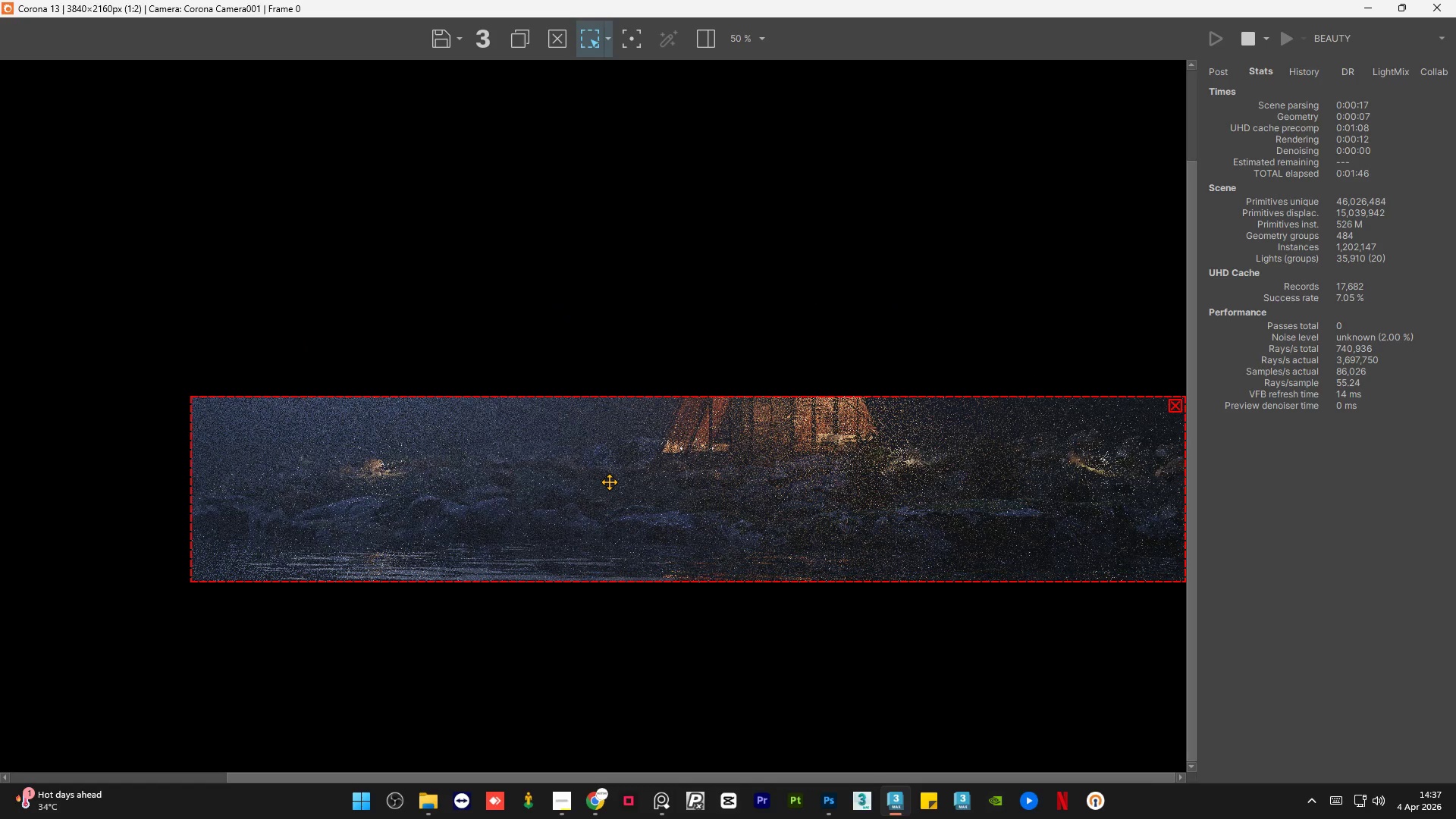 
wait(10.25)
 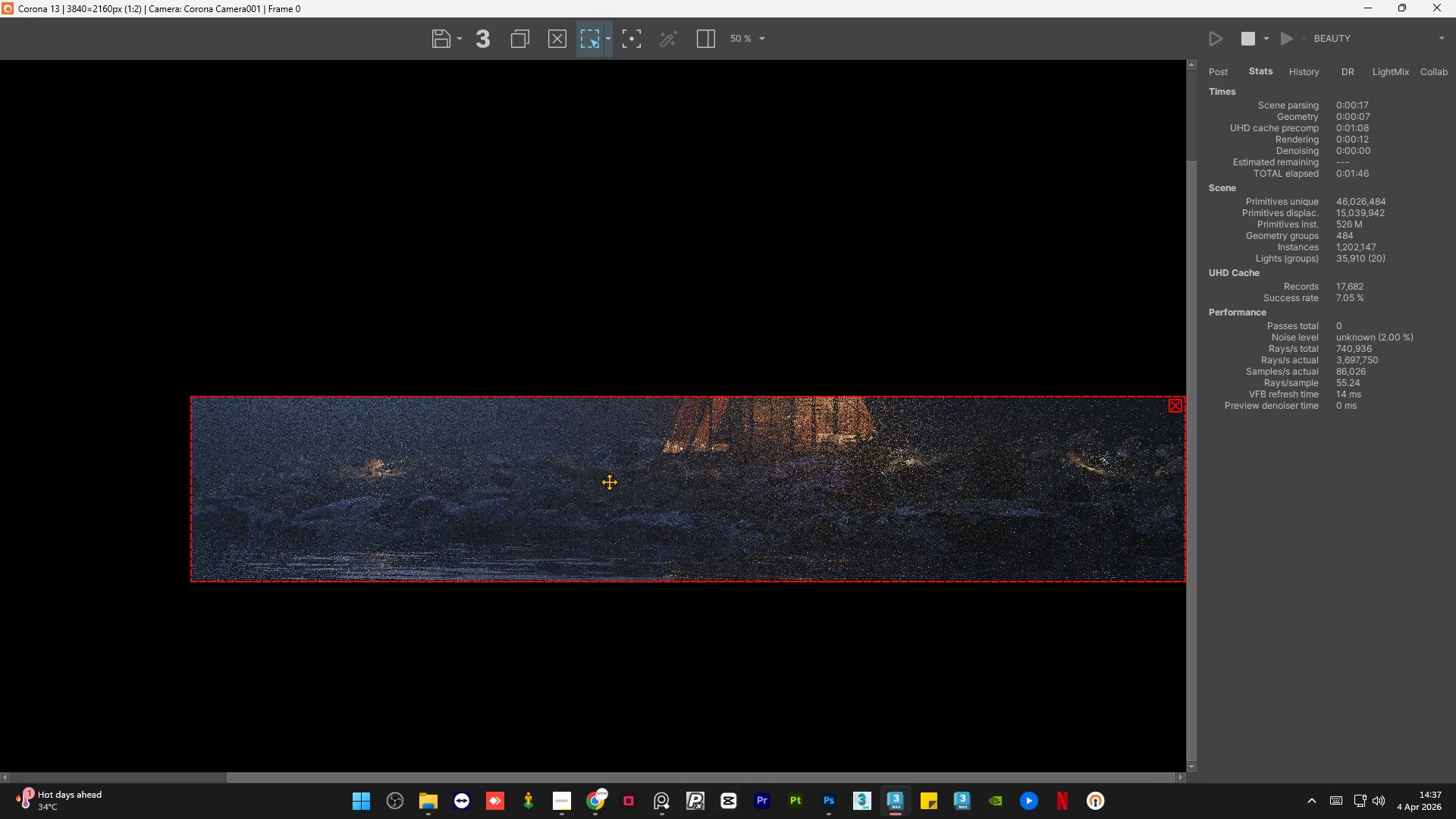 
scroll: coordinate [562, 466], scroll_direction: up, amount: 2.0
 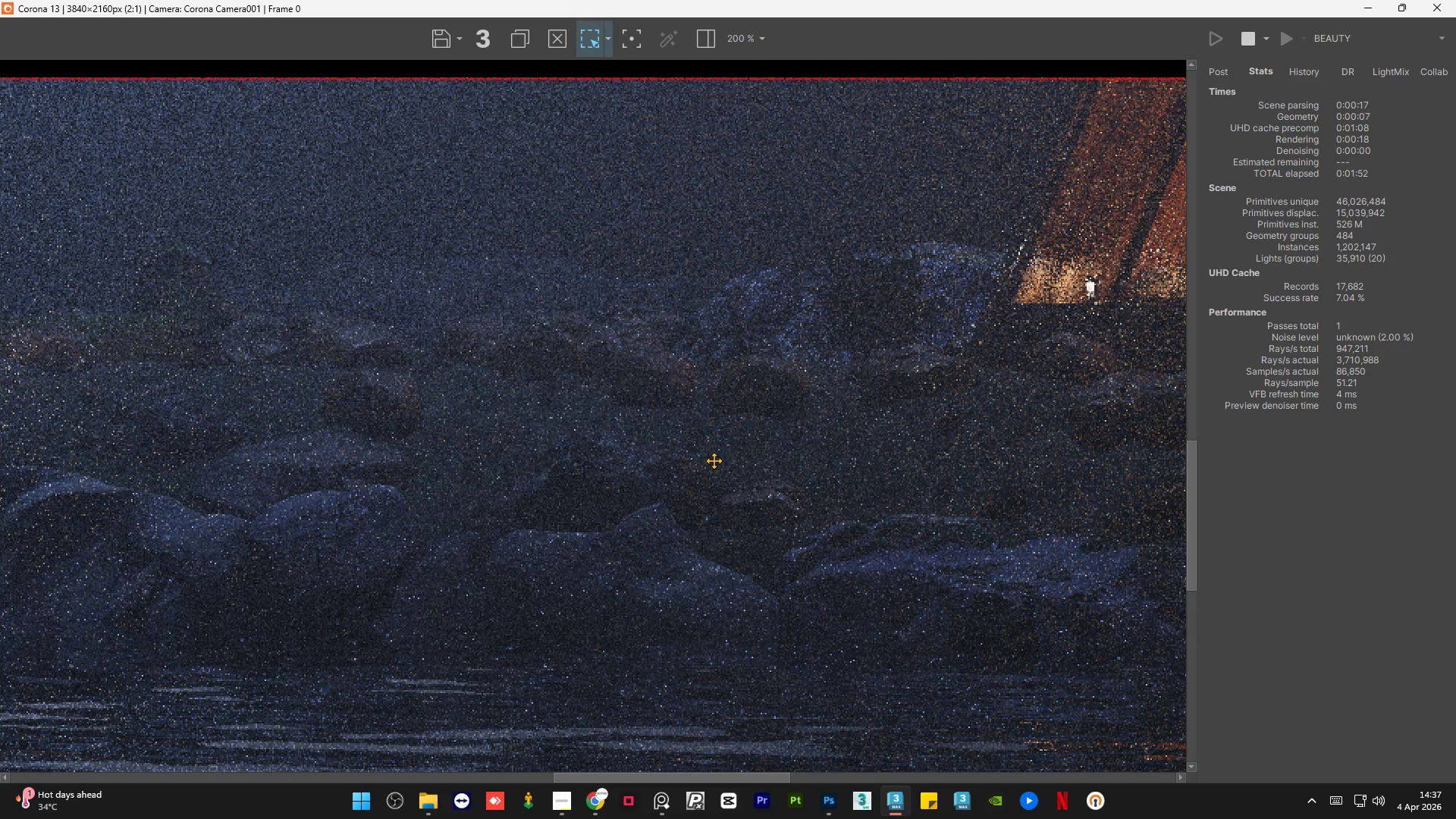 
scroll: coordinate [714, 460], scroll_direction: down, amount: 1.0
 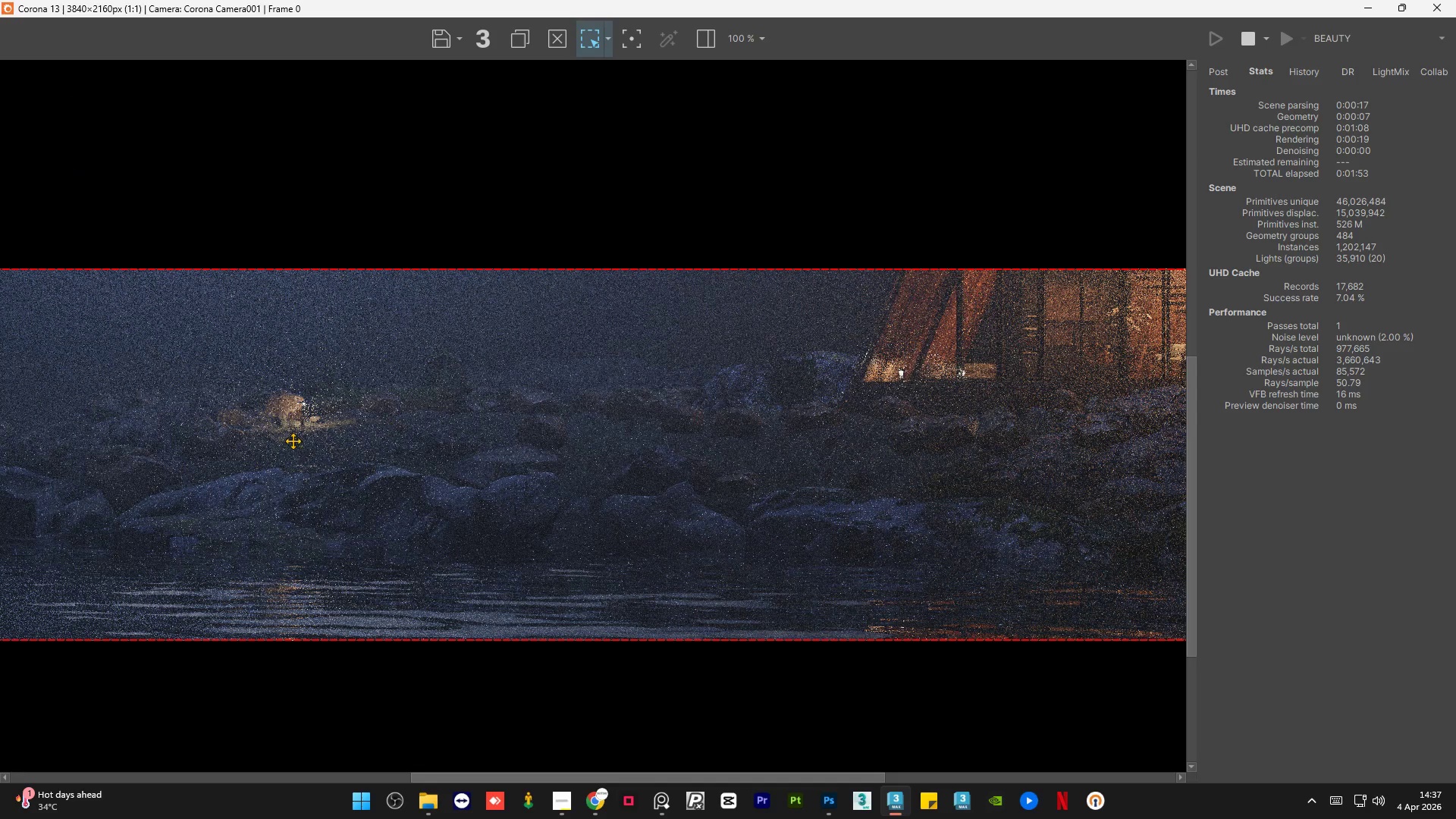 
scroll: coordinate [229, 444], scroll_direction: up, amount: 1.0
 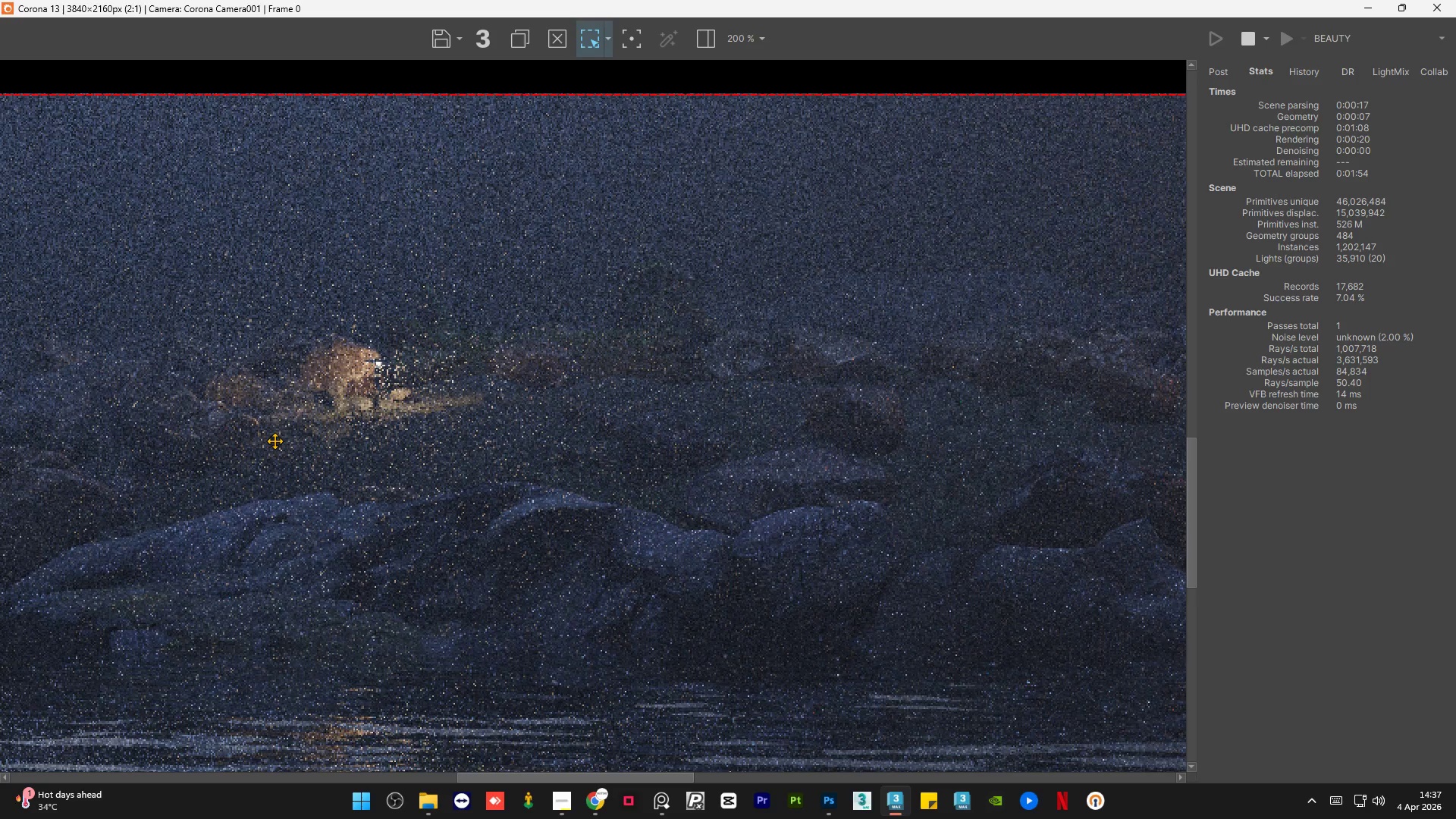 
scroll: coordinate [275, 441], scroll_direction: down, amount: 1.0
 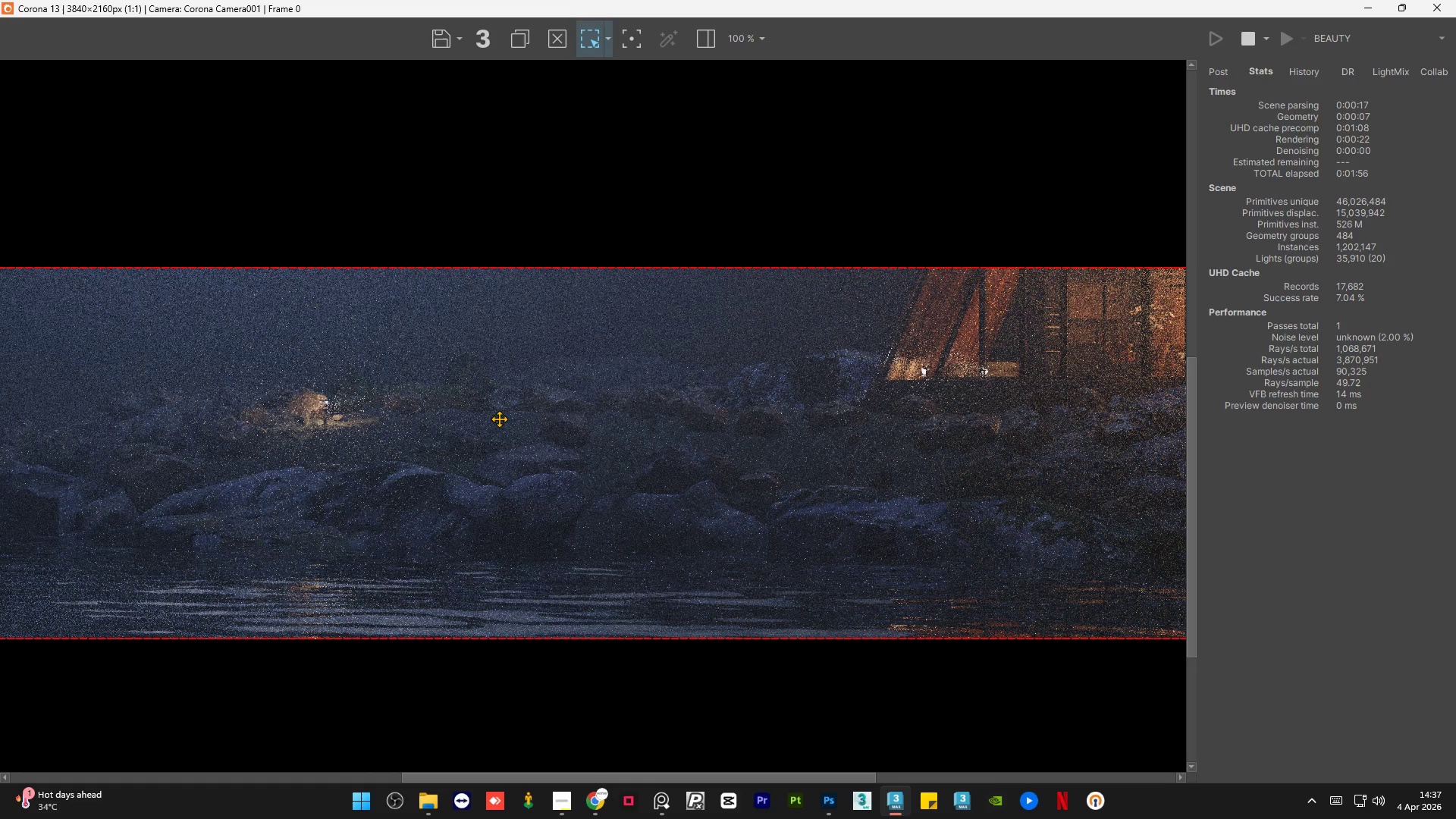 
scroll: coordinate [835, 411], scroll_direction: up, amount: 1.0
 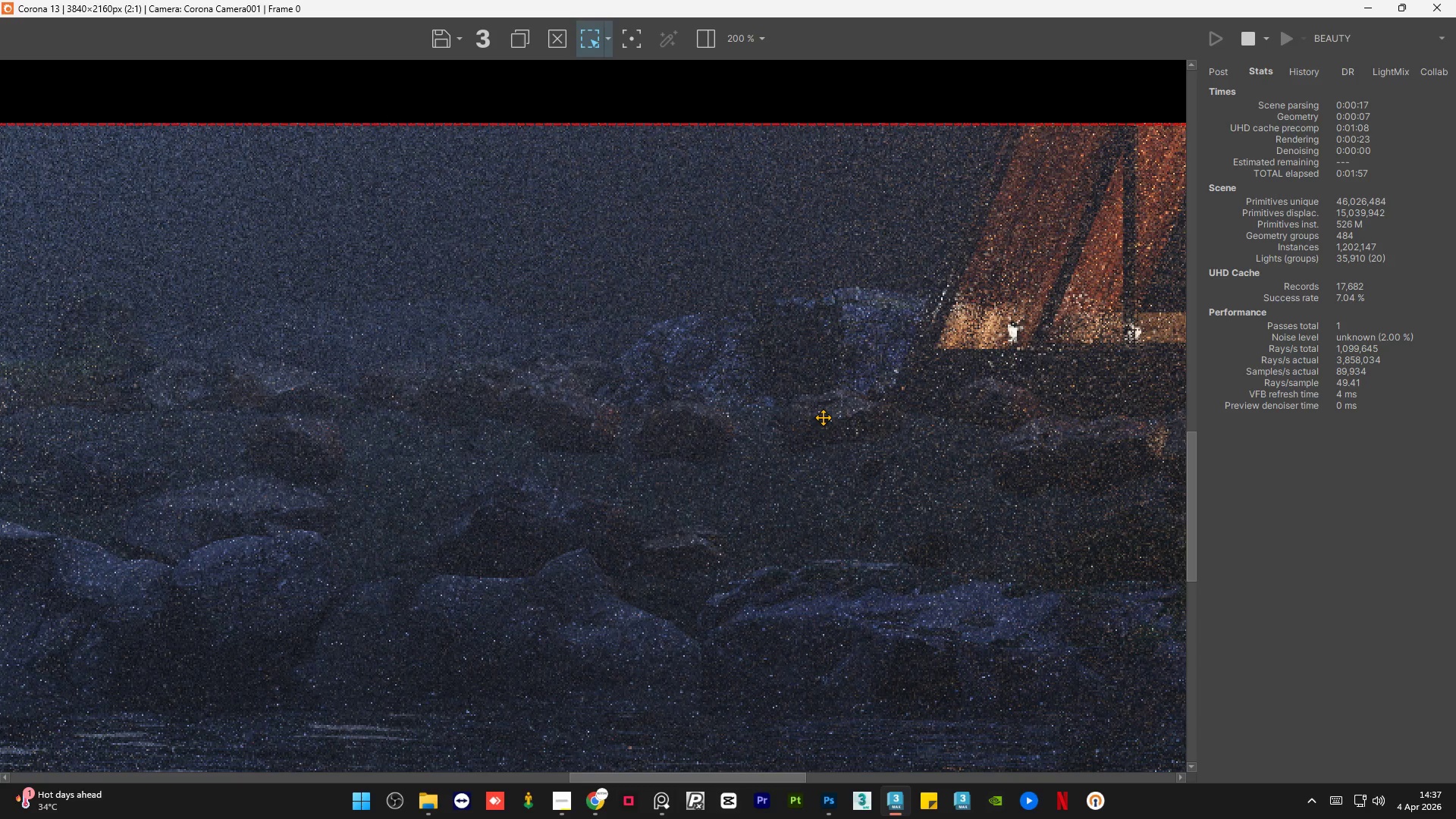 
scroll: coordinate [823, 417], scroll_direction: down, amount: 1.0
 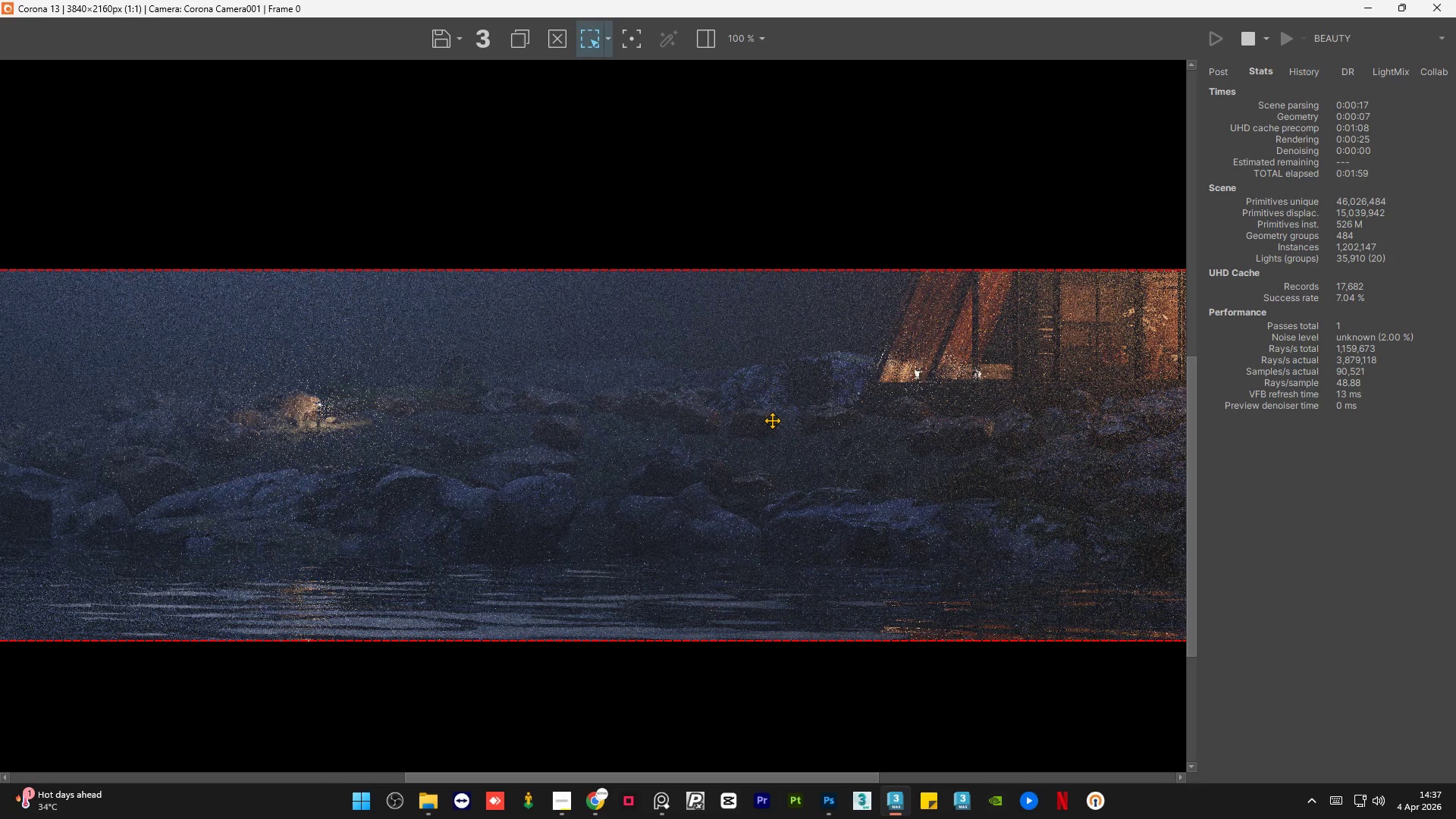 
scroll: coordinate [274, 456], scroll_direction: up, amount: 2.0
 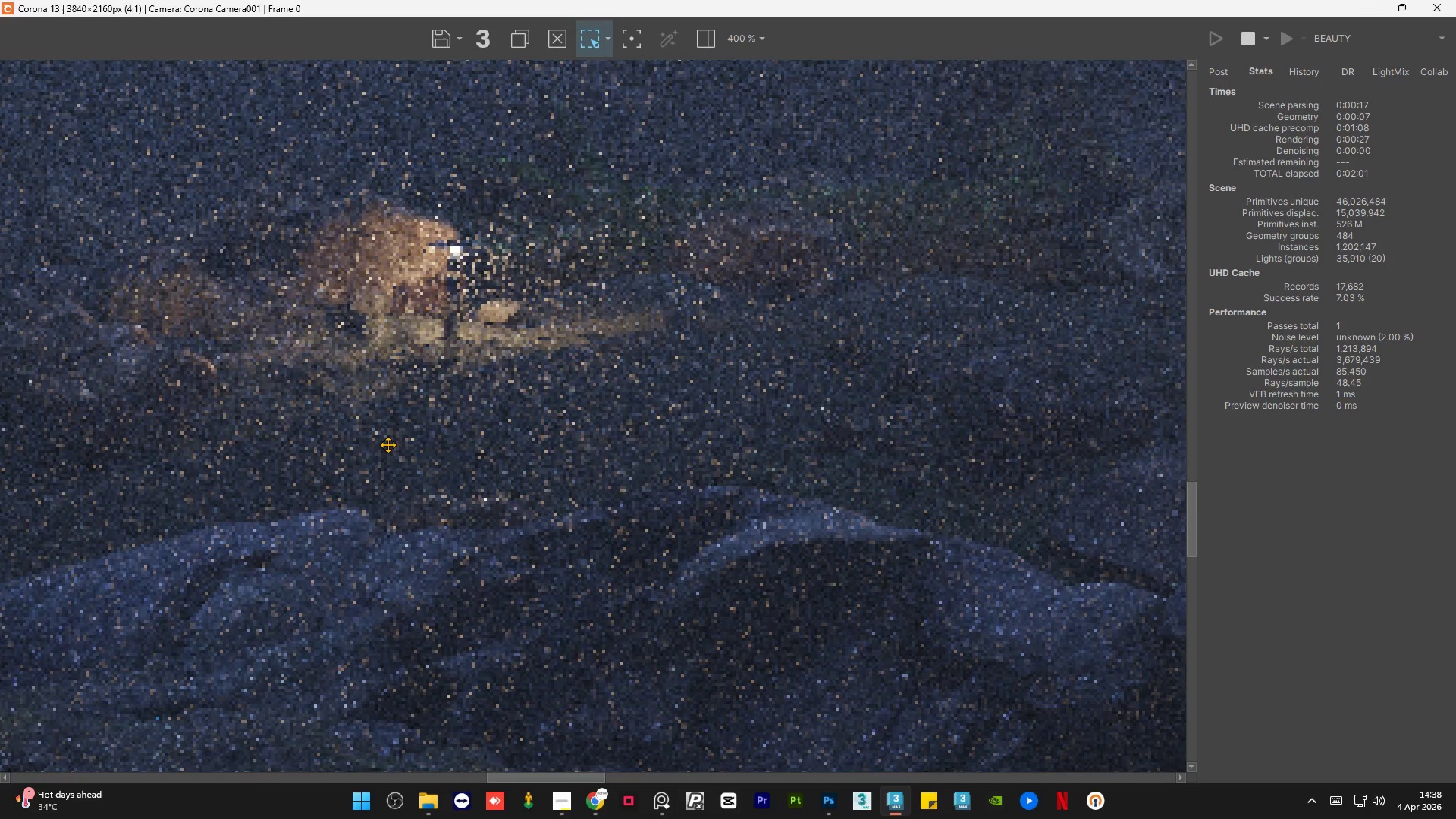 
scroll: coordinate [346, 444], scroll_direction: down, amount: 3.0
 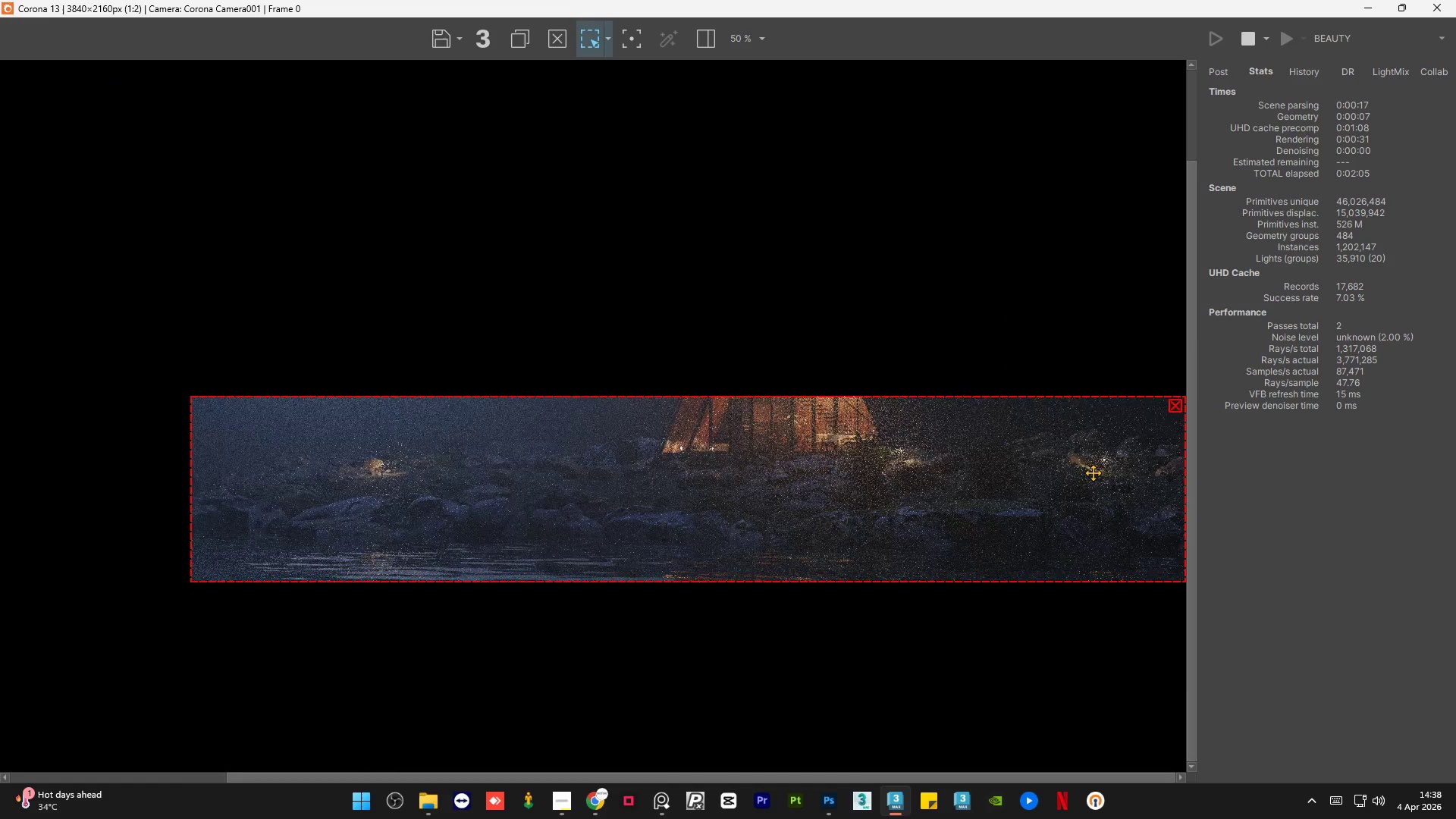 
scroll: coordinate [1093, 472], scroll_direction: up, amount: 2.0
 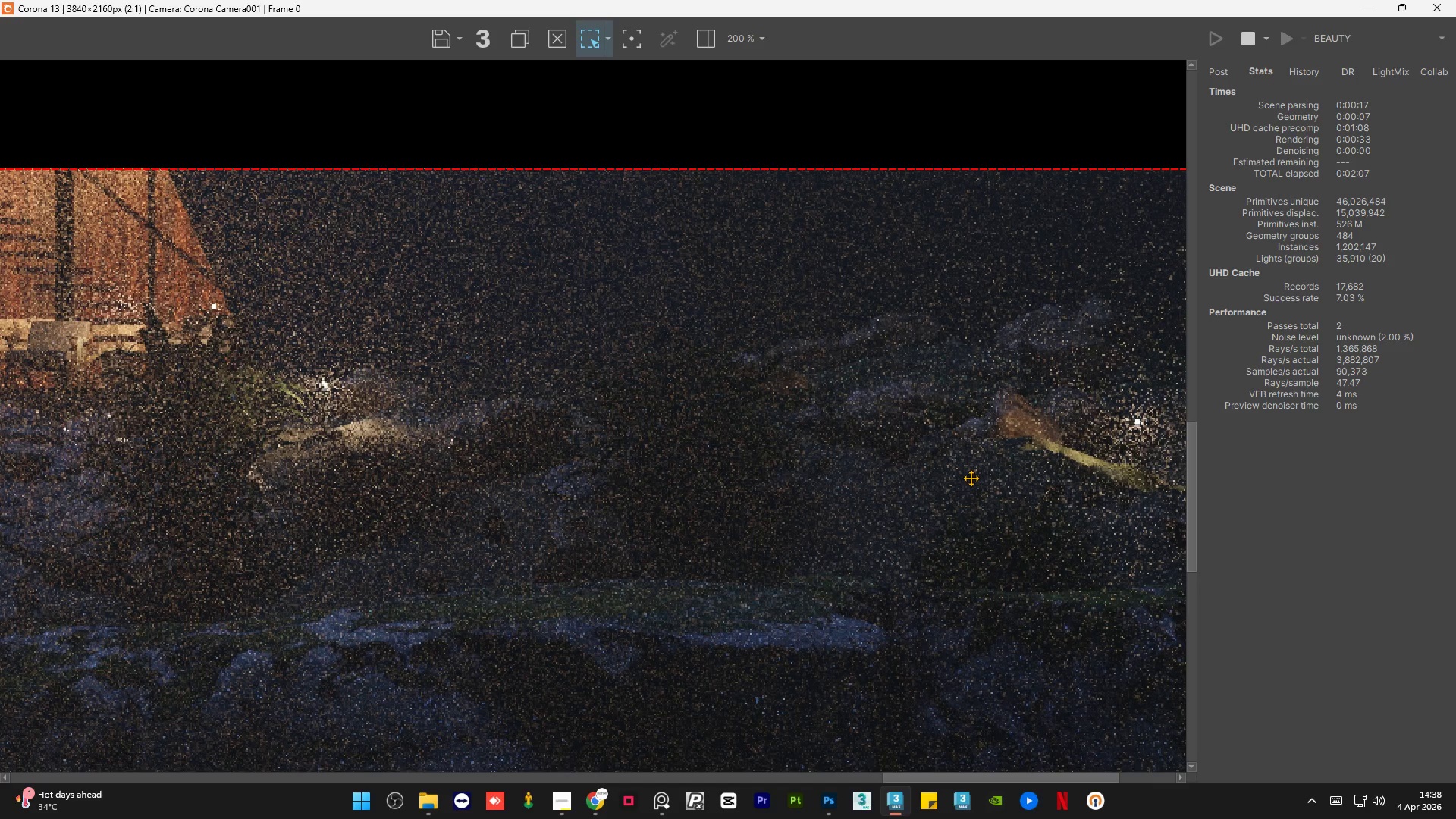 
scroll: coordinate [971, 478], scroll_direction: down, amount: 1.0
 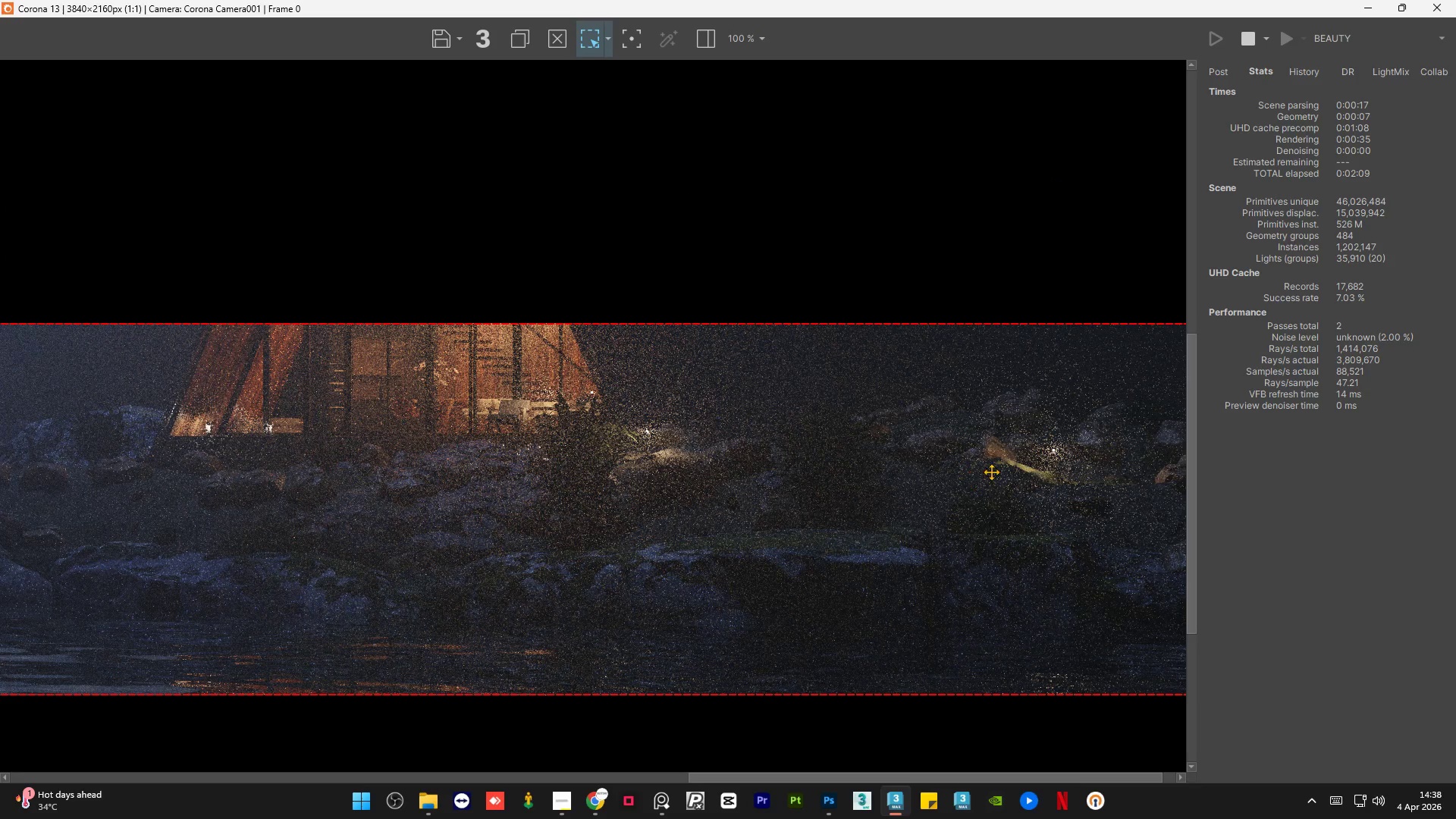 
scroll: coordinate [1113, 464], scroll_direction: up, amount: 1.0
 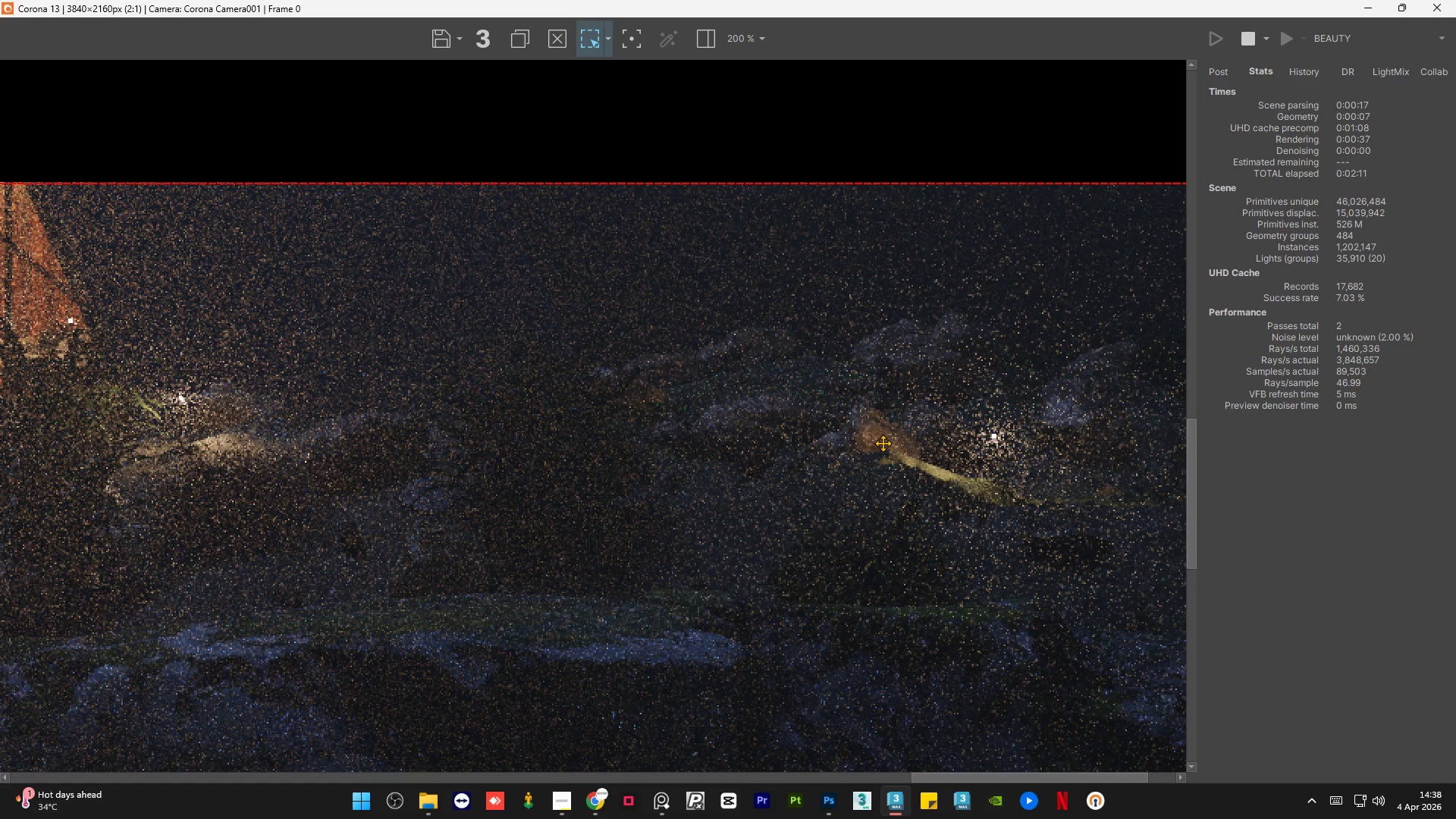 
scroll: coordinate [883, 443], scroll_direction: down, amount: 1.0
 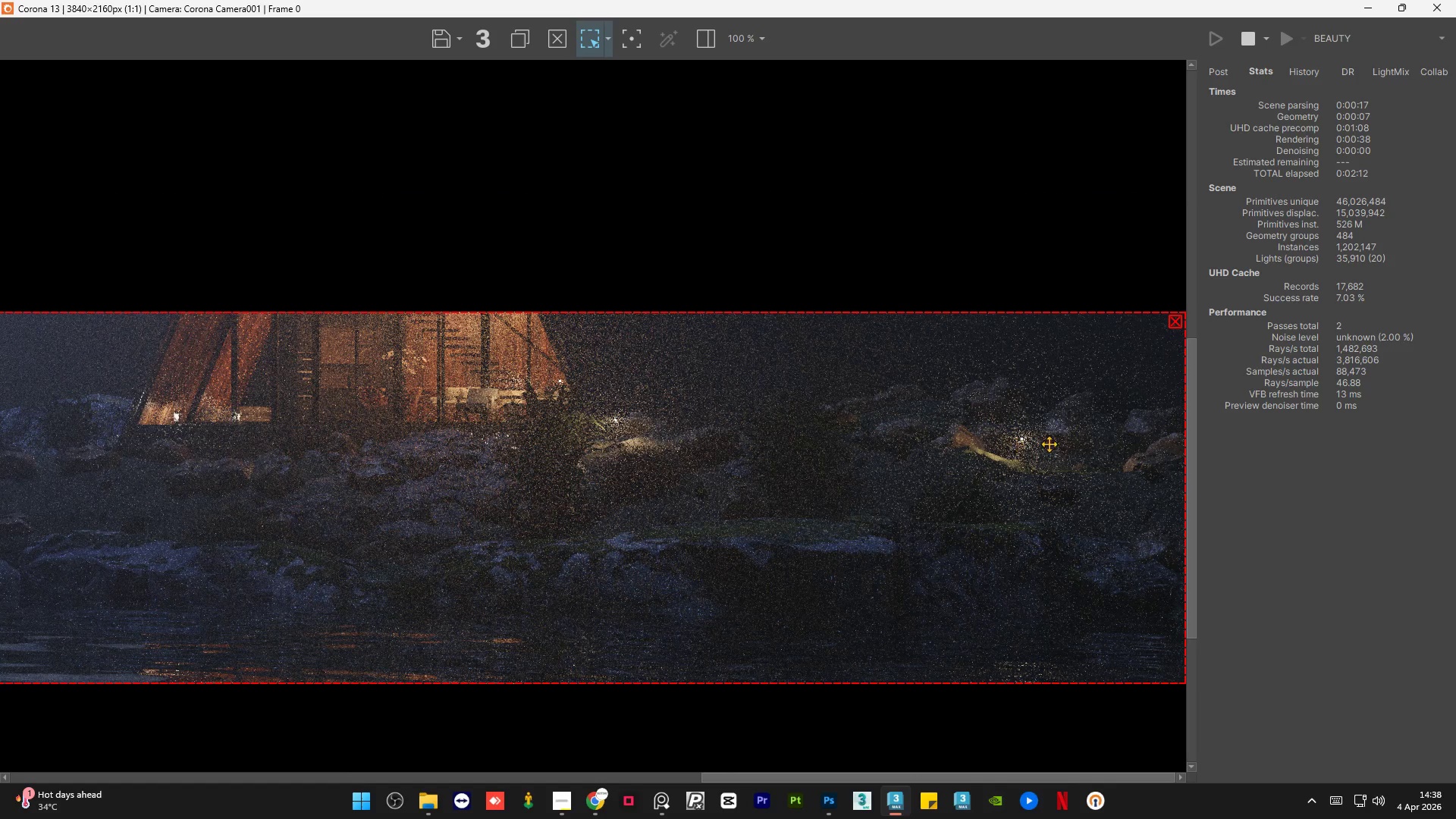 
scroll: coordinate [1066, 444], scroll_direction: up, amount: 1.0
 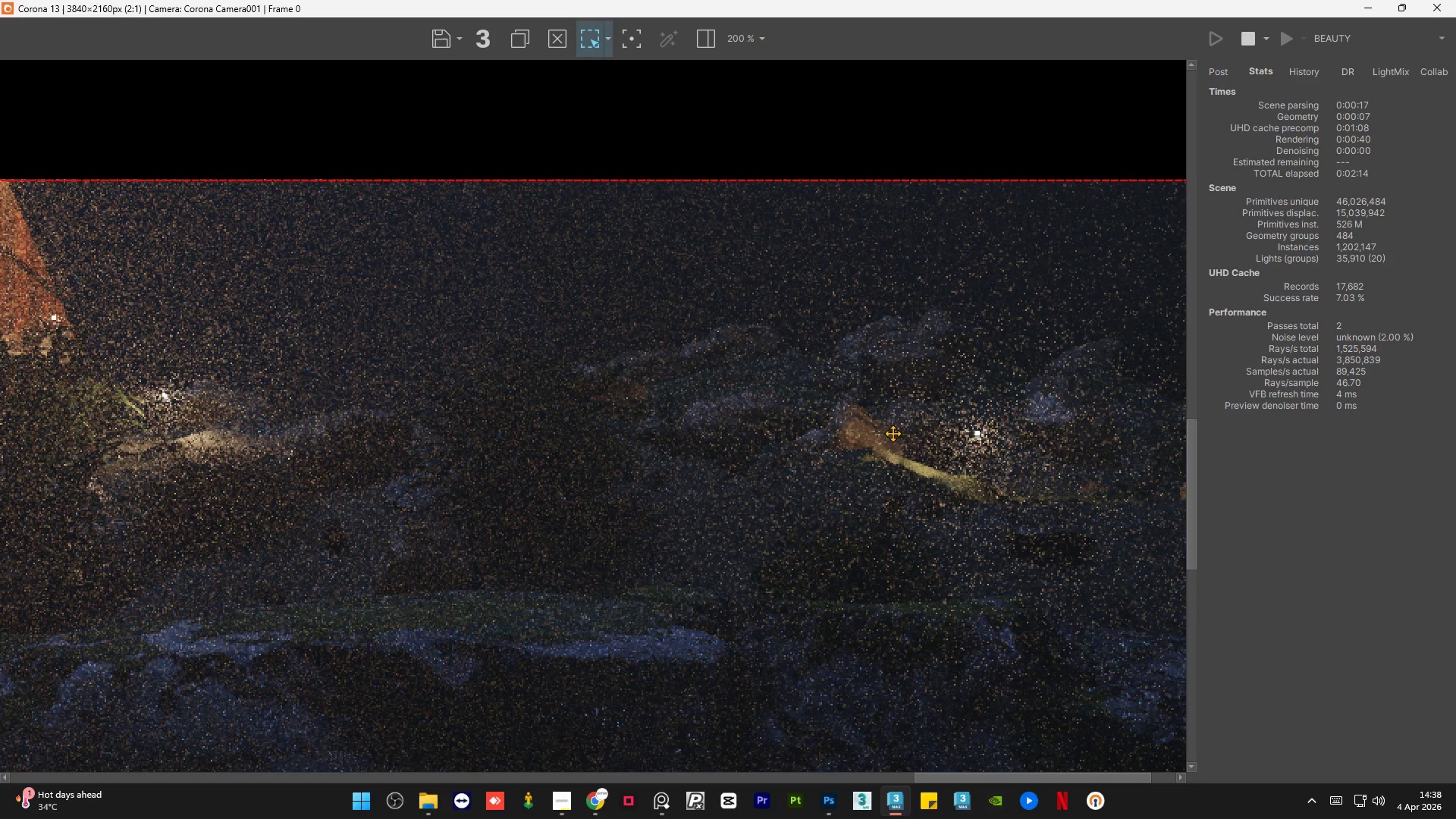 
scroll: coordinate [893, 433], scroll_direction: down, amount: 1.0
 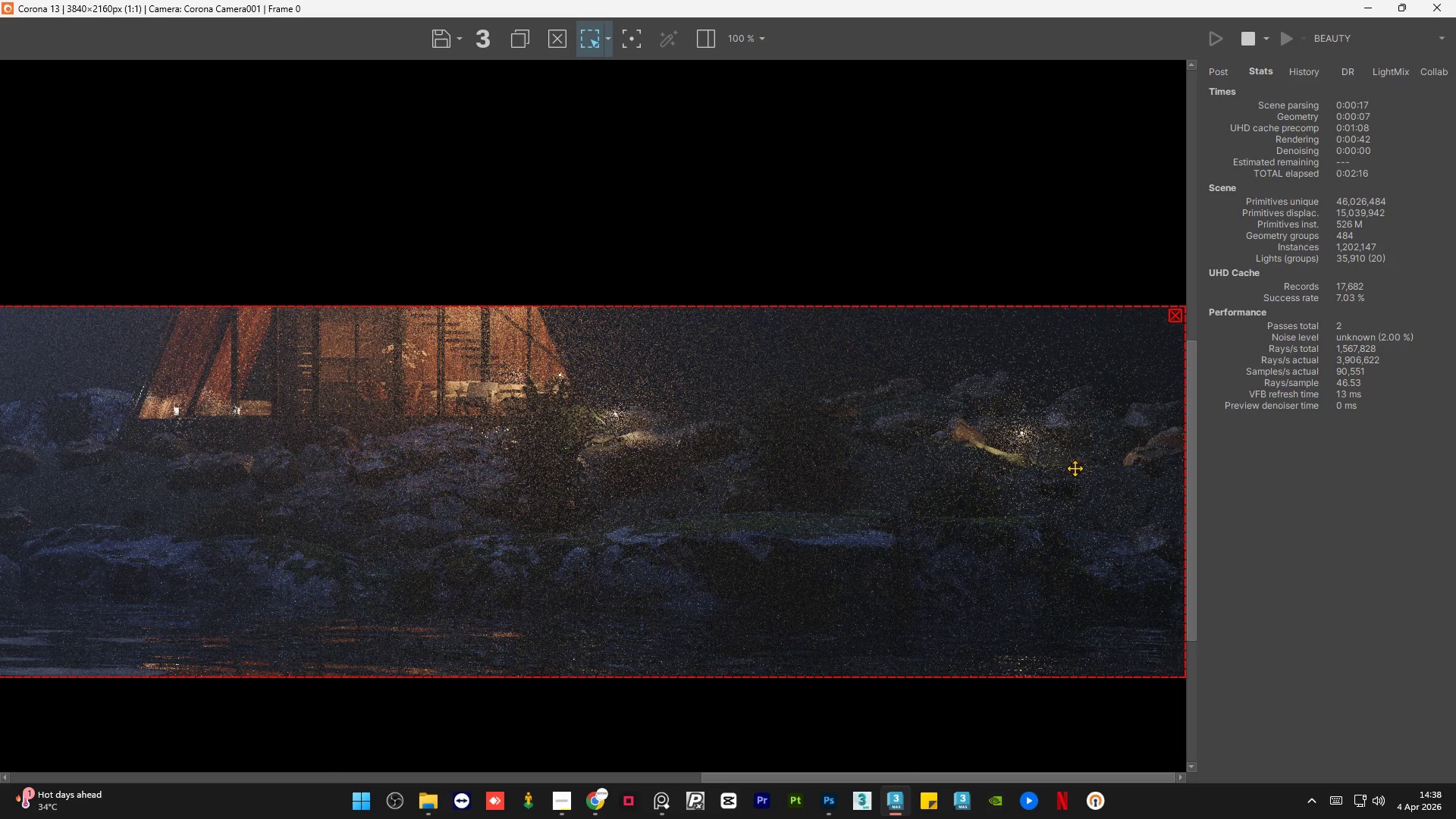 
scroll: coordinate [1128, 475], scroll_direction: up, amount: 1.0
 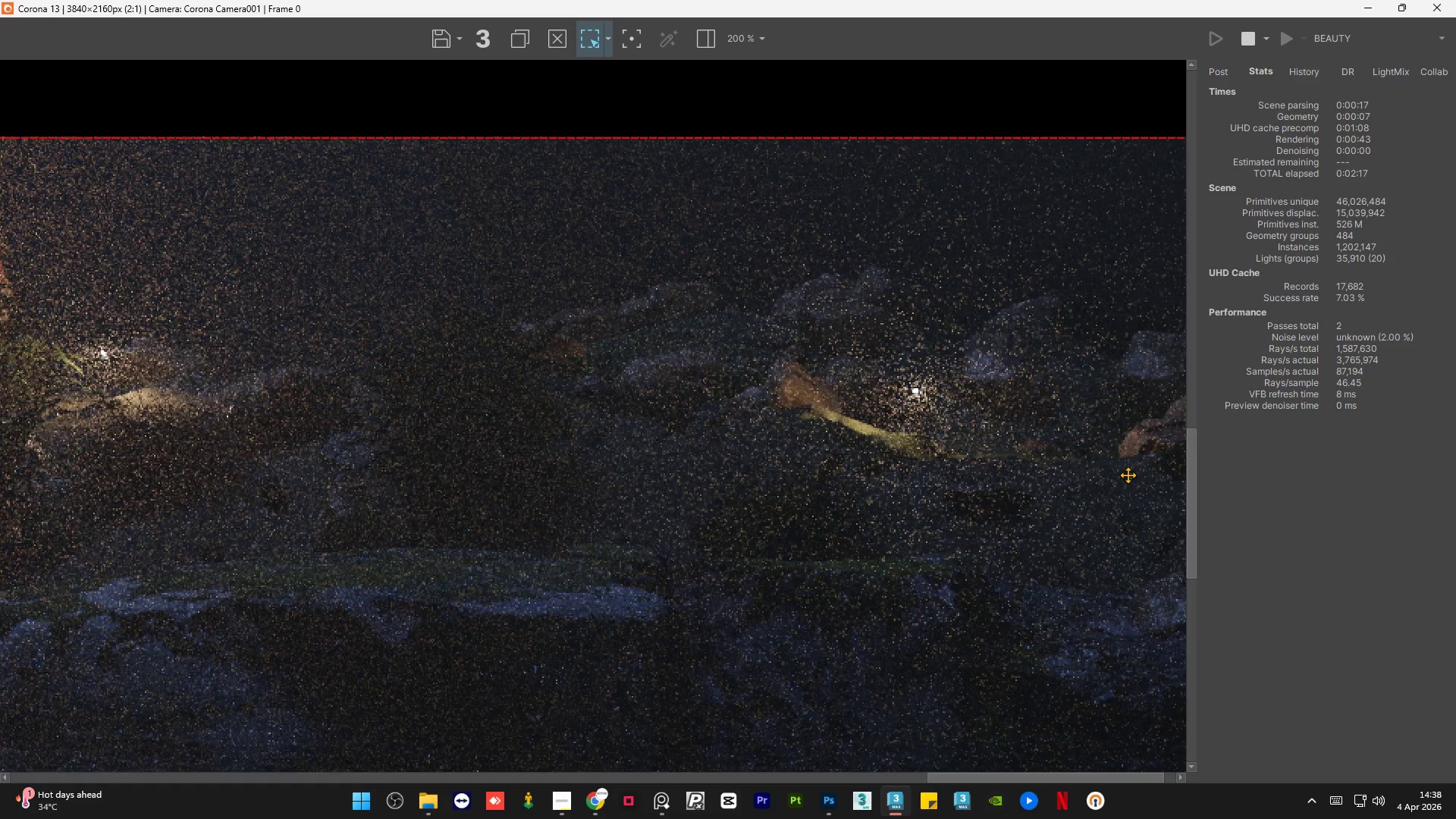 
scroll: coordinate [1128, 475], scroll_direction: down, amount: 1.0
 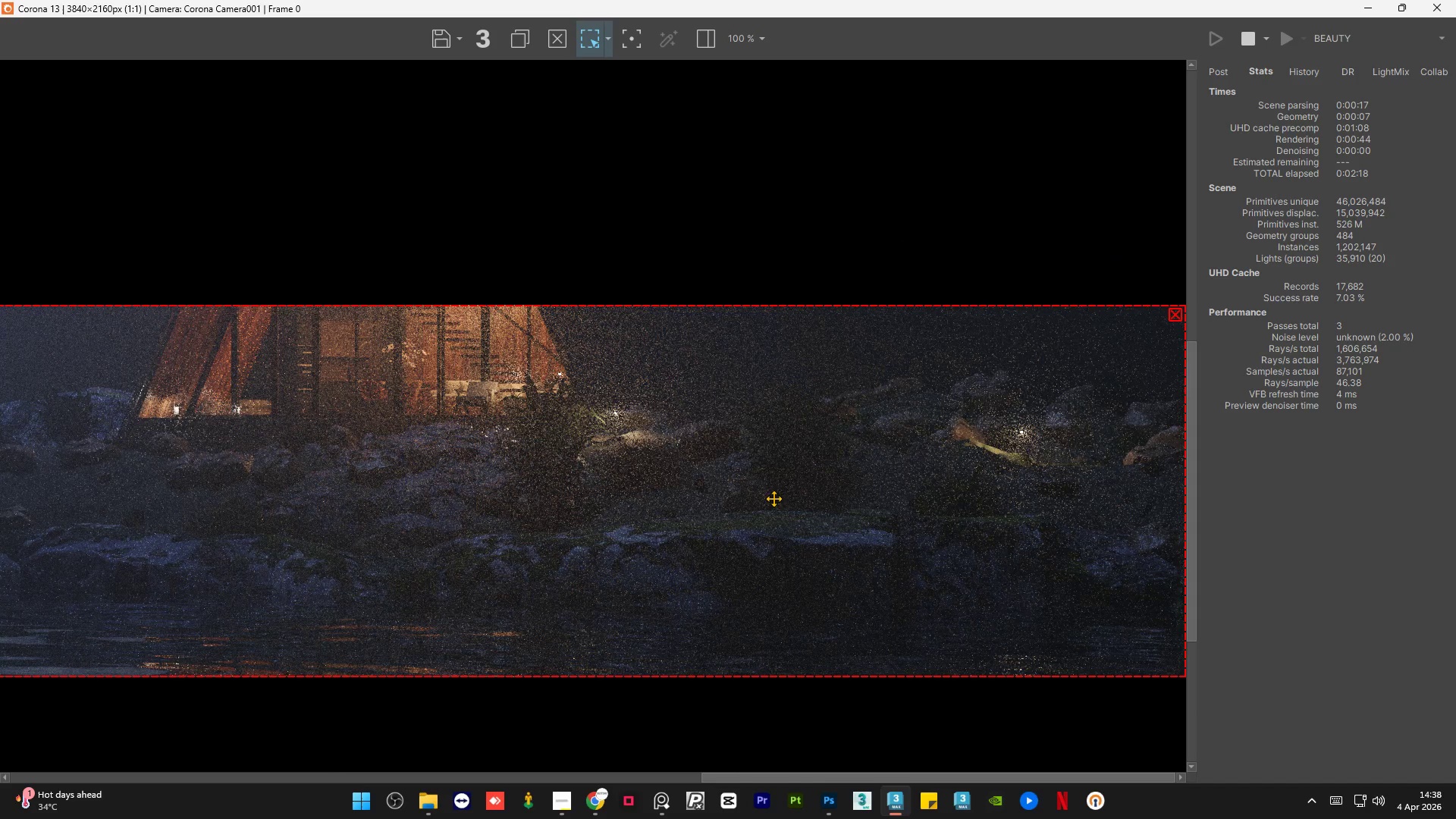 
scroll: coordinate [613, 494], scroll_direction: up, amount: 1.0
 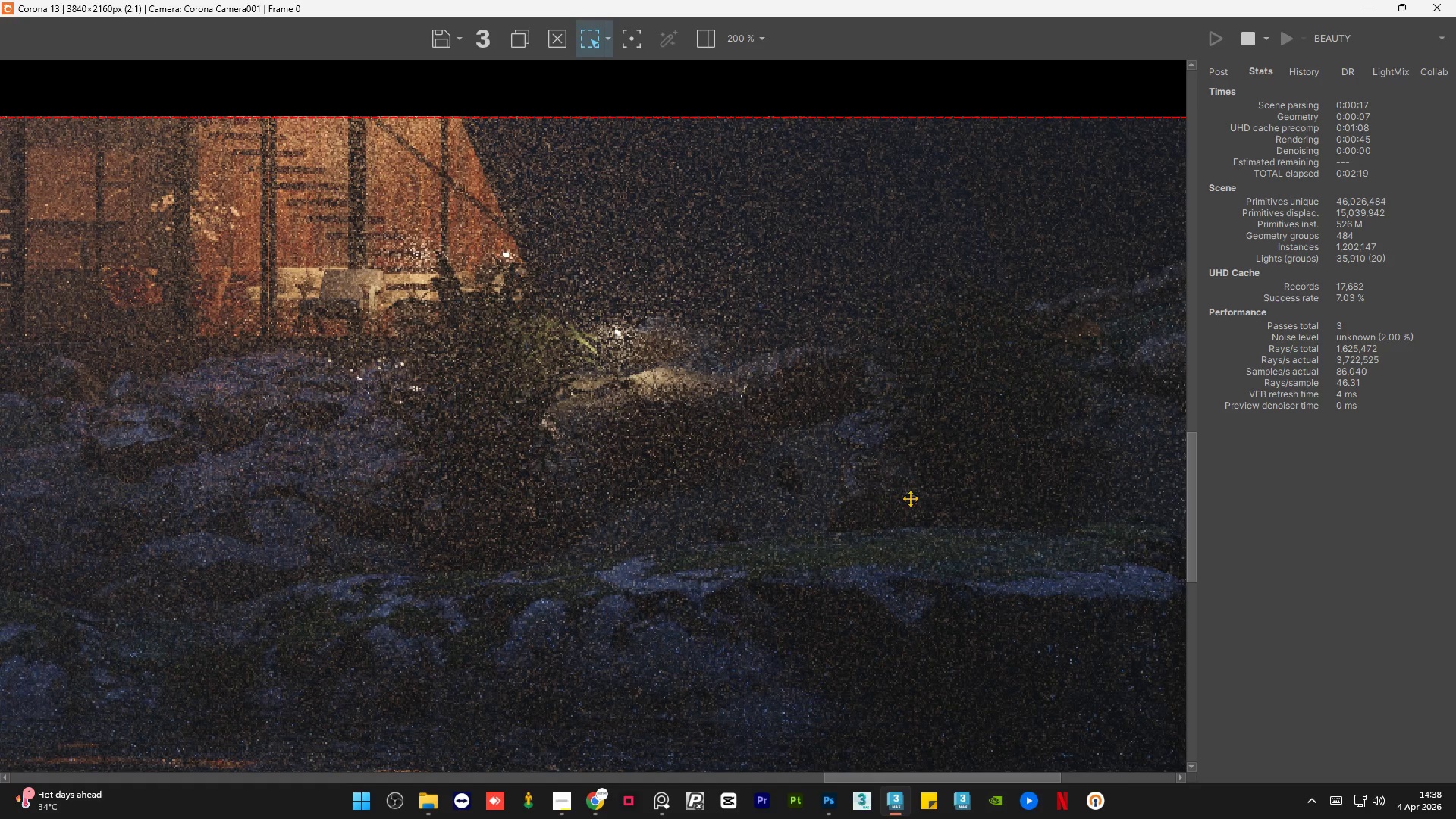 
scroll: coordinate [910, 498], scroll_direction: down, amount: 1.0
 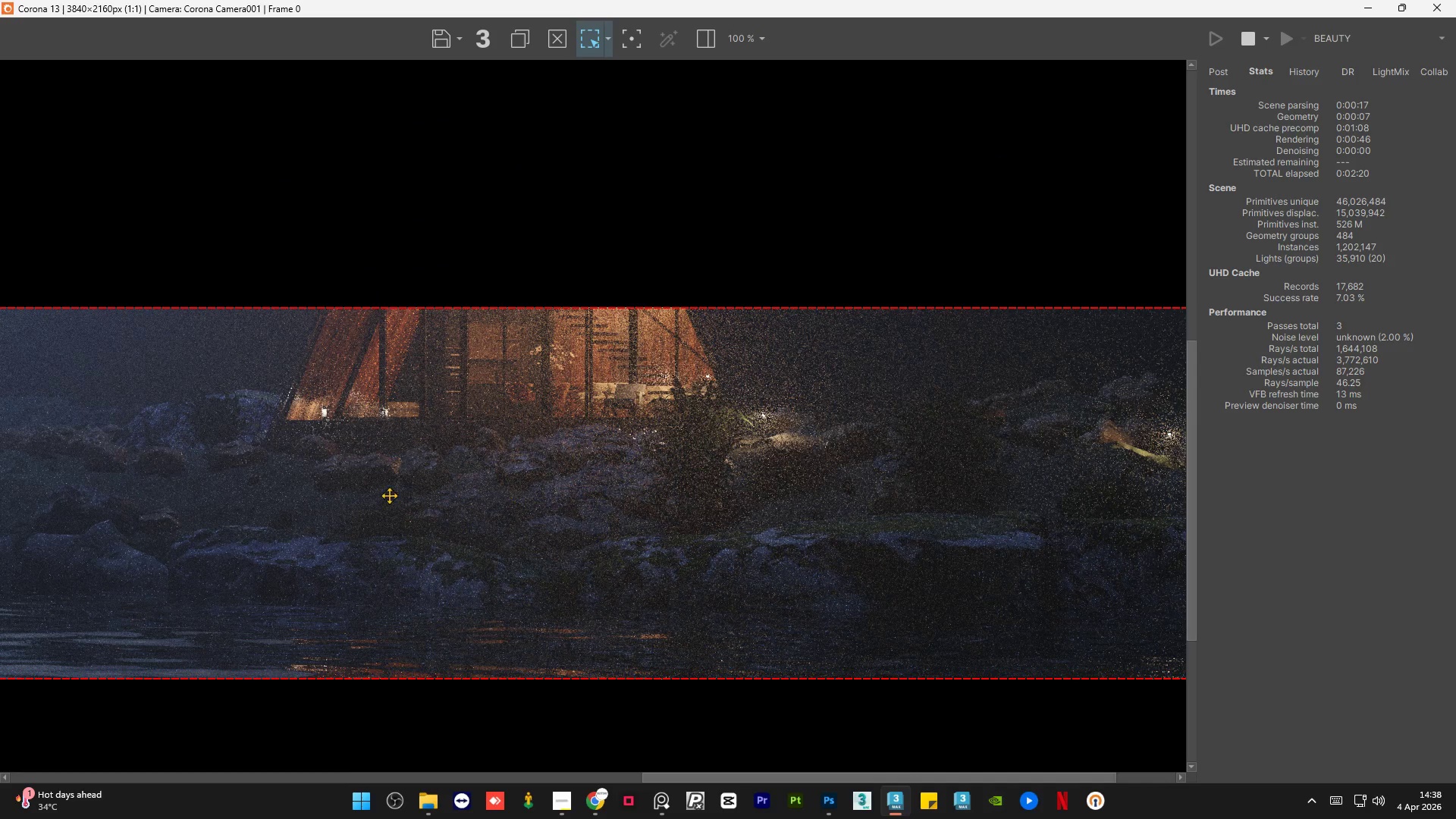 
scroll: coordinate [278, 507], scroll_direction: up, amount: 2.0
 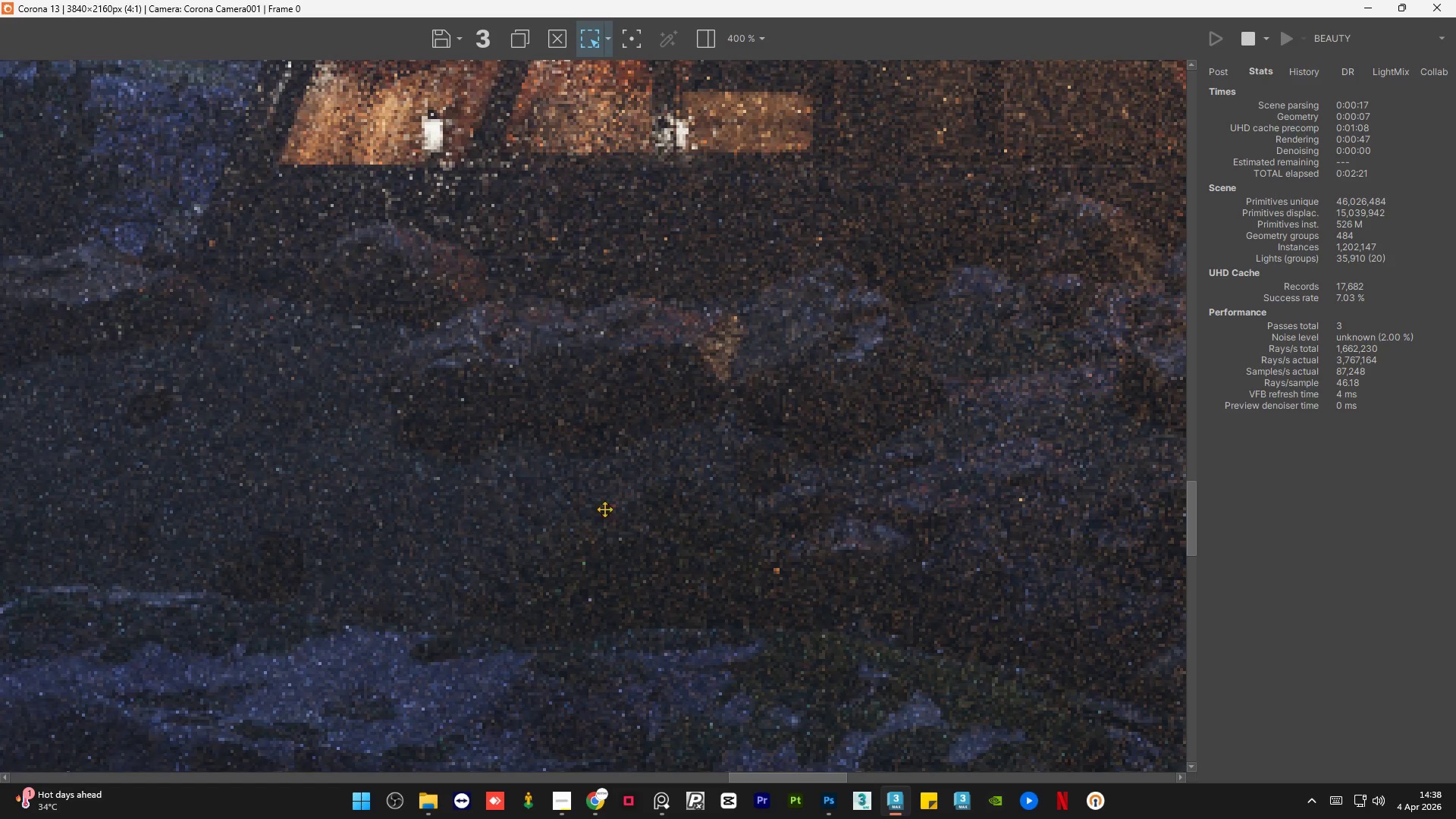 
scroll: coordinate [712, 510], scroll_direction: down, amount: 2.0
 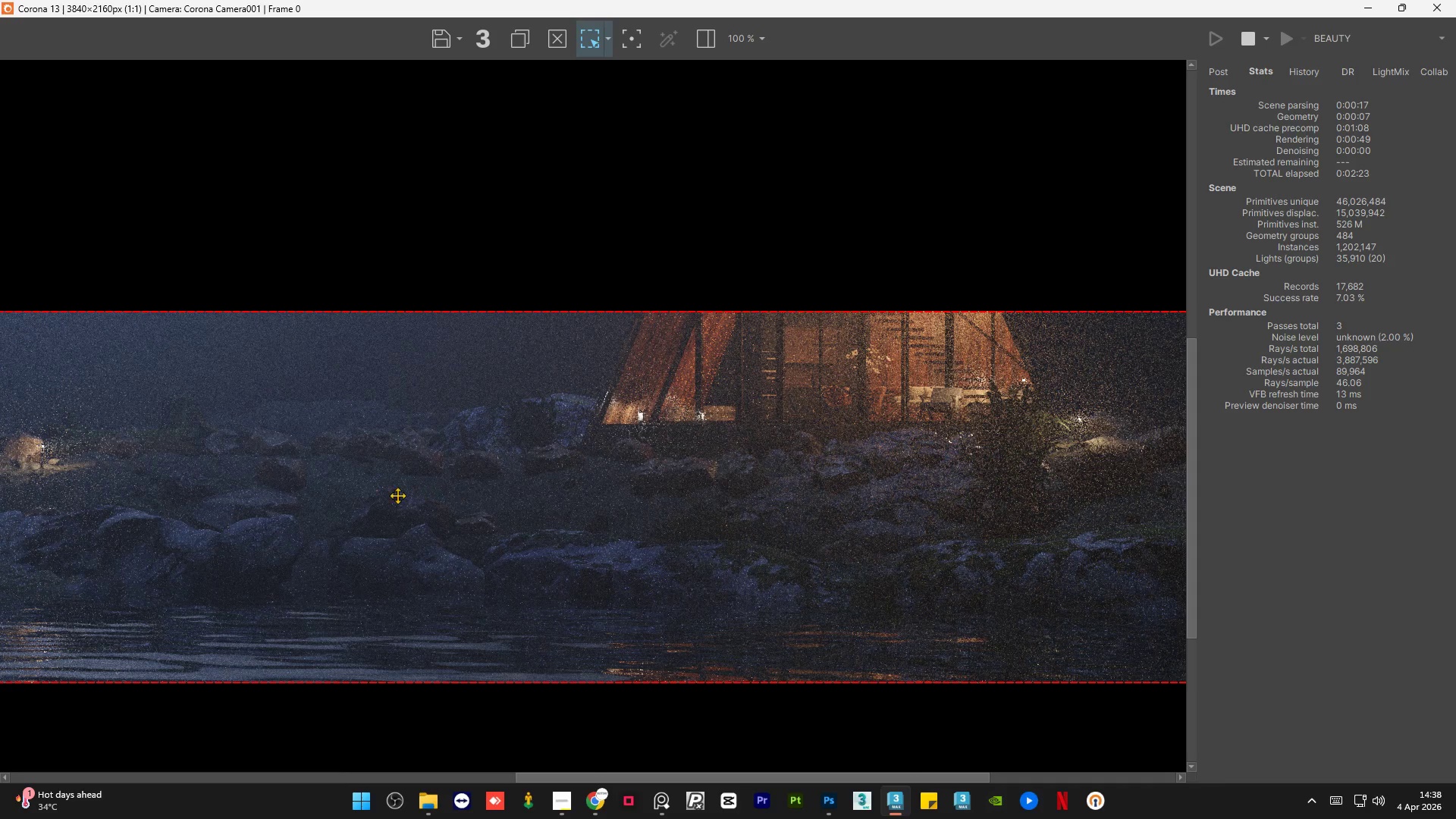 
scroll: coordinate [340, 495], scroll_direction: up, amount: 1.0
 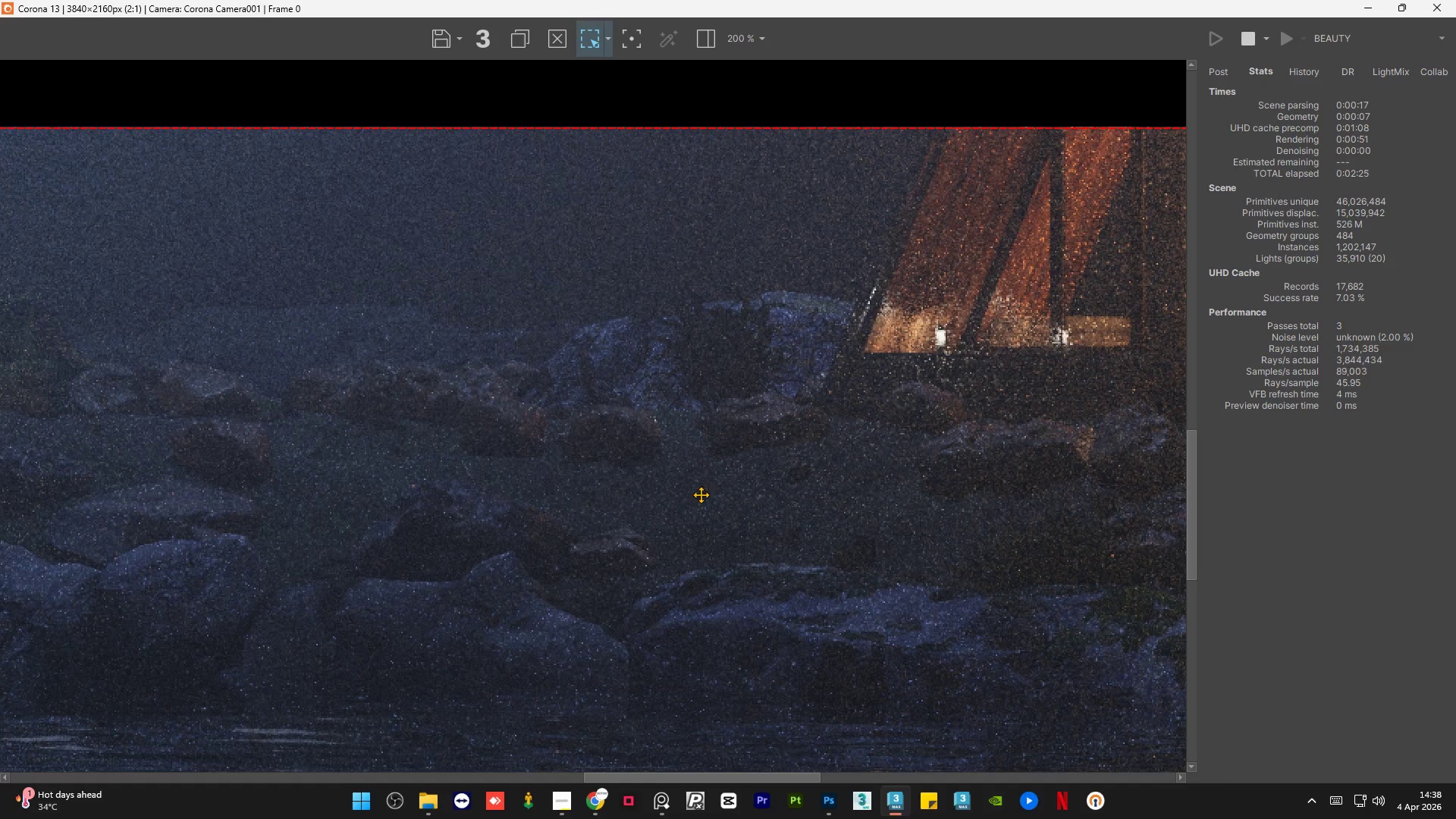 
scroll: coordinate [701, 494], scroll_direction: down, amount: 1.0
 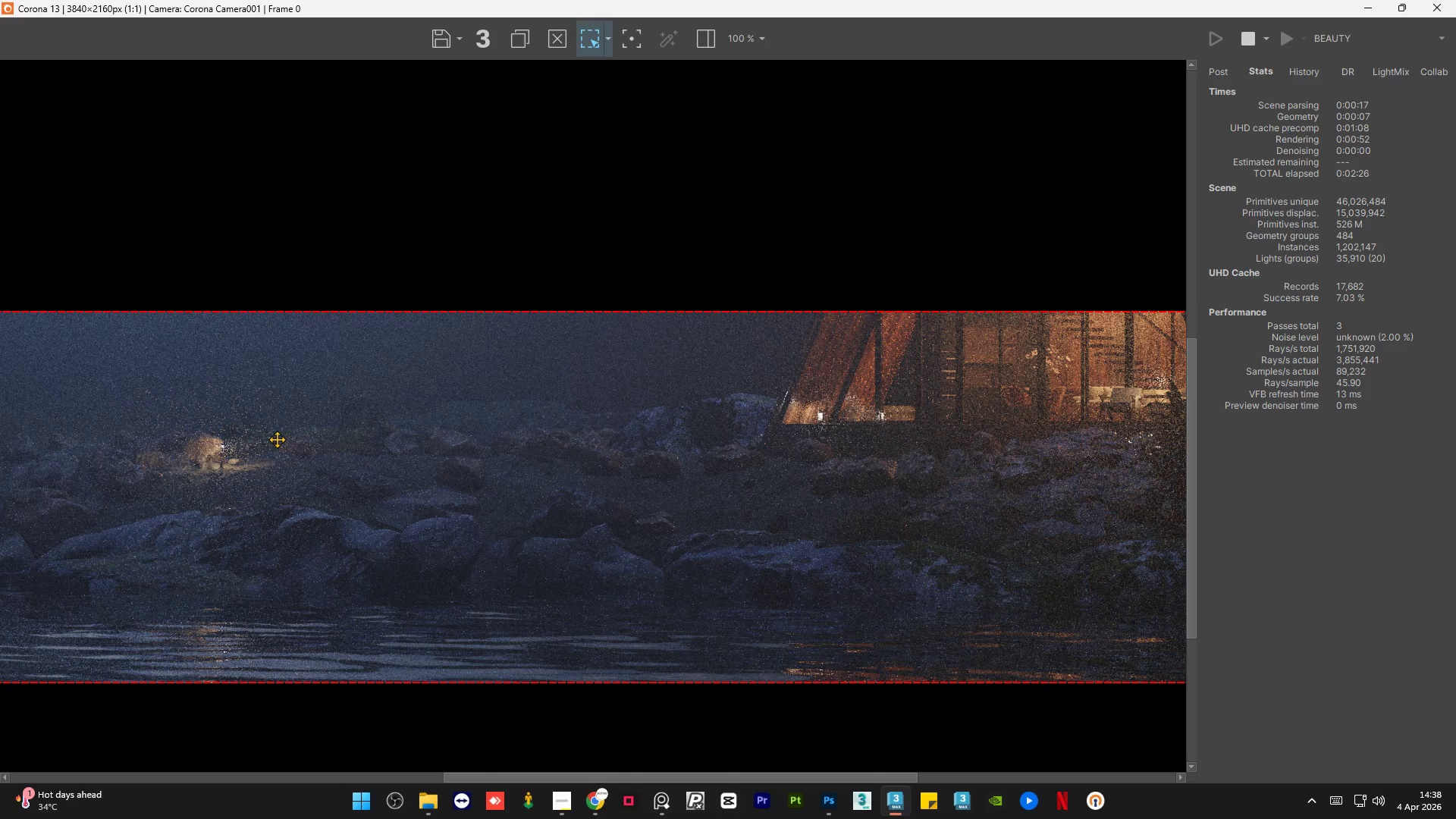 
scroll: coordinate [332, 466], scroll_direction: up, amount: 1.0
 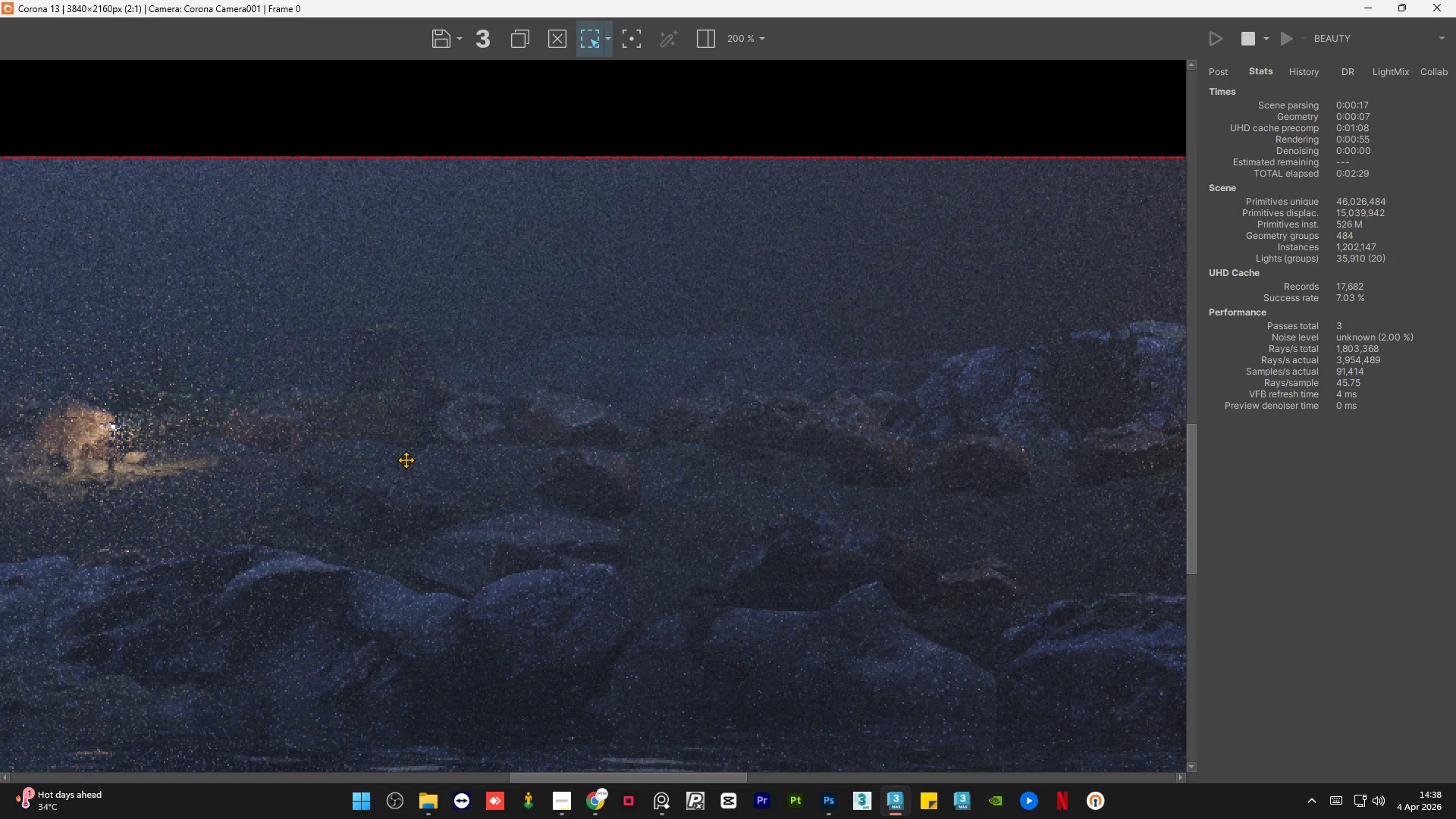 
scroll: coordinate [406, 460], scroll_direction: down, amount: 1.0
 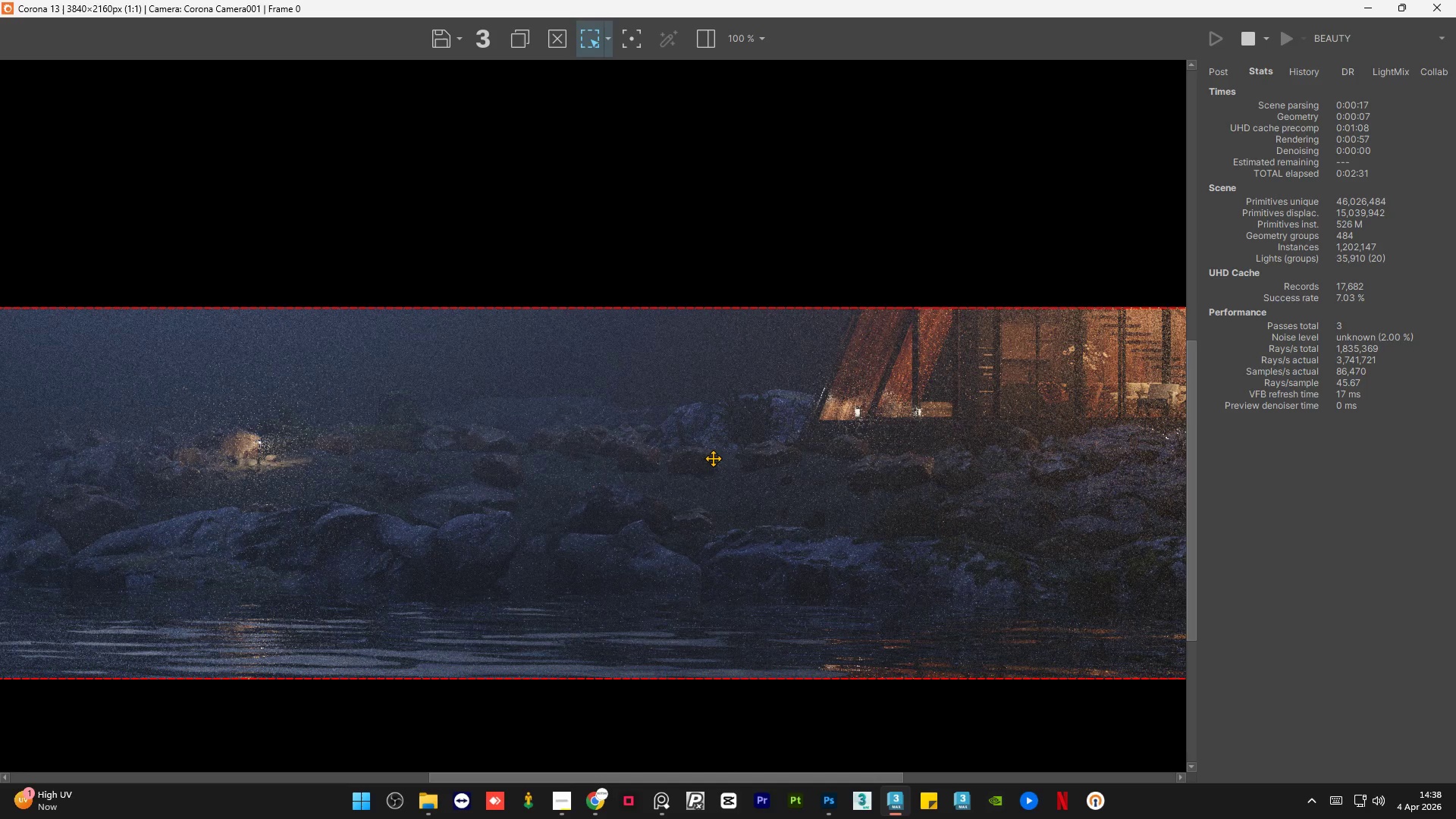 
scroll: coordinate [713, 458], scroll_direction: up, amount: 1.0
 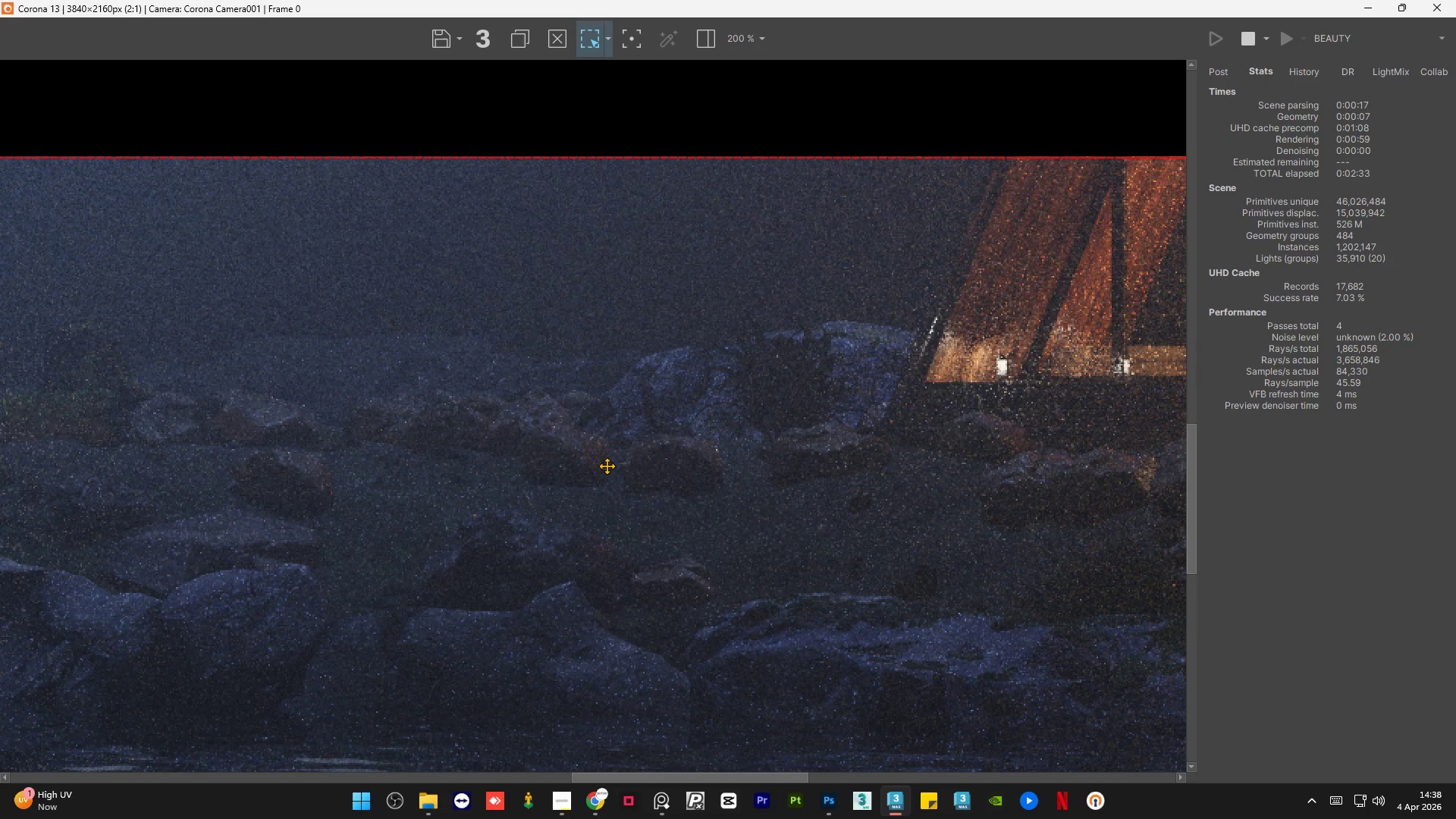 
scroll: coordinate [607, 466], scroll_direction: down, amount: 1.0
 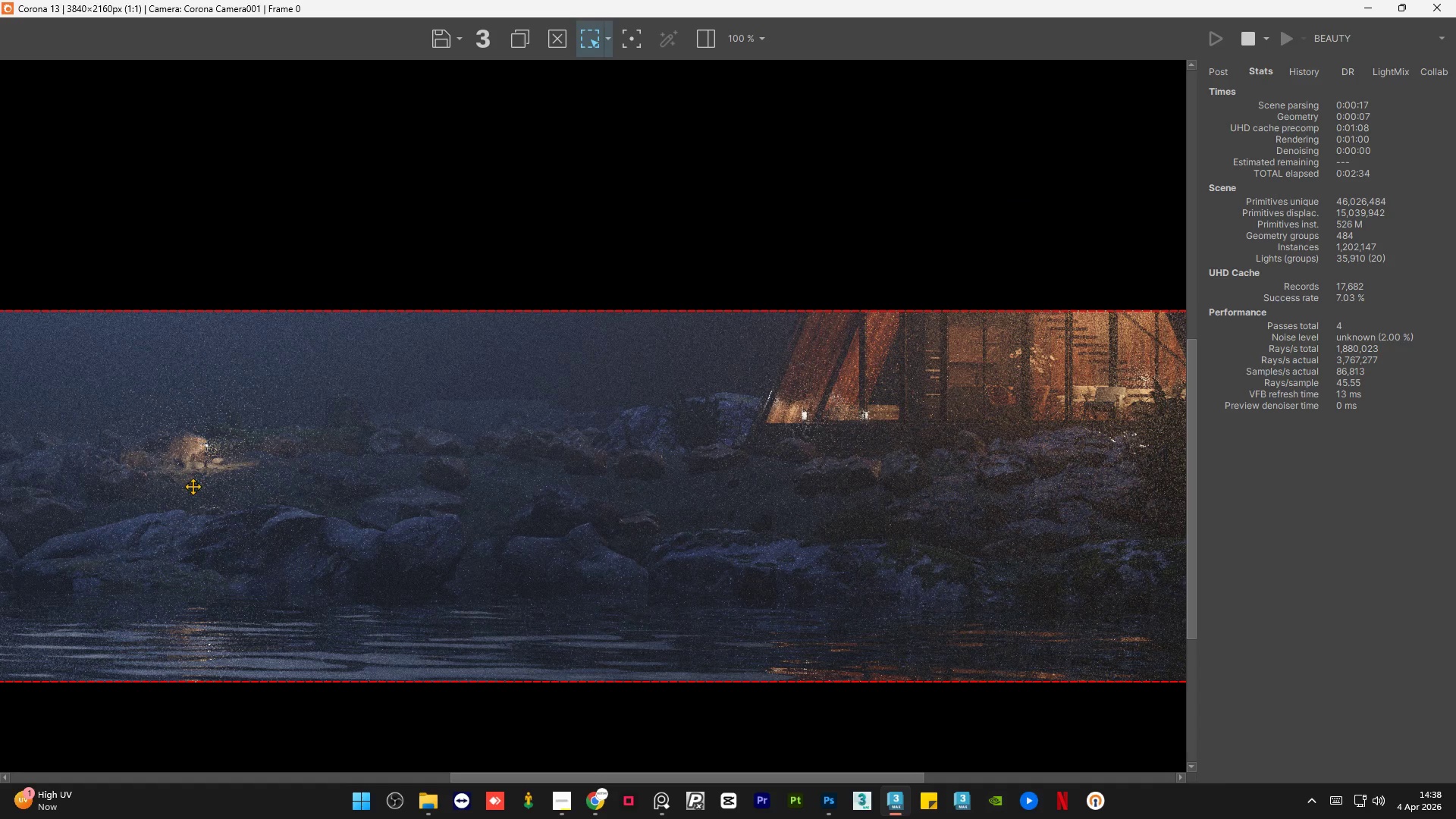 
scroll: coordinate [193, 486], scroll_direction: up, amount: 1.0
 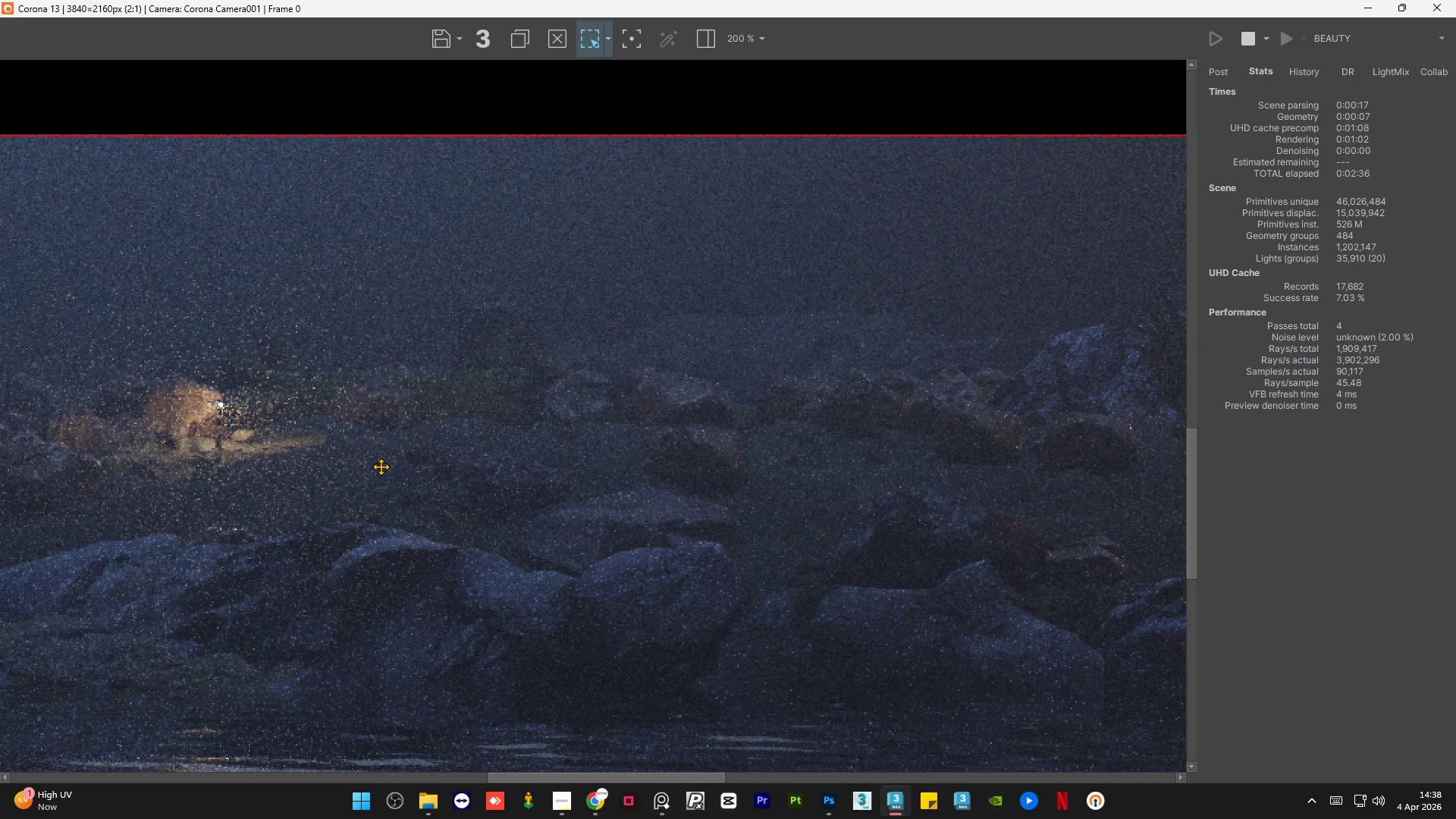 
scroll: coordinate [381, 466], scroll_direction: down, amount: 1.0
 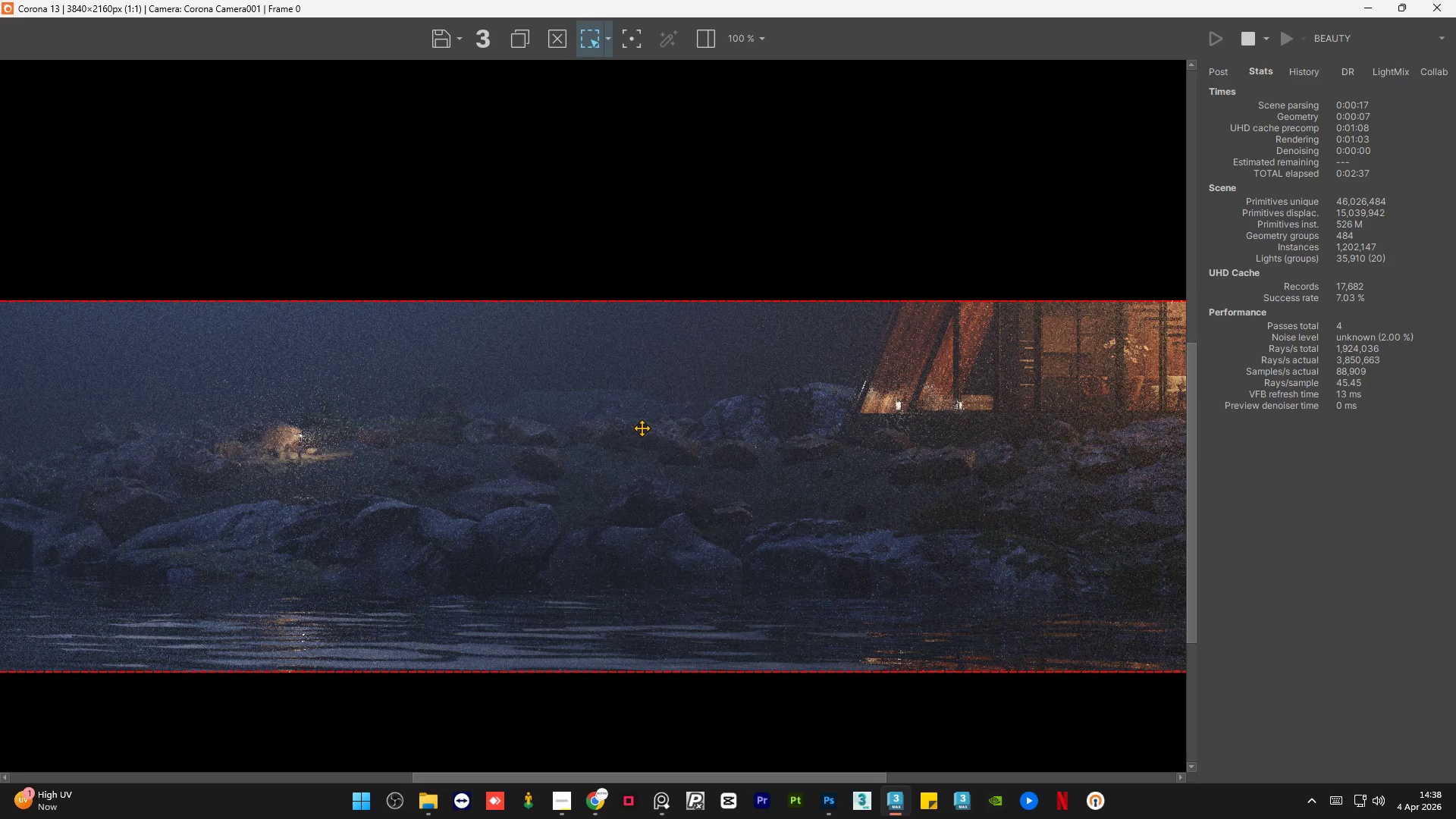 
scroll: coordinate [642, 428], scroll_direction: up, amount: 1.0
 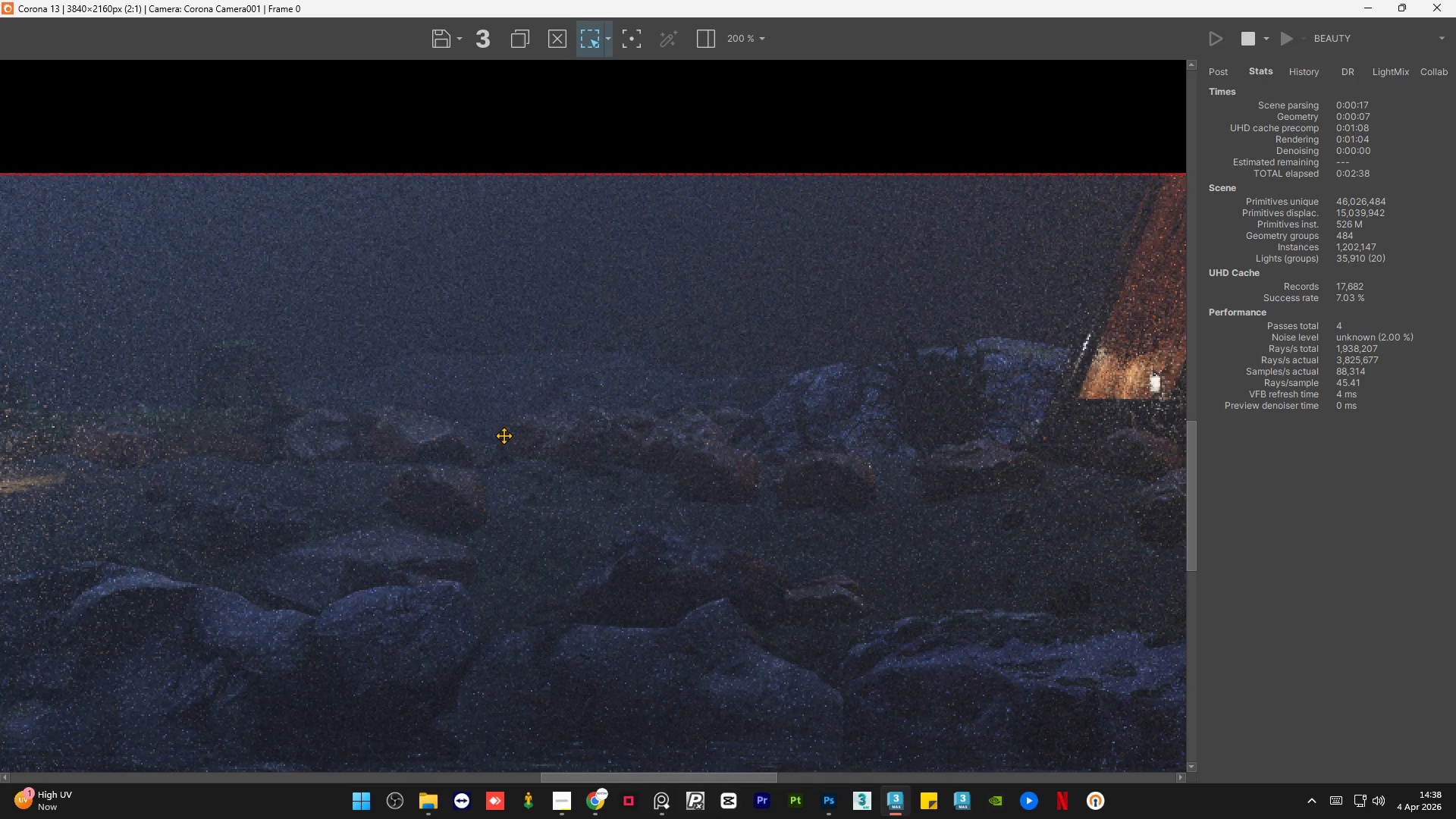 
scroll: coordinate [504, 435], scroll_direction: down, amount: 1.0
 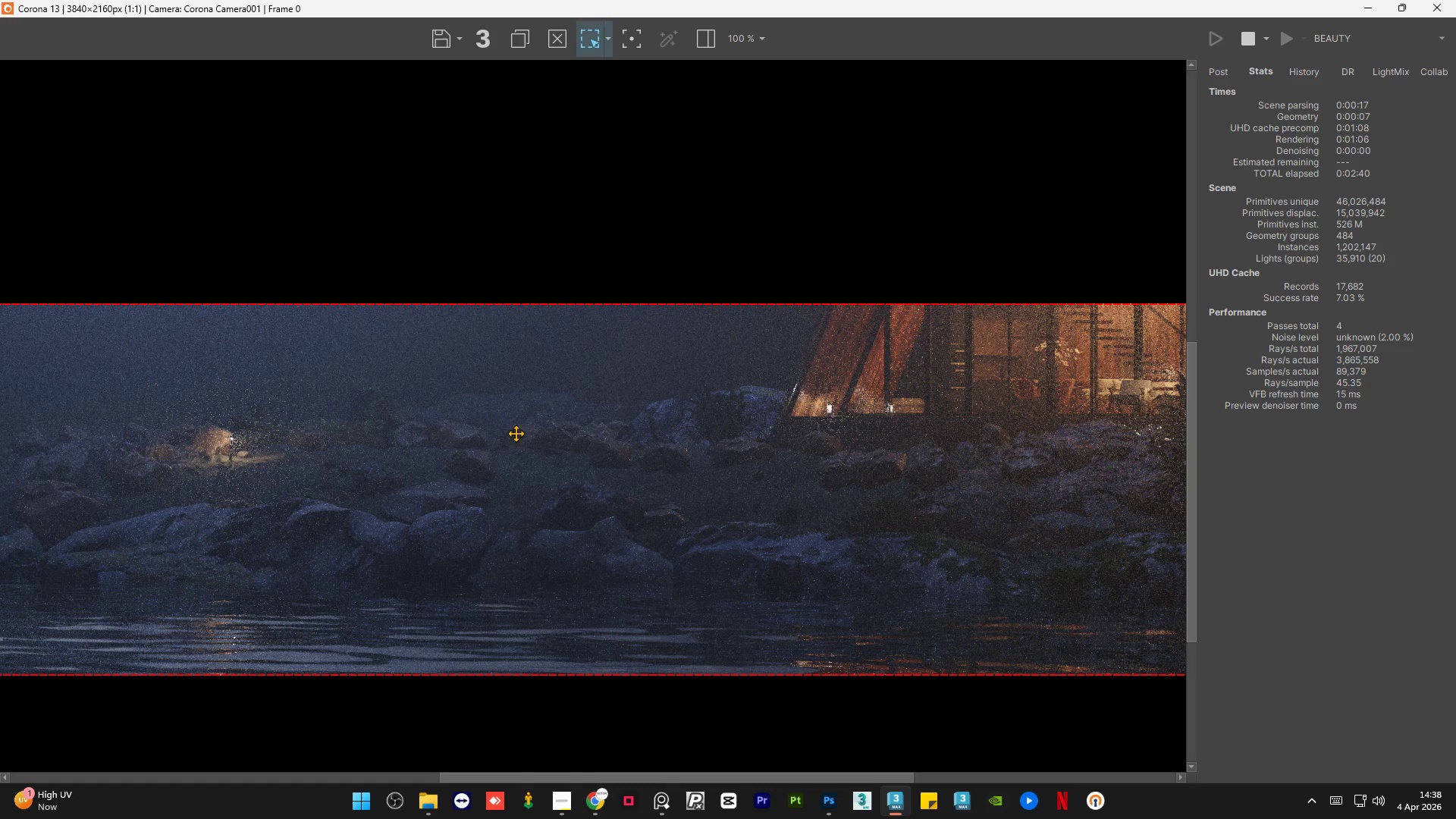 
scroll: coordinate [379, 498], scroll_direction: up, amount: 2.0
 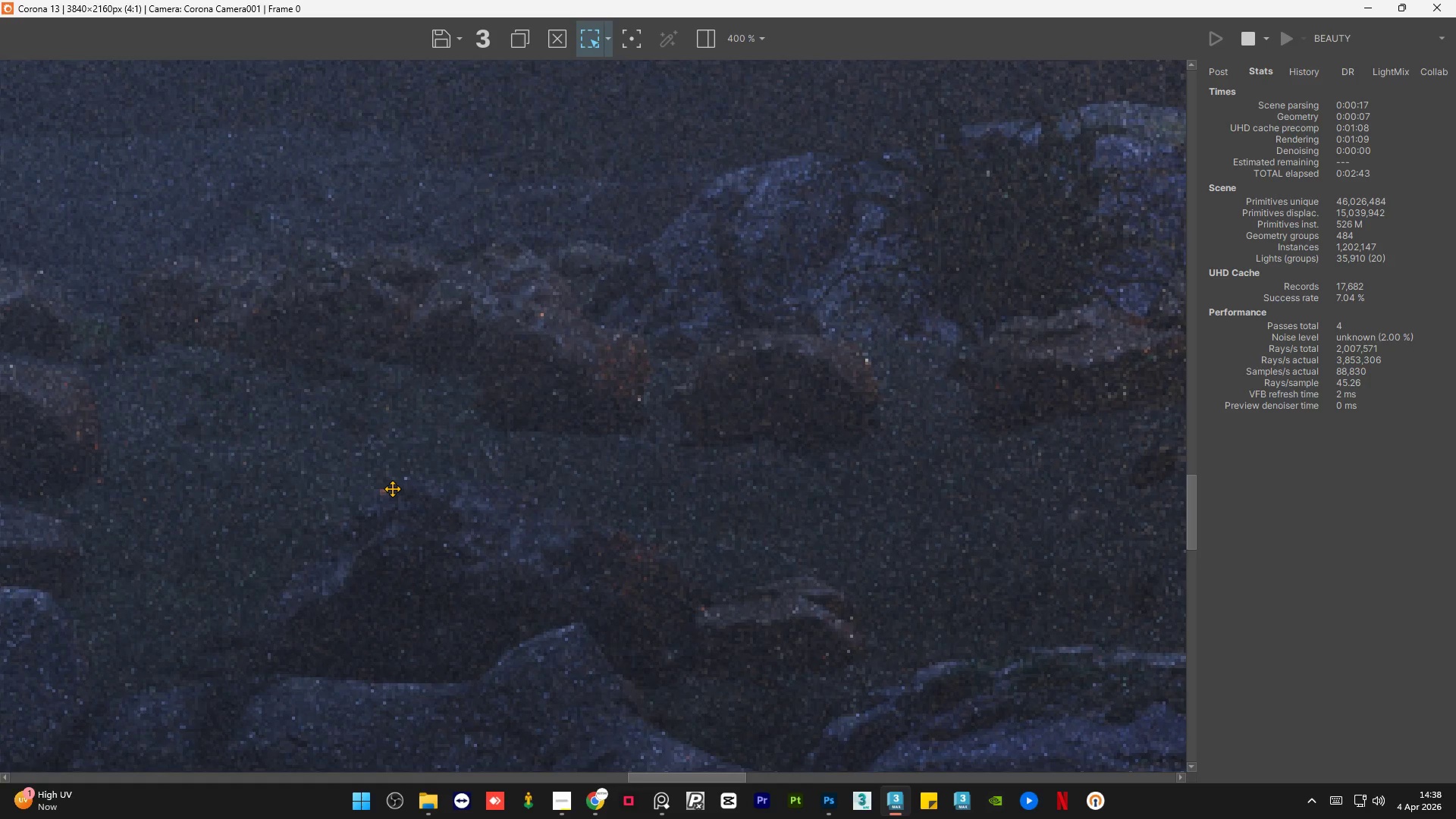 
scroll: coordinate [392, 488], scroll_direction: down, amount: 3.0
 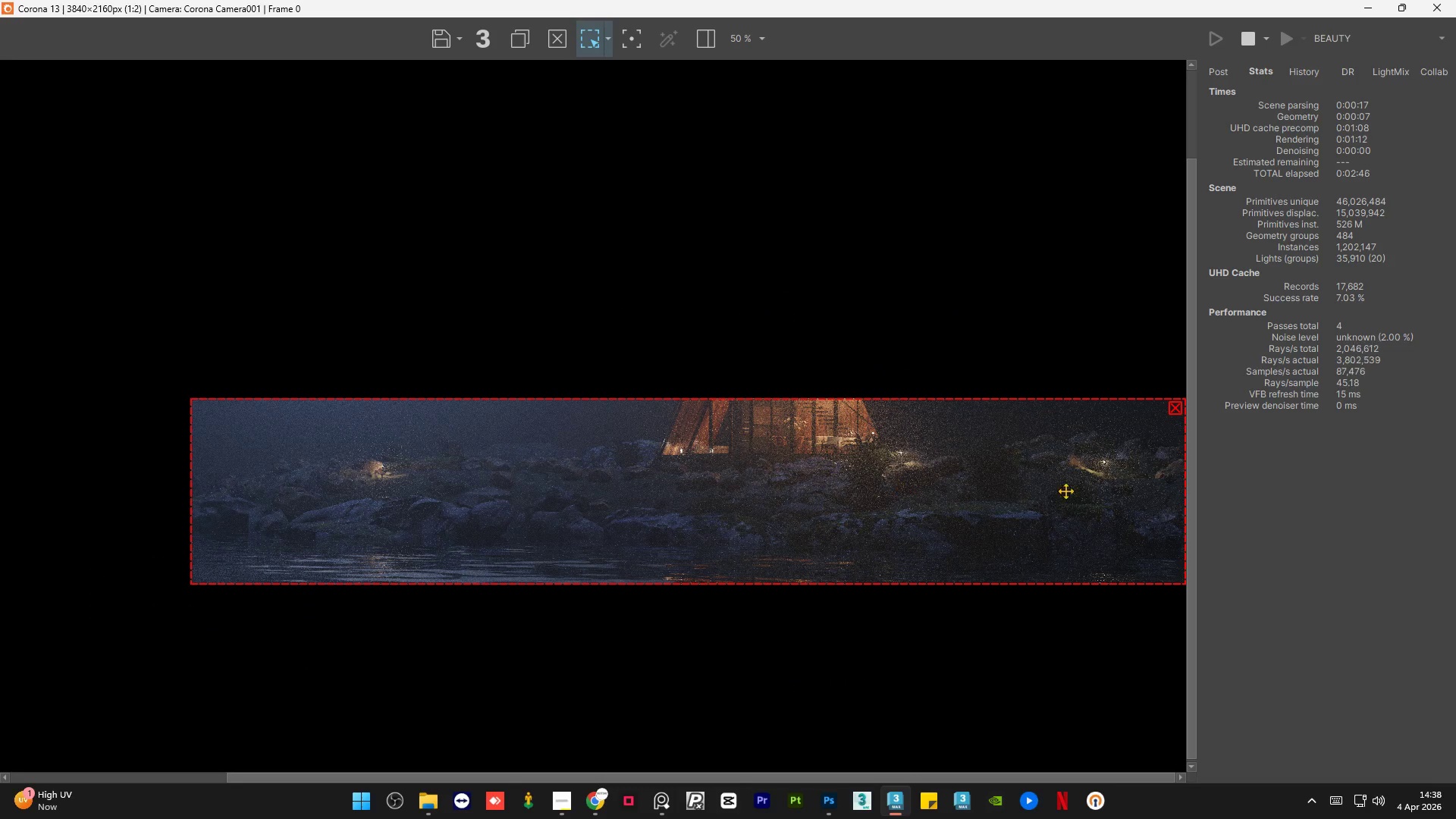 
scroll: coordinate [1093, 486], scroll_direction: up, amount: 2.0
 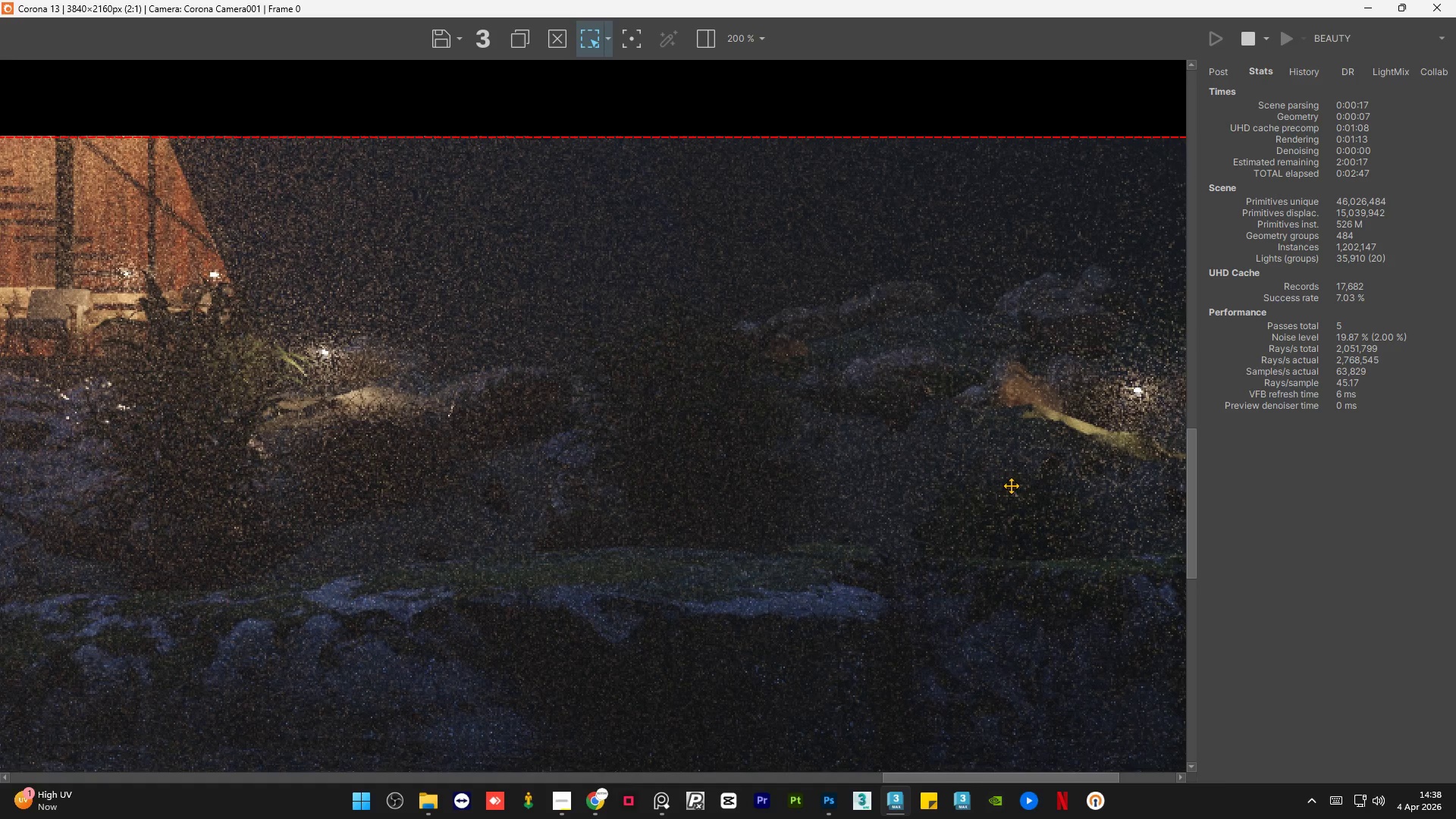 
scroll: coordinate [1011, 485], scroll_direction: down, amount: 1.0
 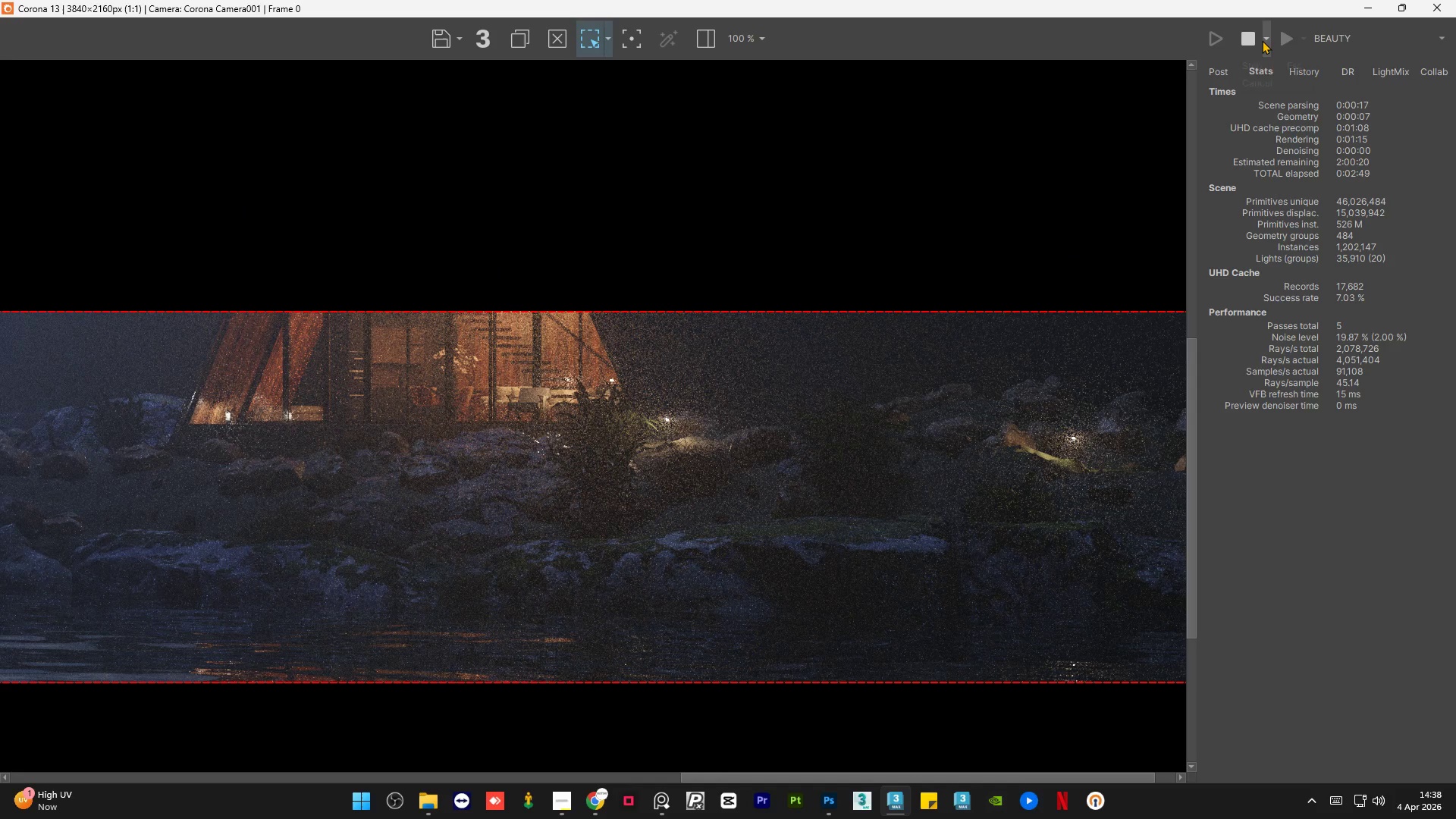 
double_click([1268, 81])
 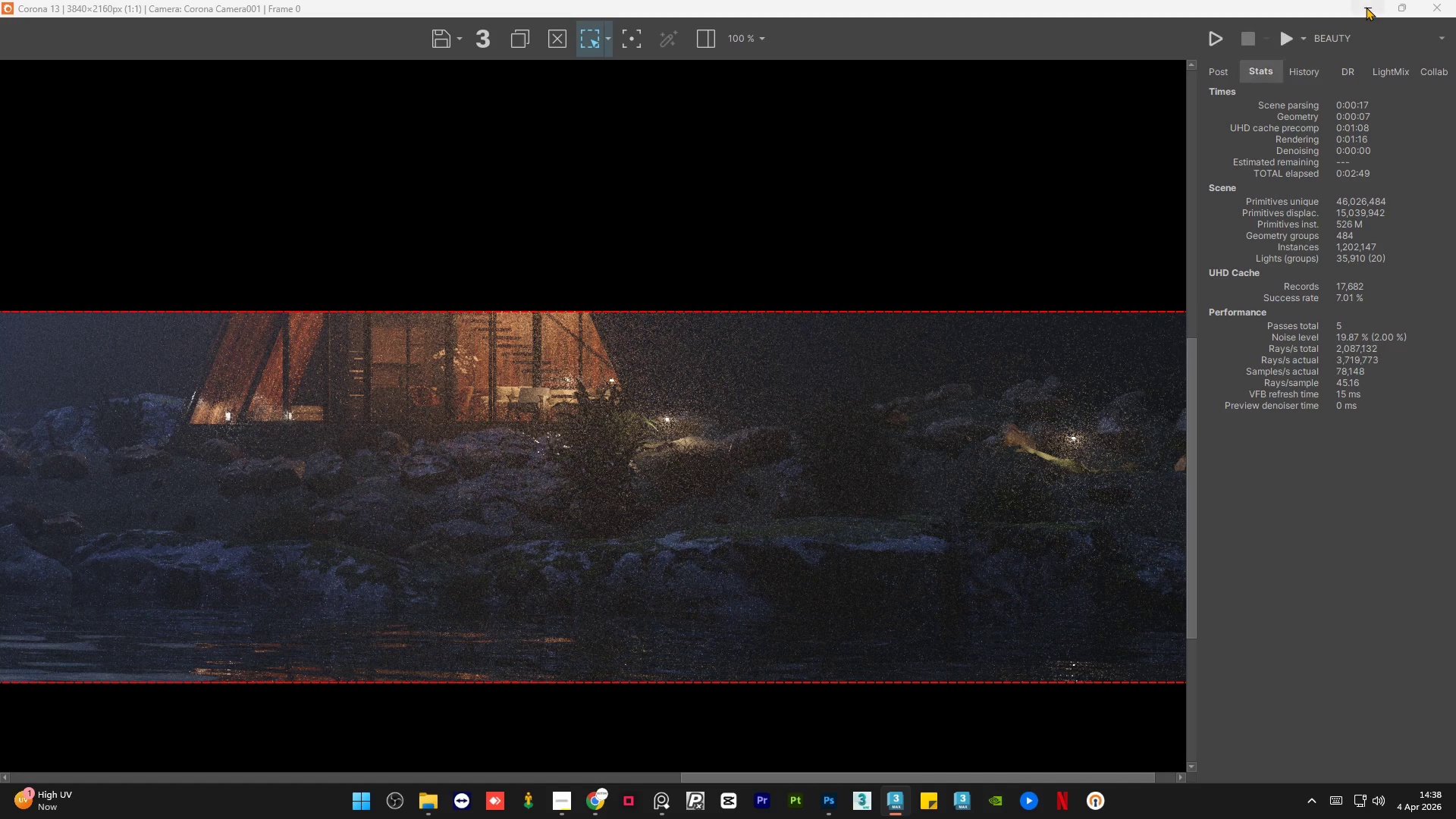 
left_click([1366, 7])
 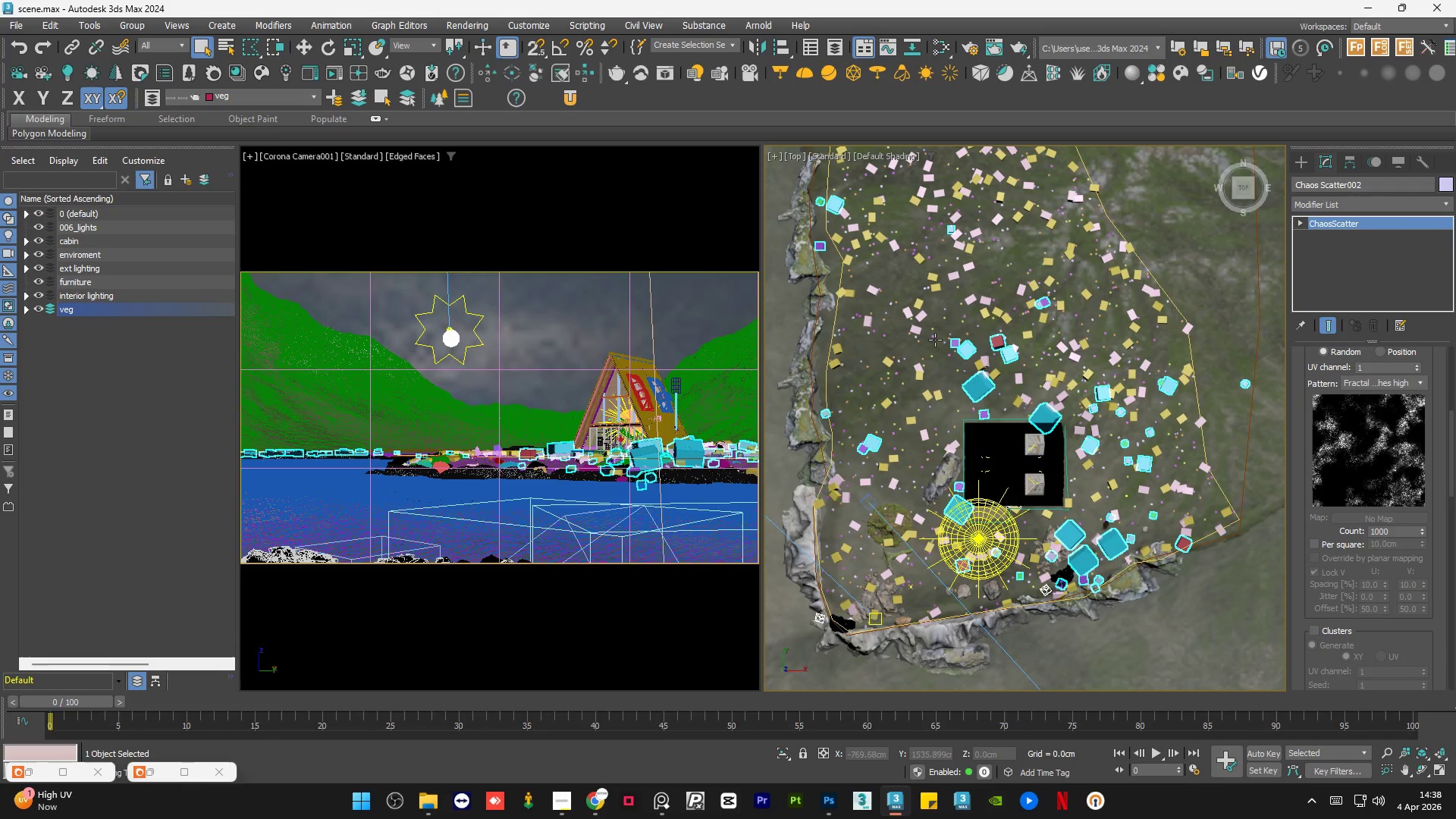 
scroll: coordinate [1130, 394], scroll_direction: down, amount: 6.0
 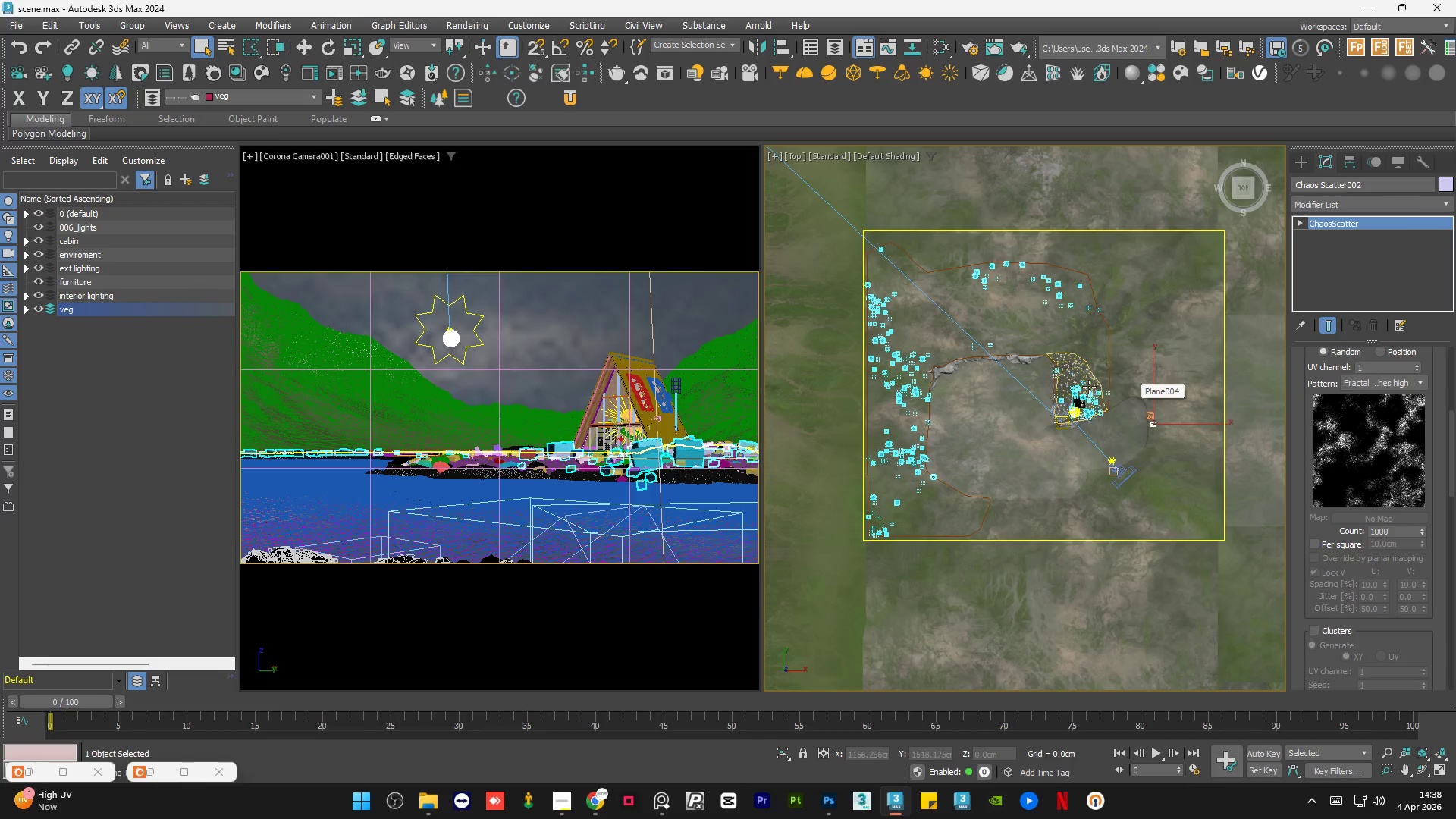 
scroll: coordinate [1089, 387], scroll_direction: up, amount: 6.0
 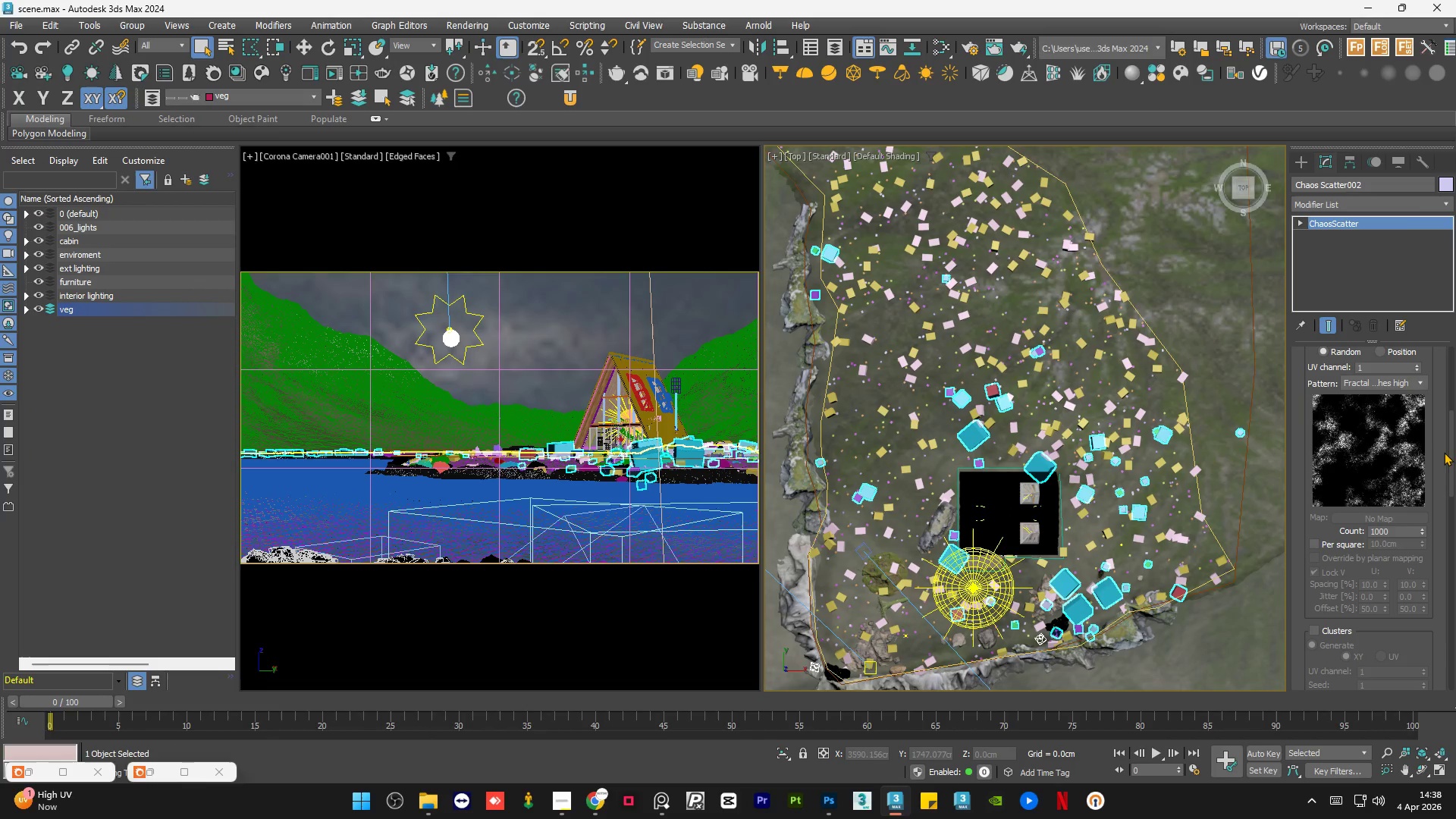 
left_click_drag(start_coordinate=[1453, 451], to_coordinate=[1455, 649])
 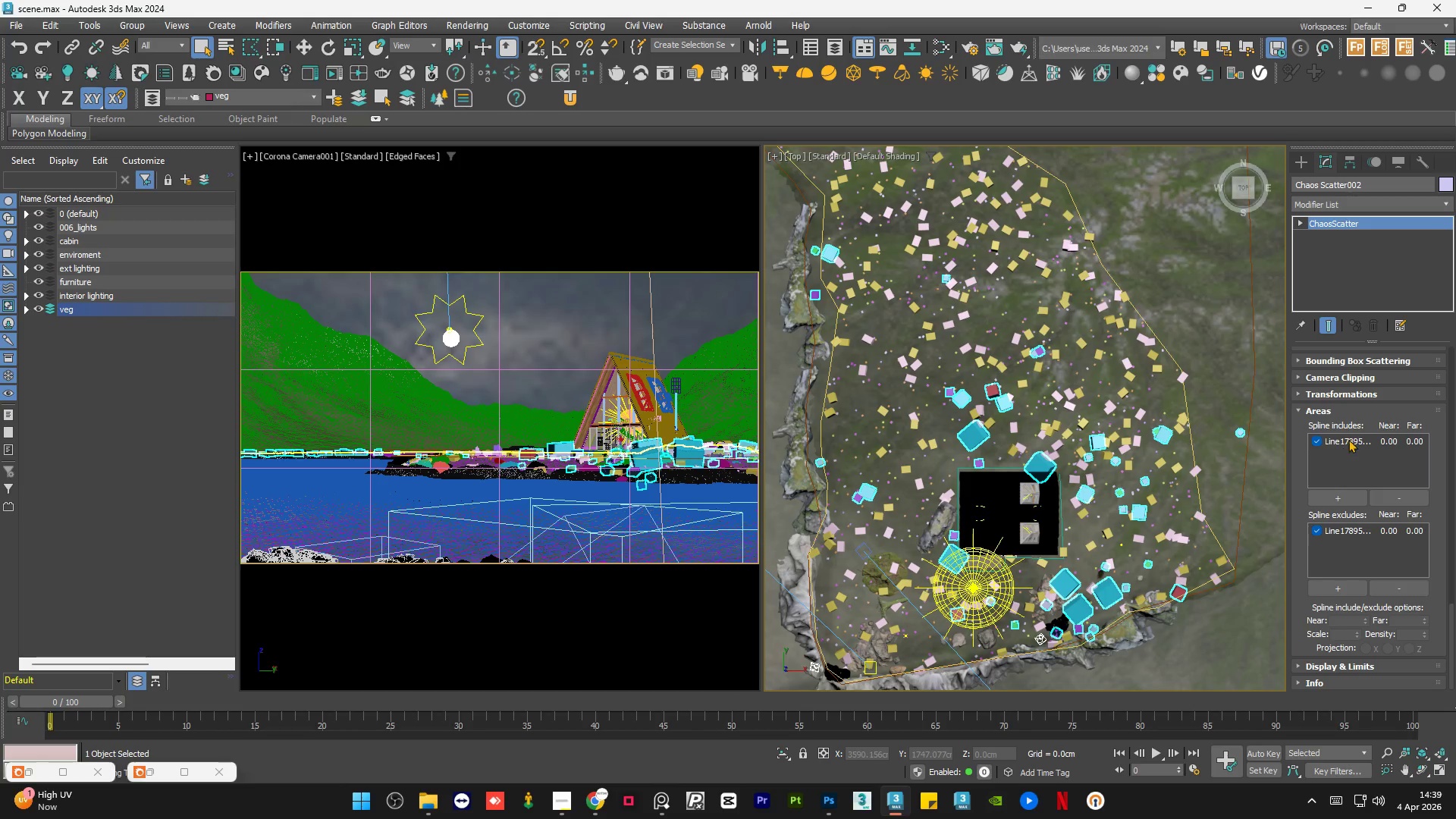 
left_click([1349, 438])
 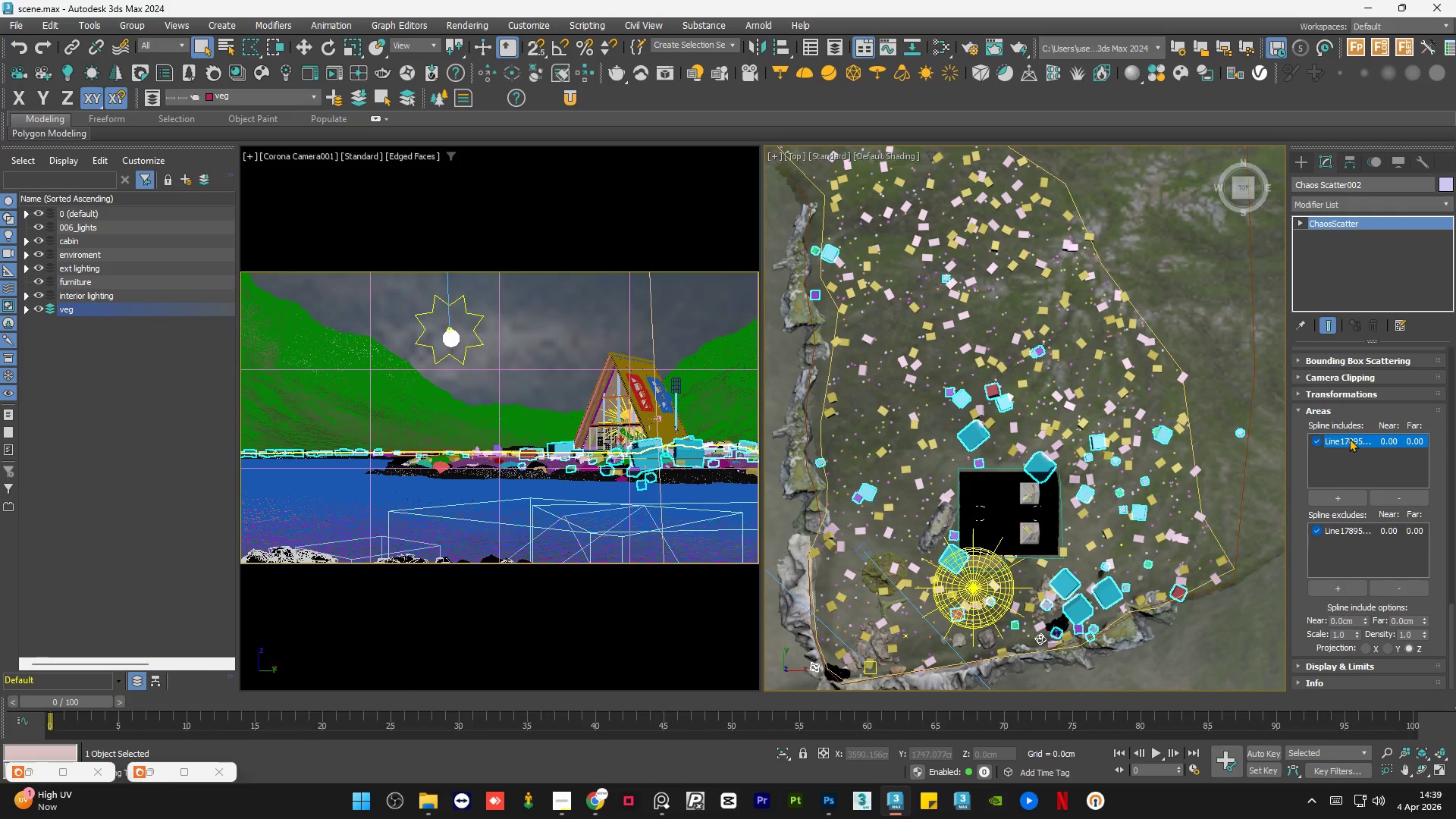 
right_click([1346, 439])
 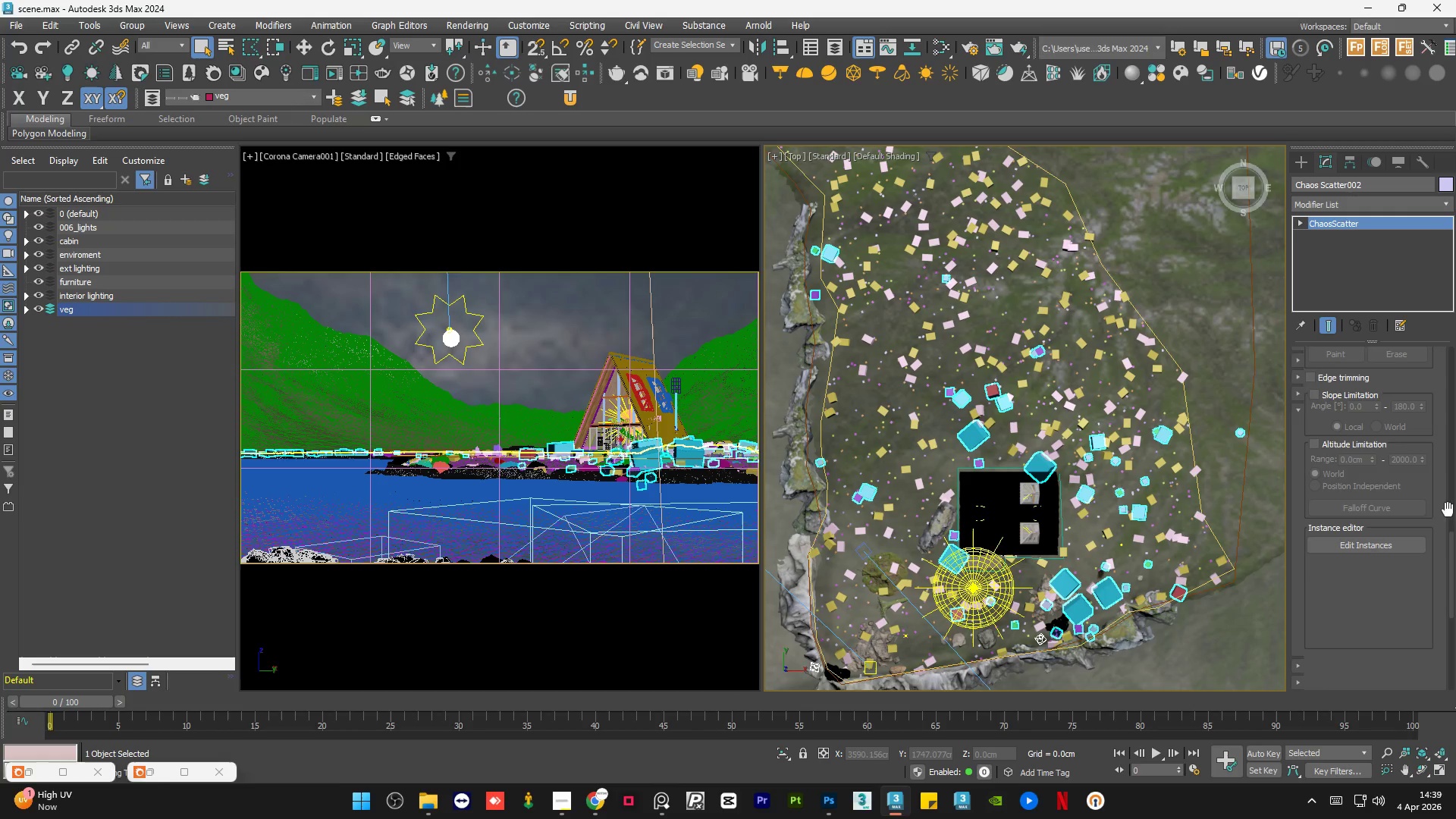 
left_click_drag(start_coordinate=[1454, 551], to_coordinate=[1455, 624])
 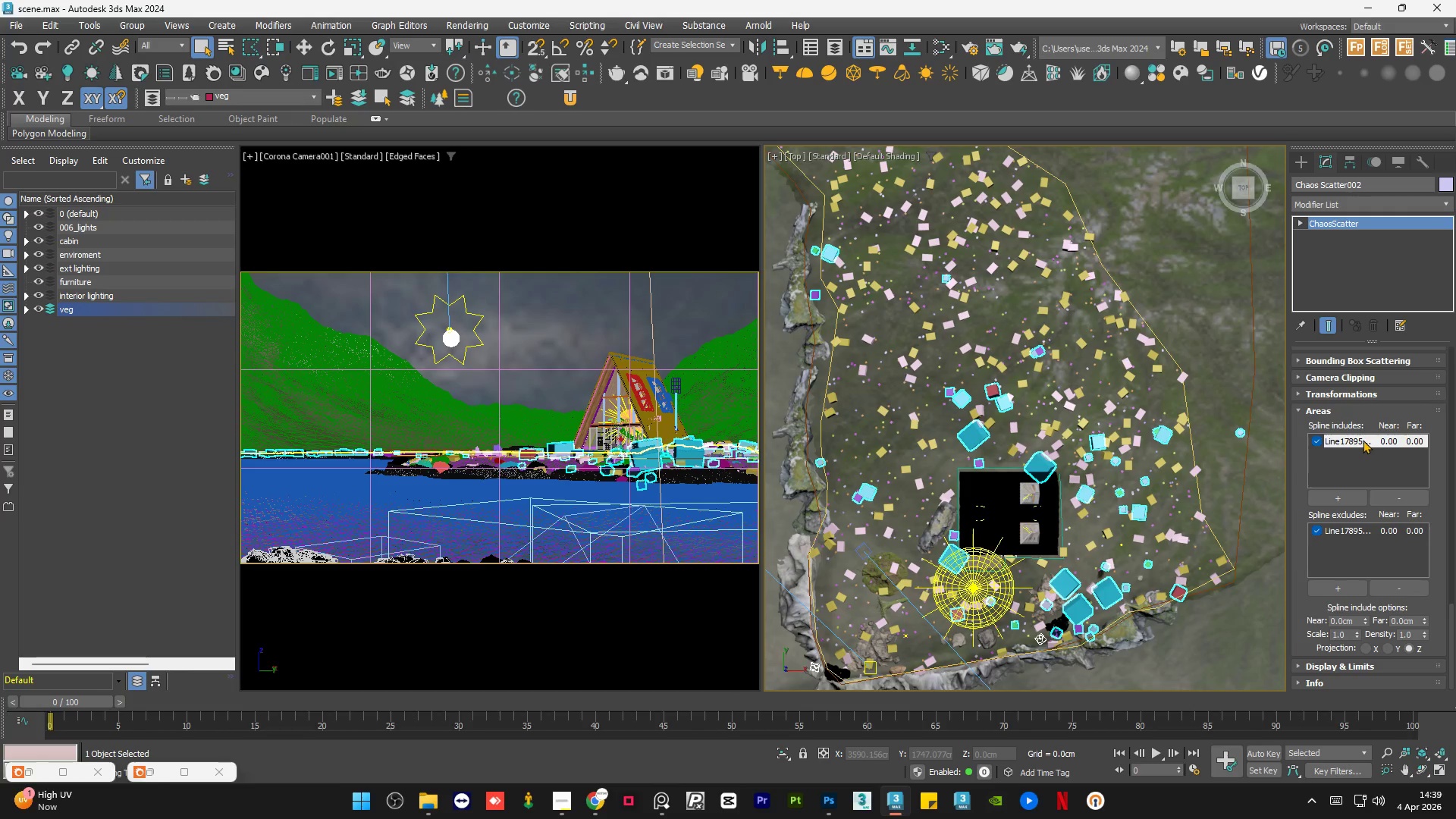 
left_click([1363, 440])
 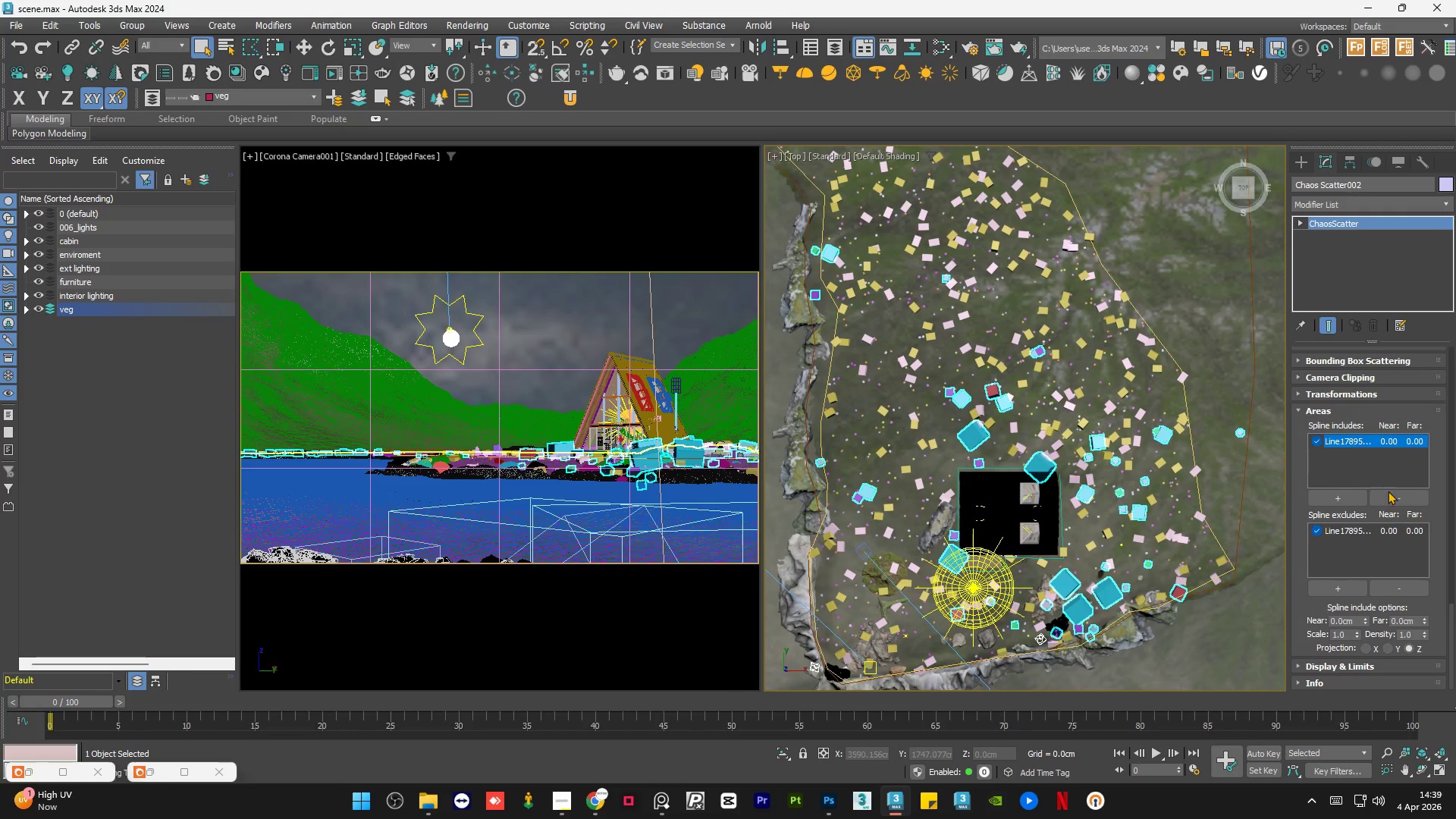 
left_click([1394, 500])
 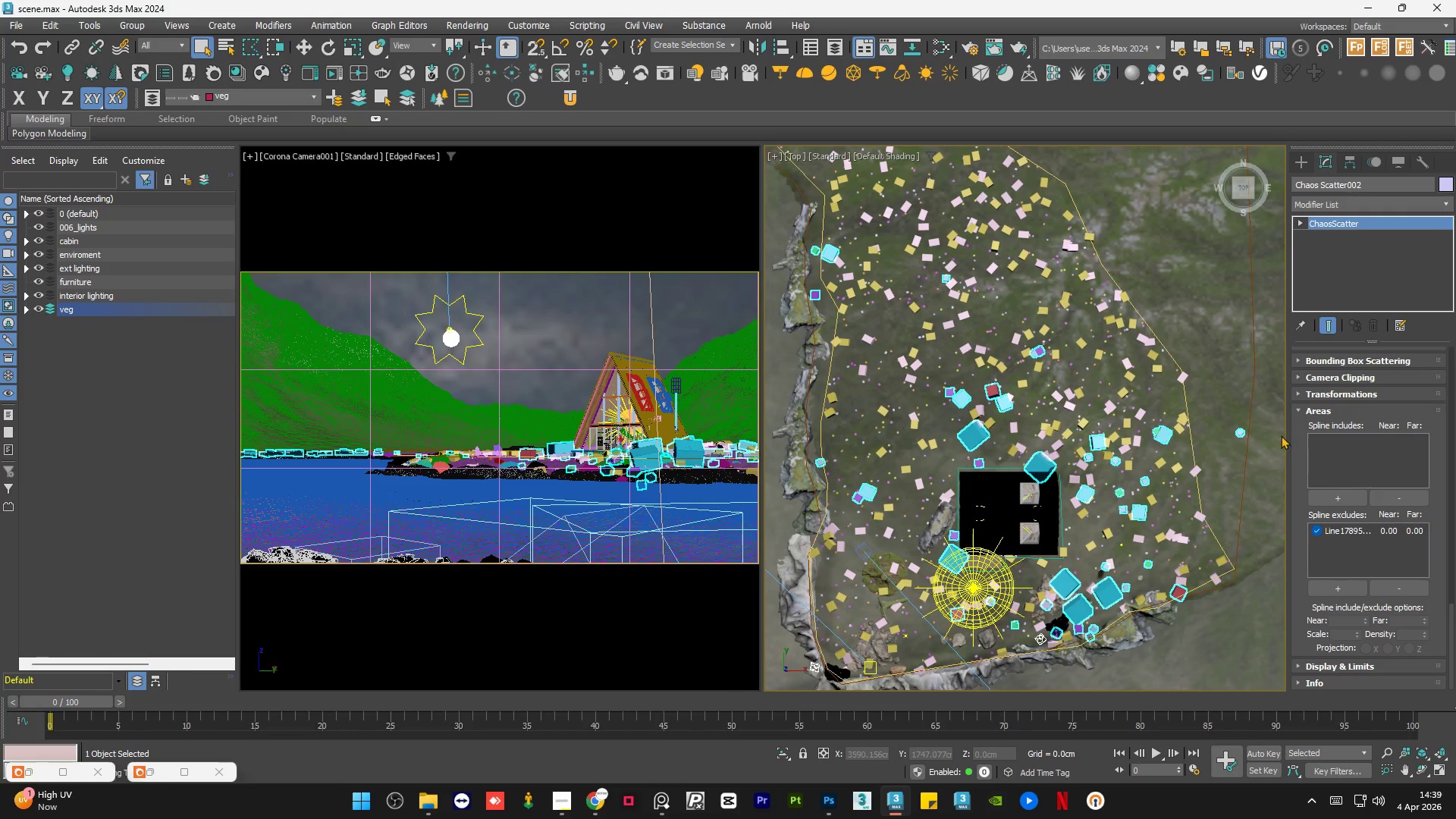 
scroll: coordinate [1052, 435], scroll_direction: down, amount: 5.0
 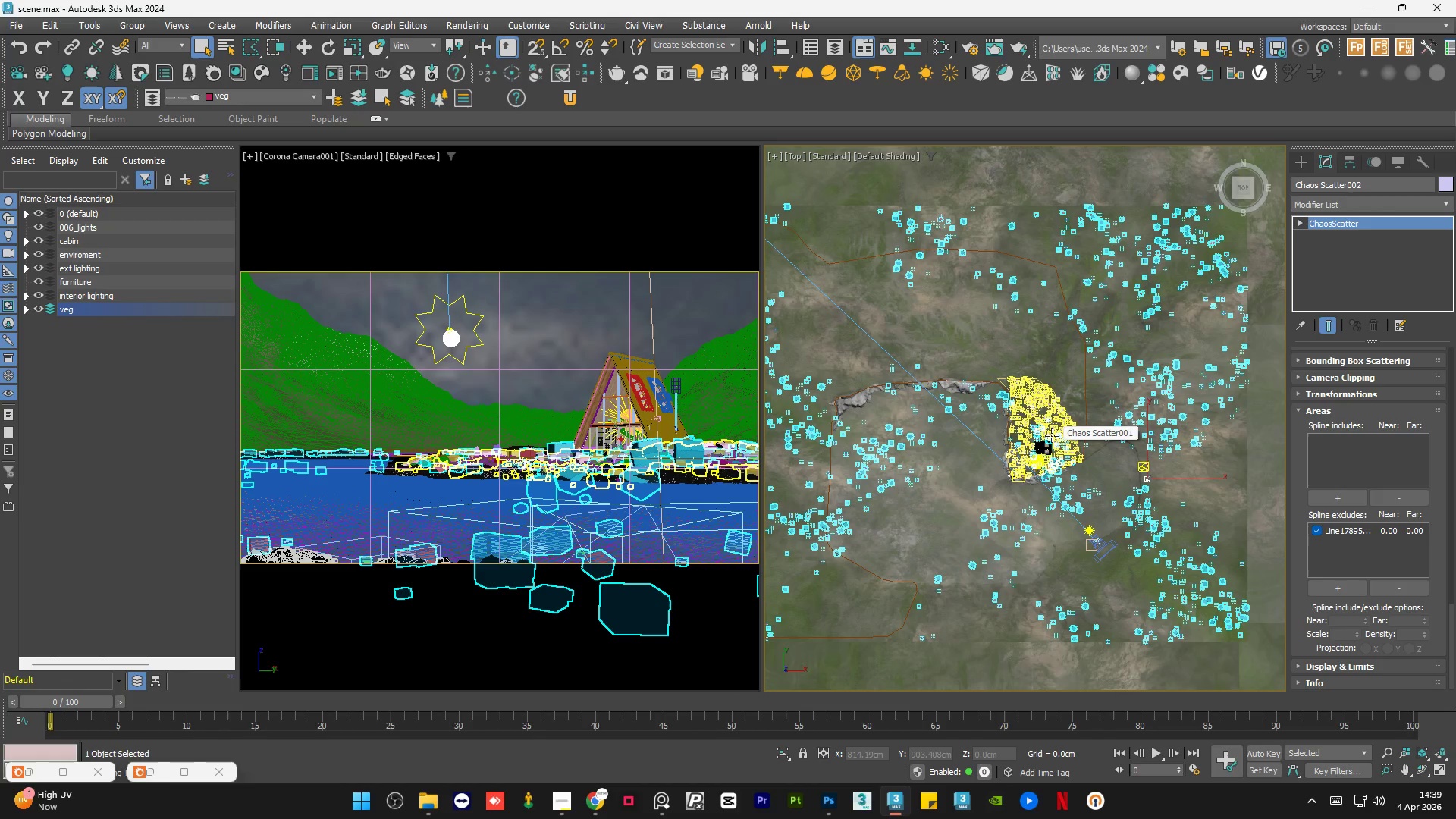 
scroll: coordinate [1012, 518], scroll_direction: up, amount: 6.0
 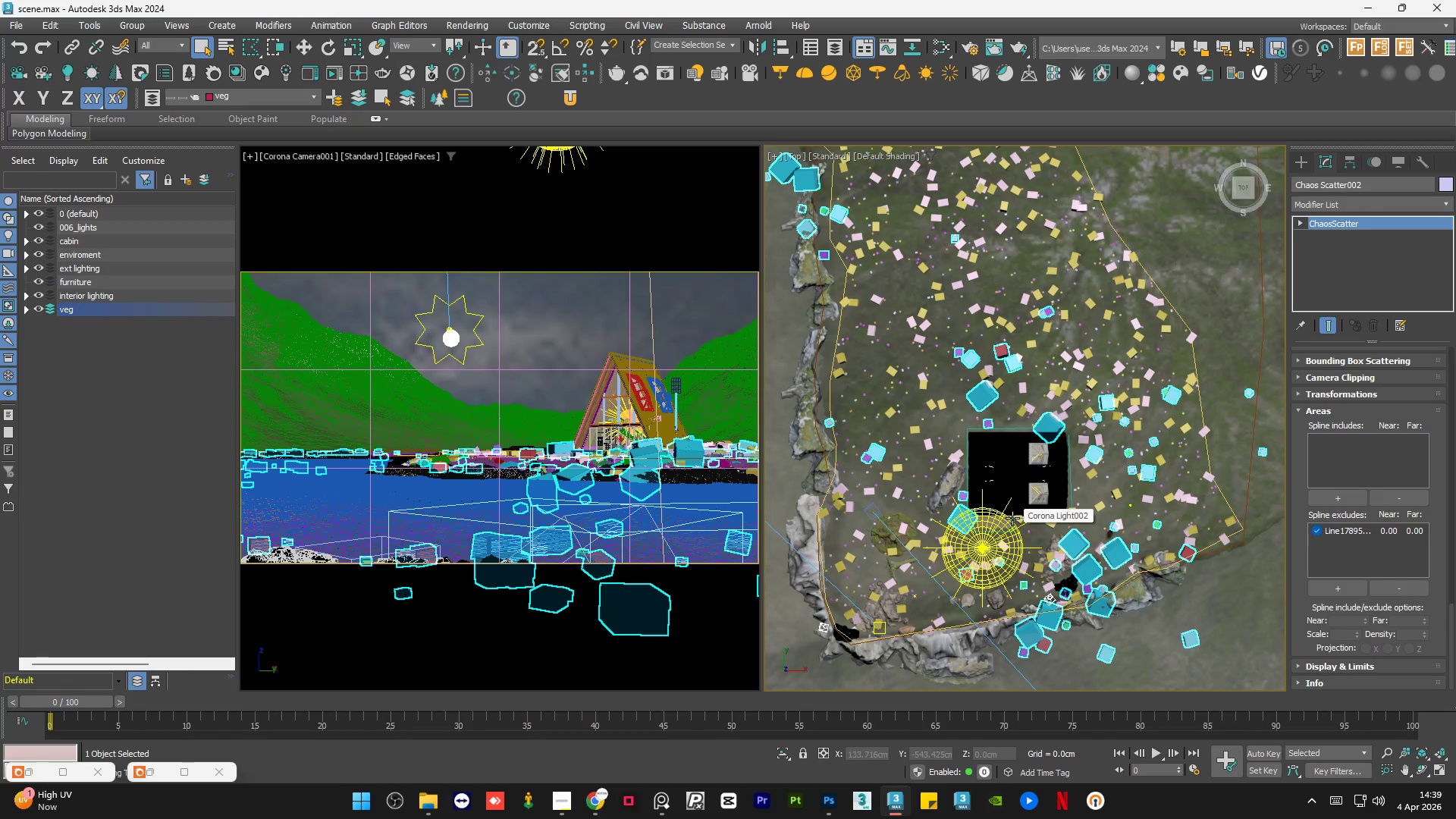 
left_click([1345, 498])
 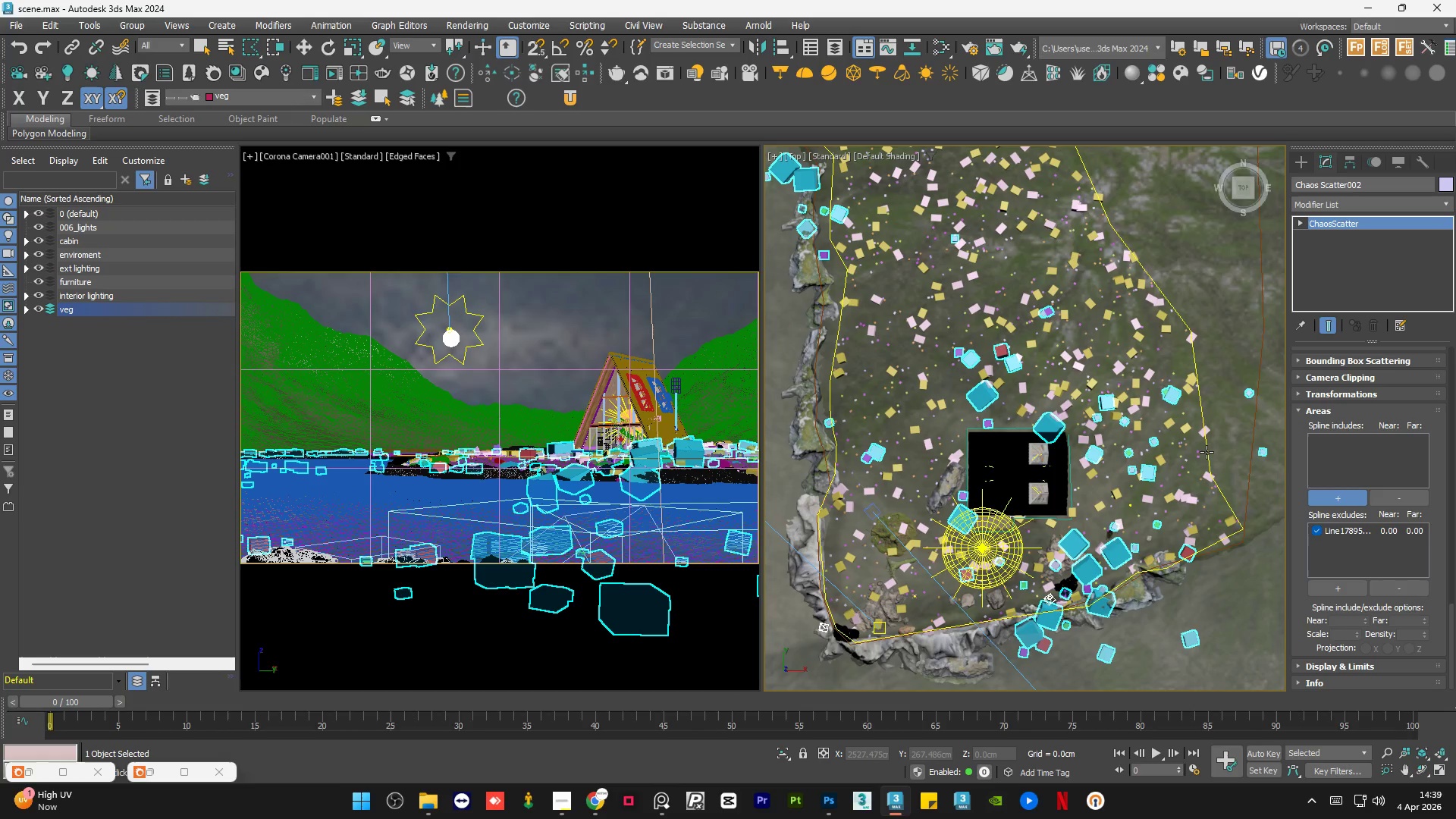 
left_click([1207, 452])
 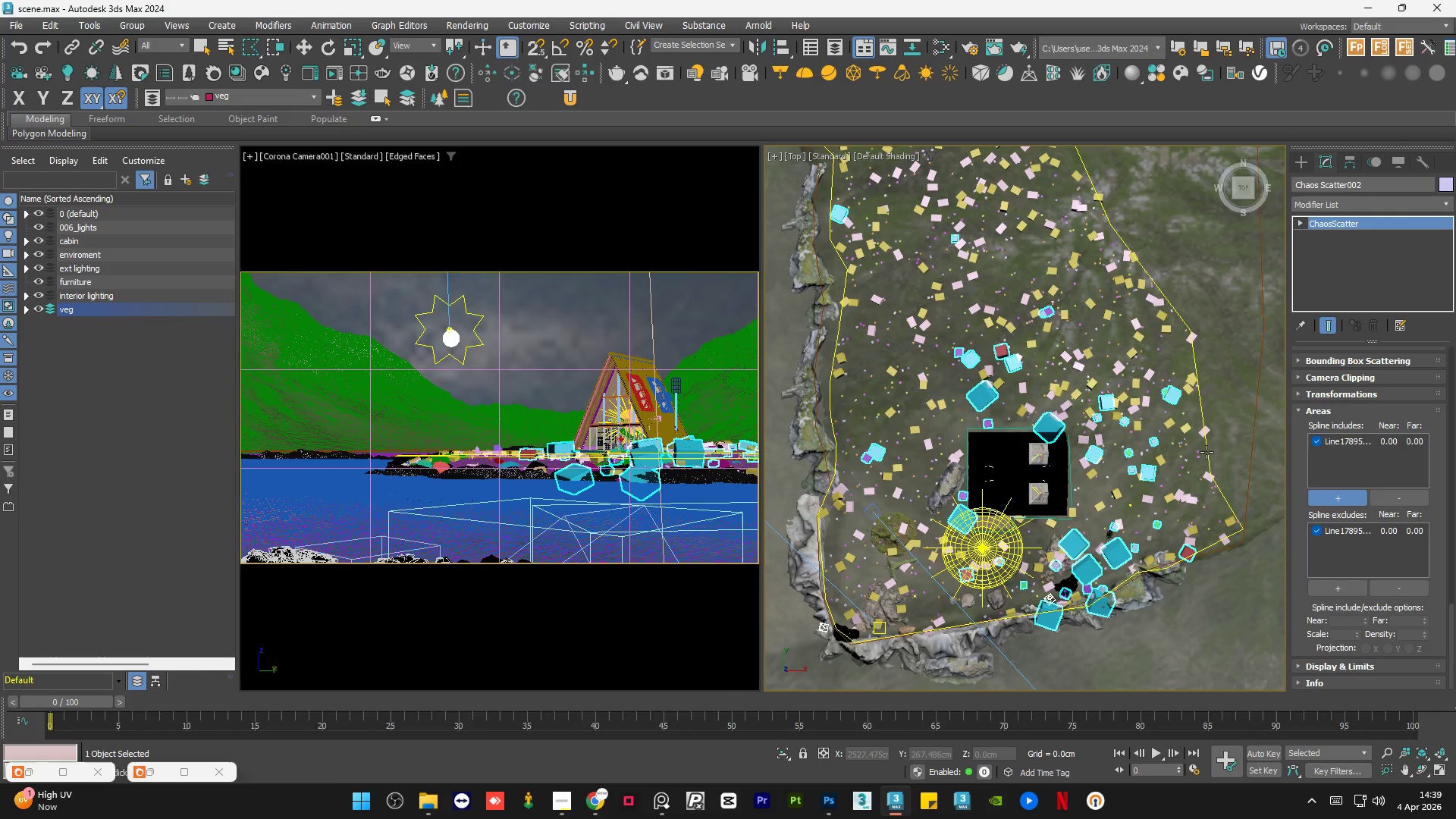 
scroll: coordinate [1094, 431], scroll_direction: down, amount: 5.0
 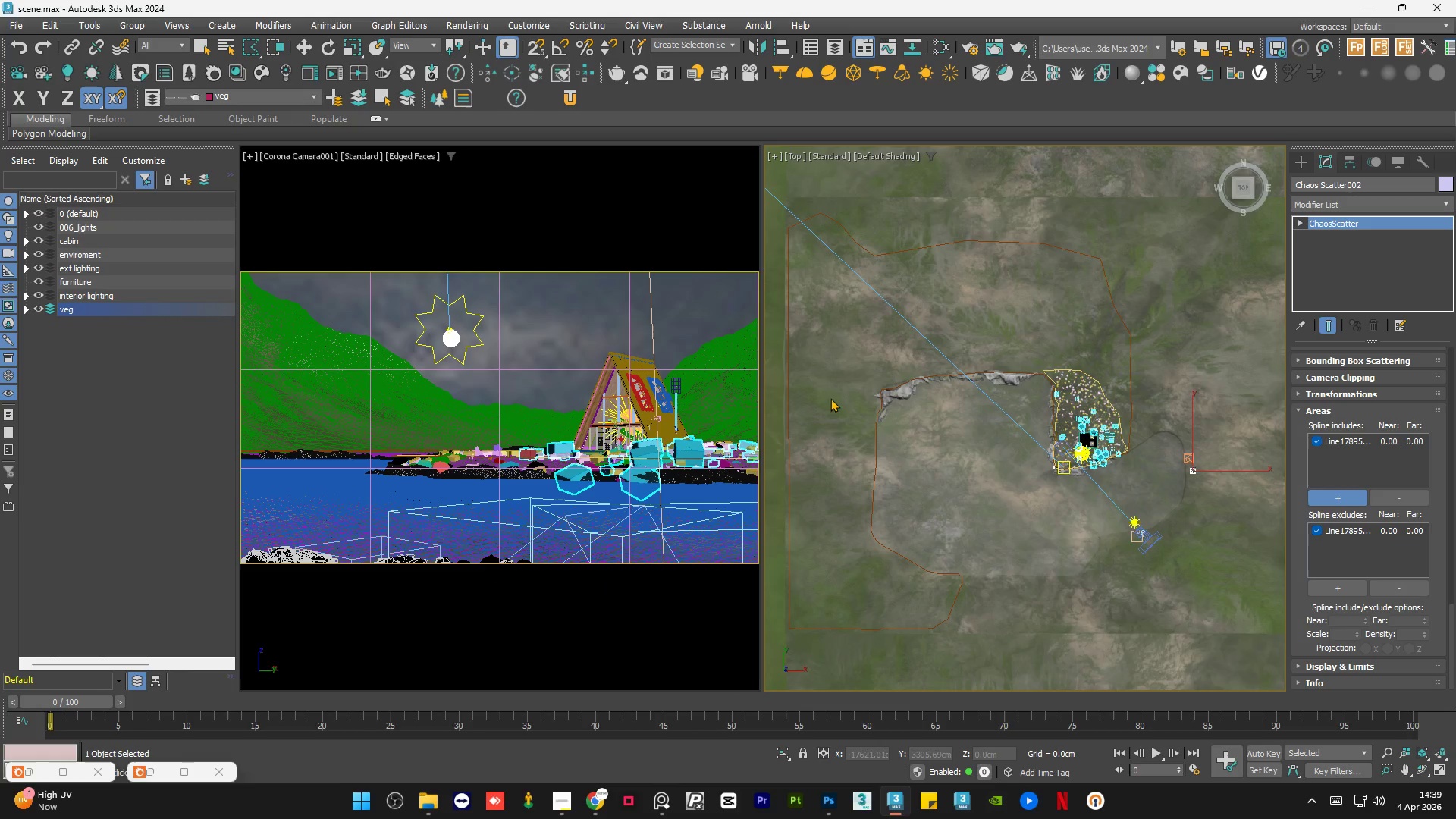 
scroll: coordinate [1093, 429], scroll_direction: up, amount: 4.0
 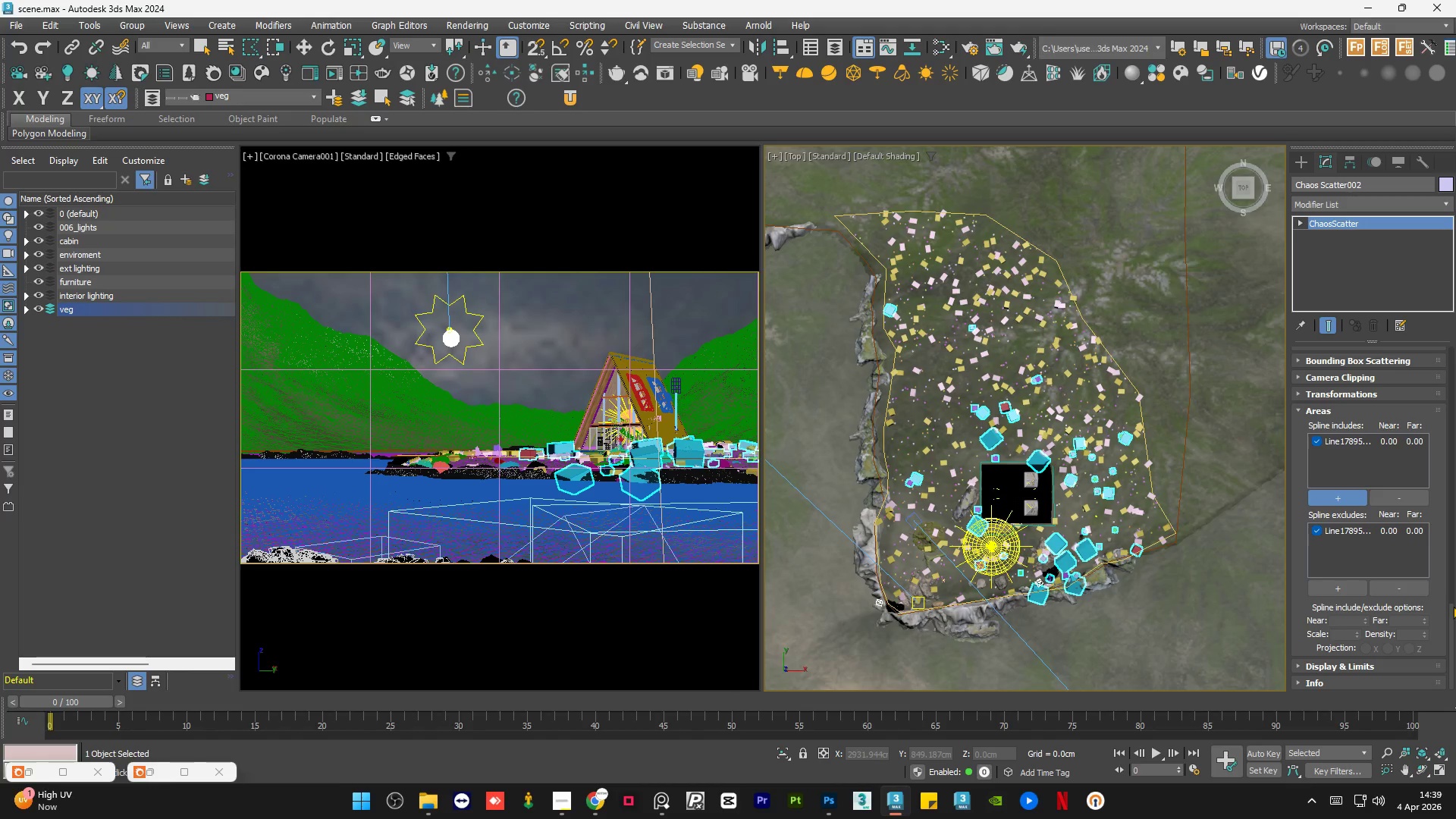 
left_click_drag(start_coordinate=[1452, 618], to_coordinate=[1449, 421])
 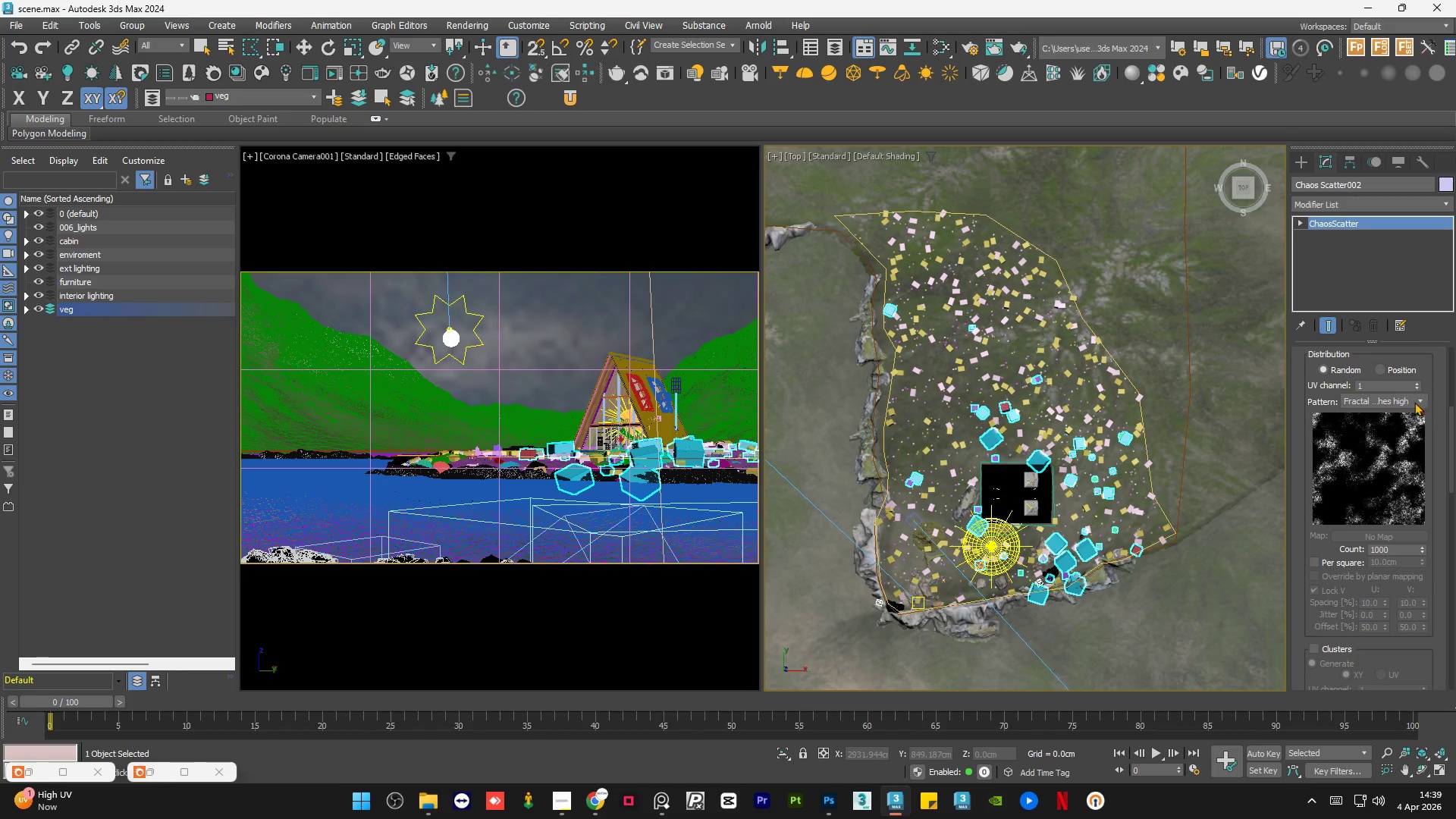 
left_click([1414, 402])
 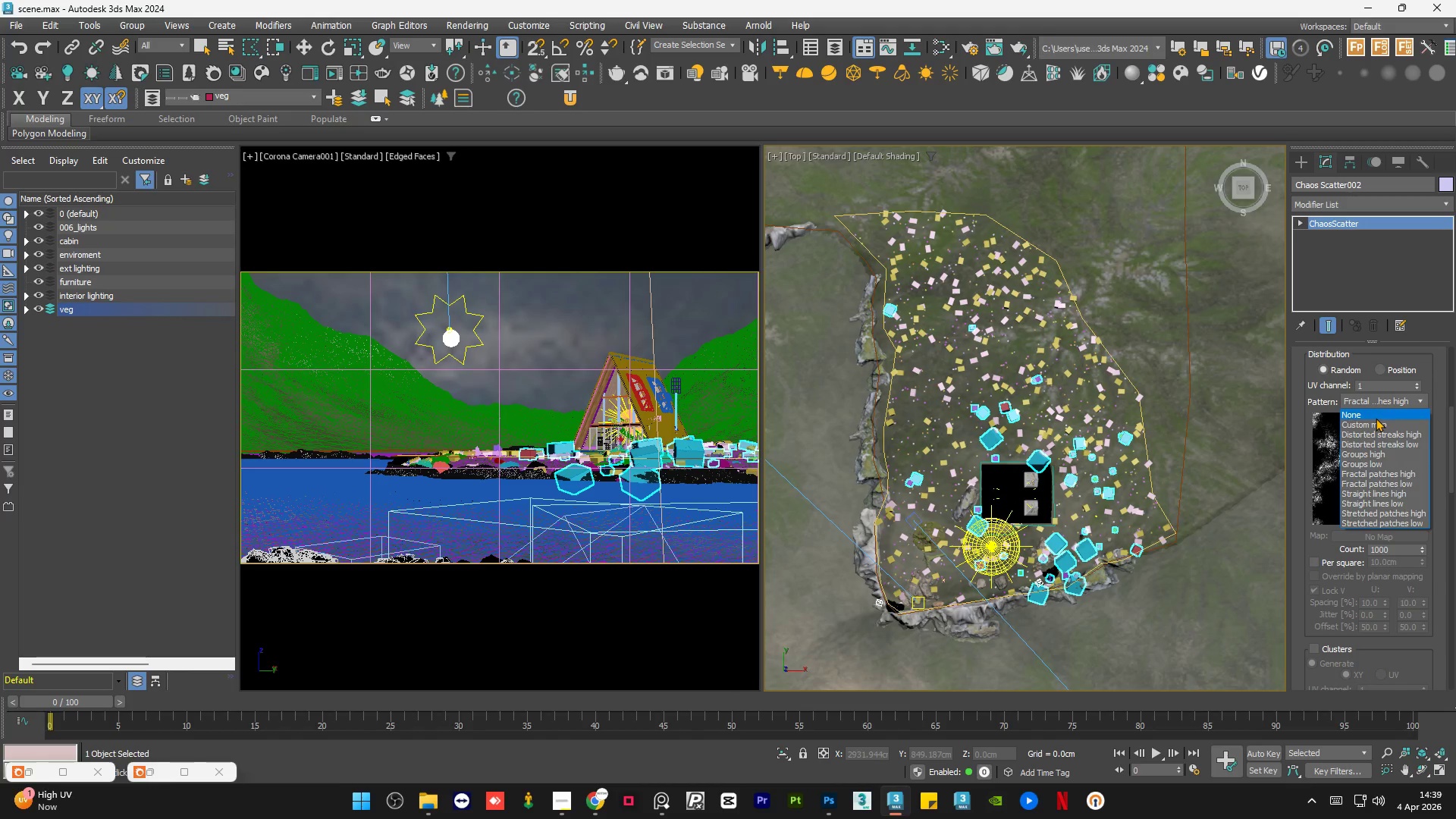 
left_click([1376, 418])
 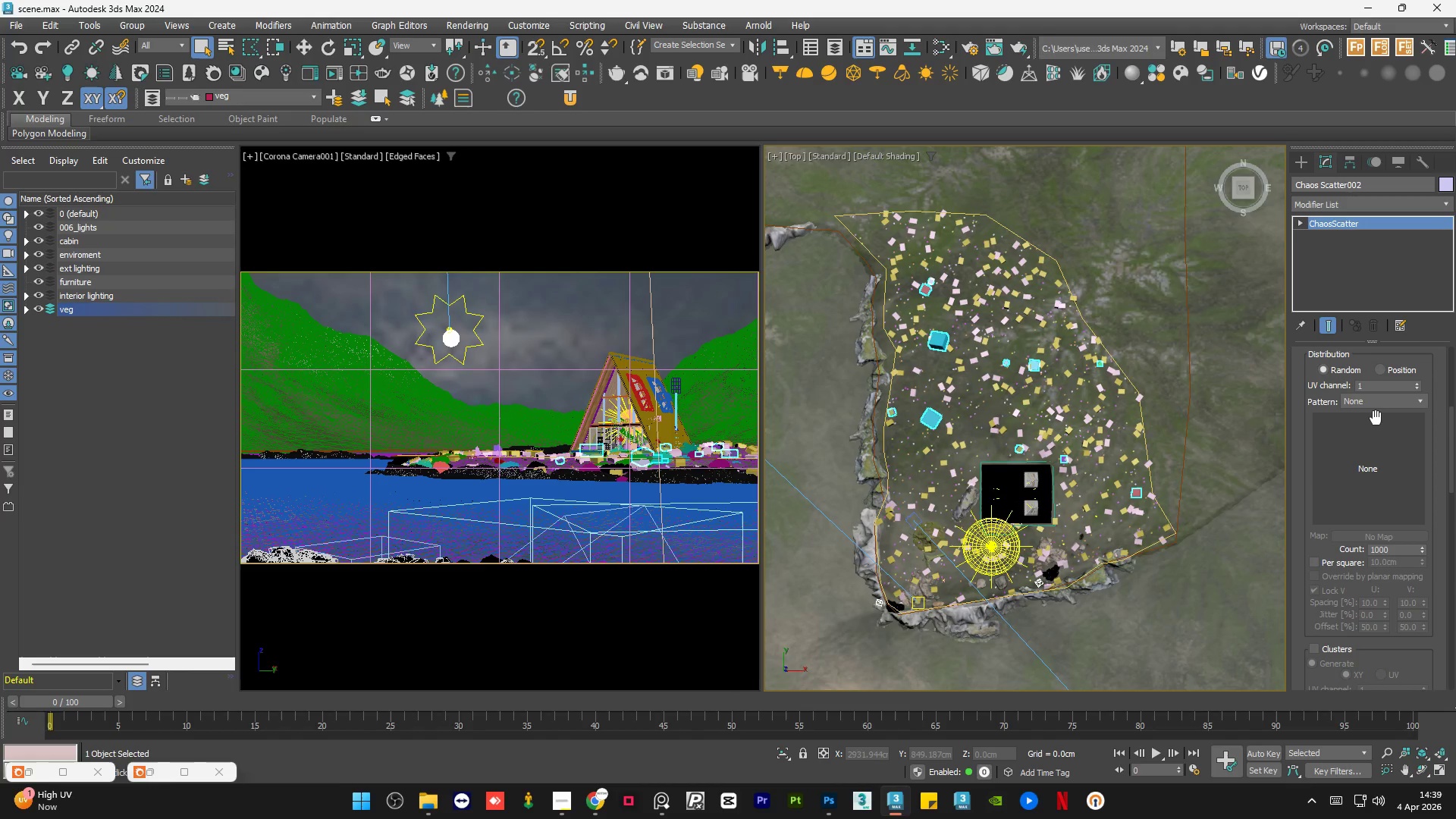 
scroll: coordinate [934, 445], scroll_direction: up, amount: 1.0
 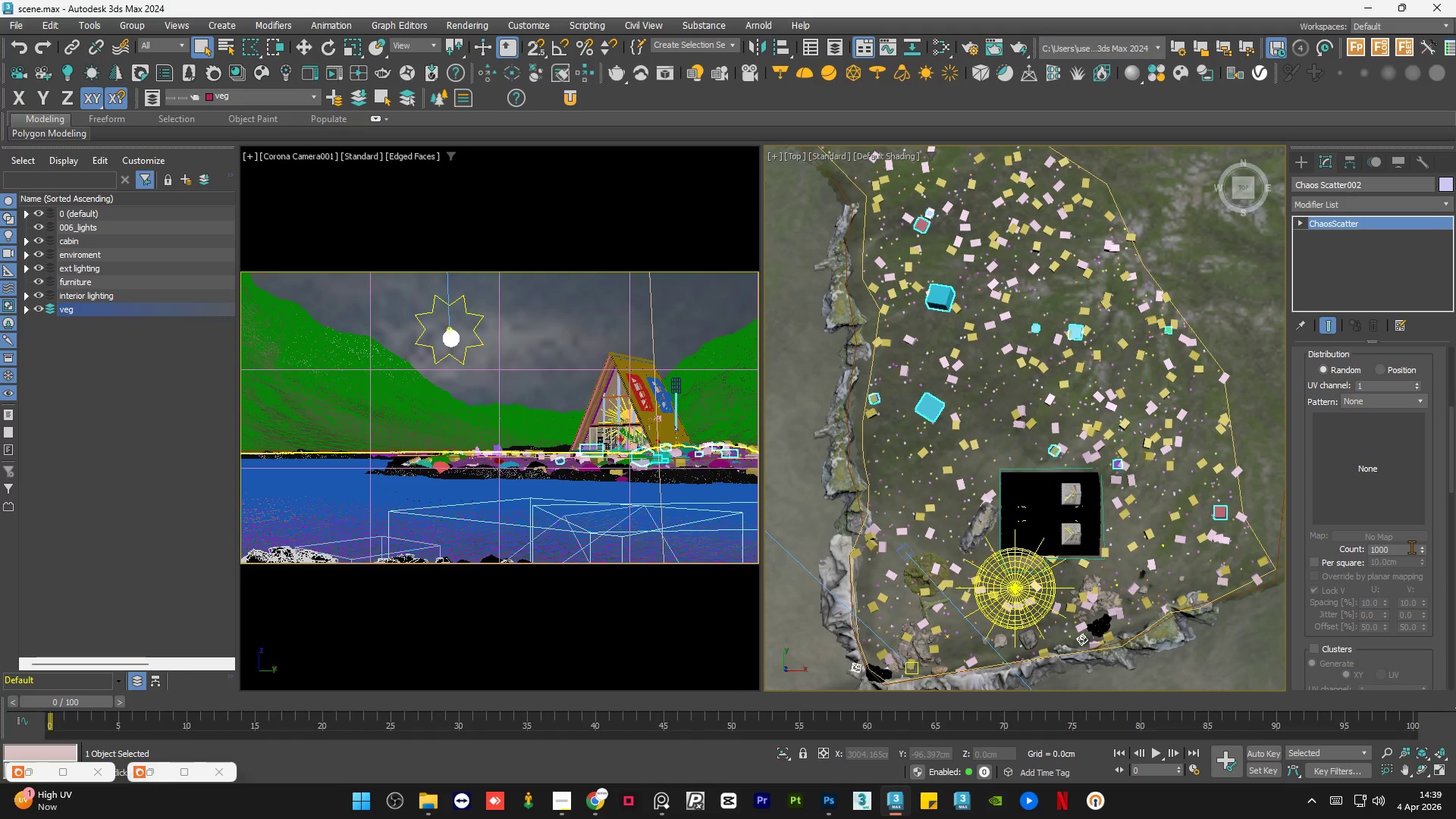 
left_click([1407, 548])
 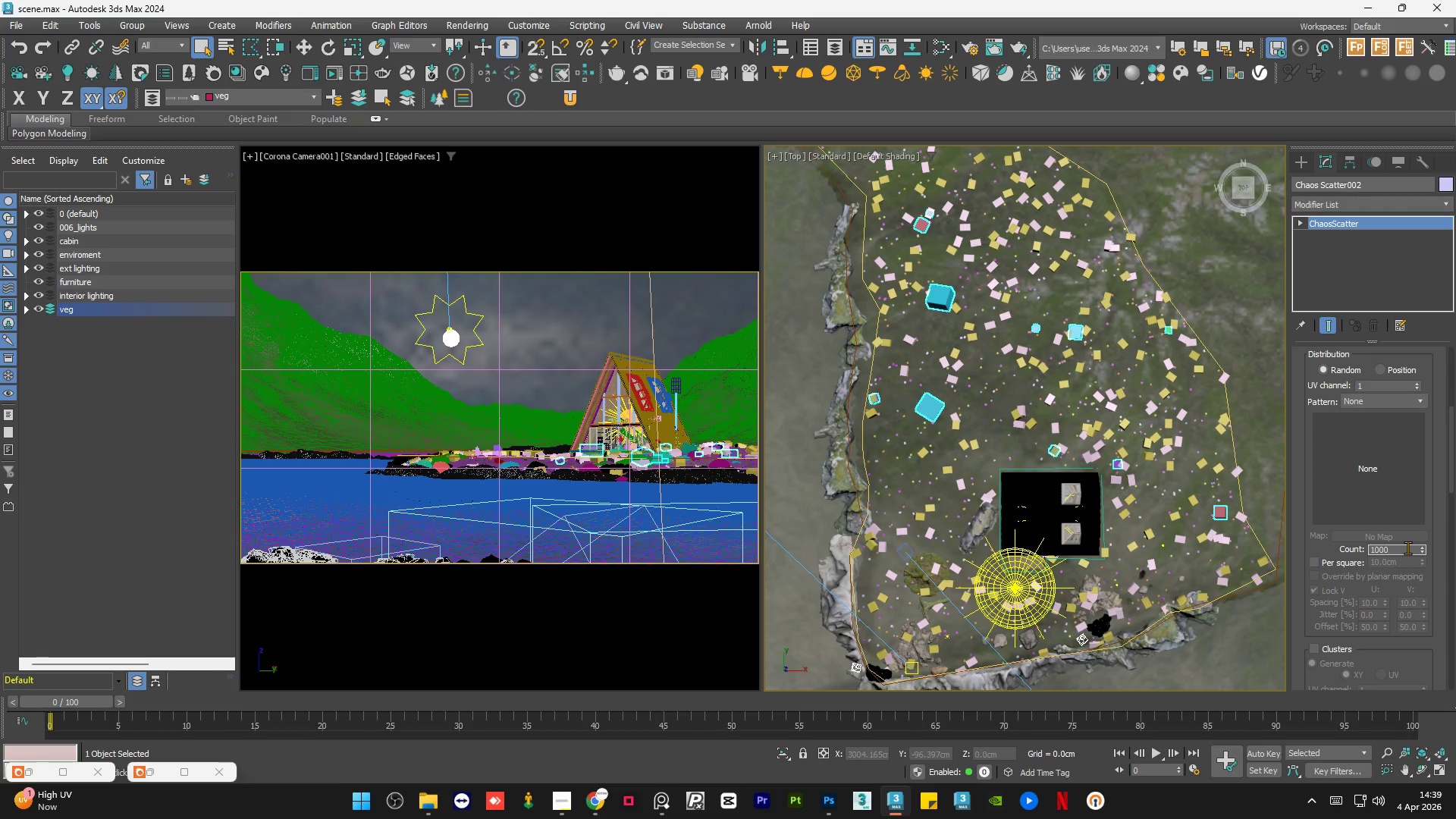 
key(Numpad0)
 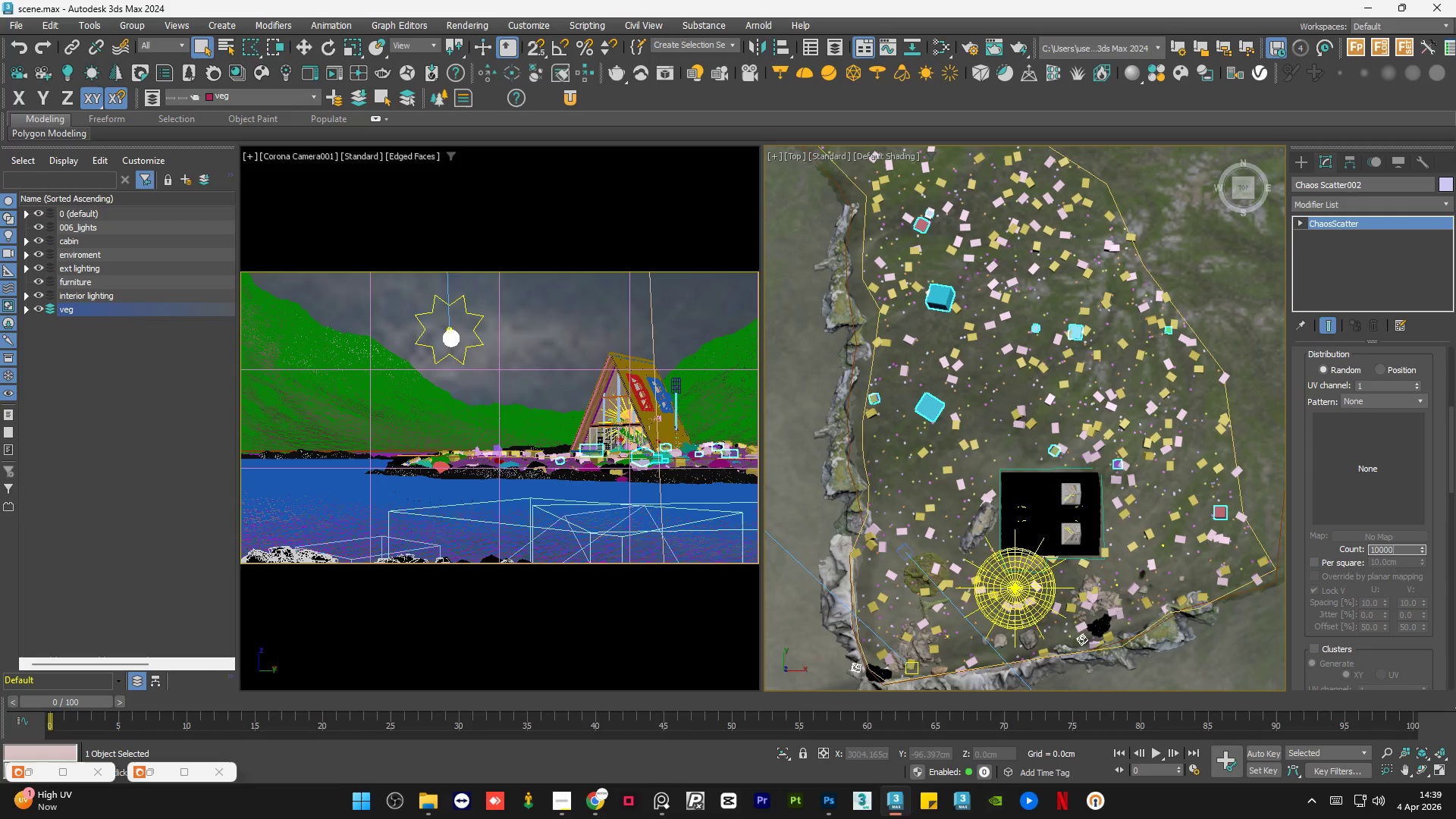 
key(Numpad0)
 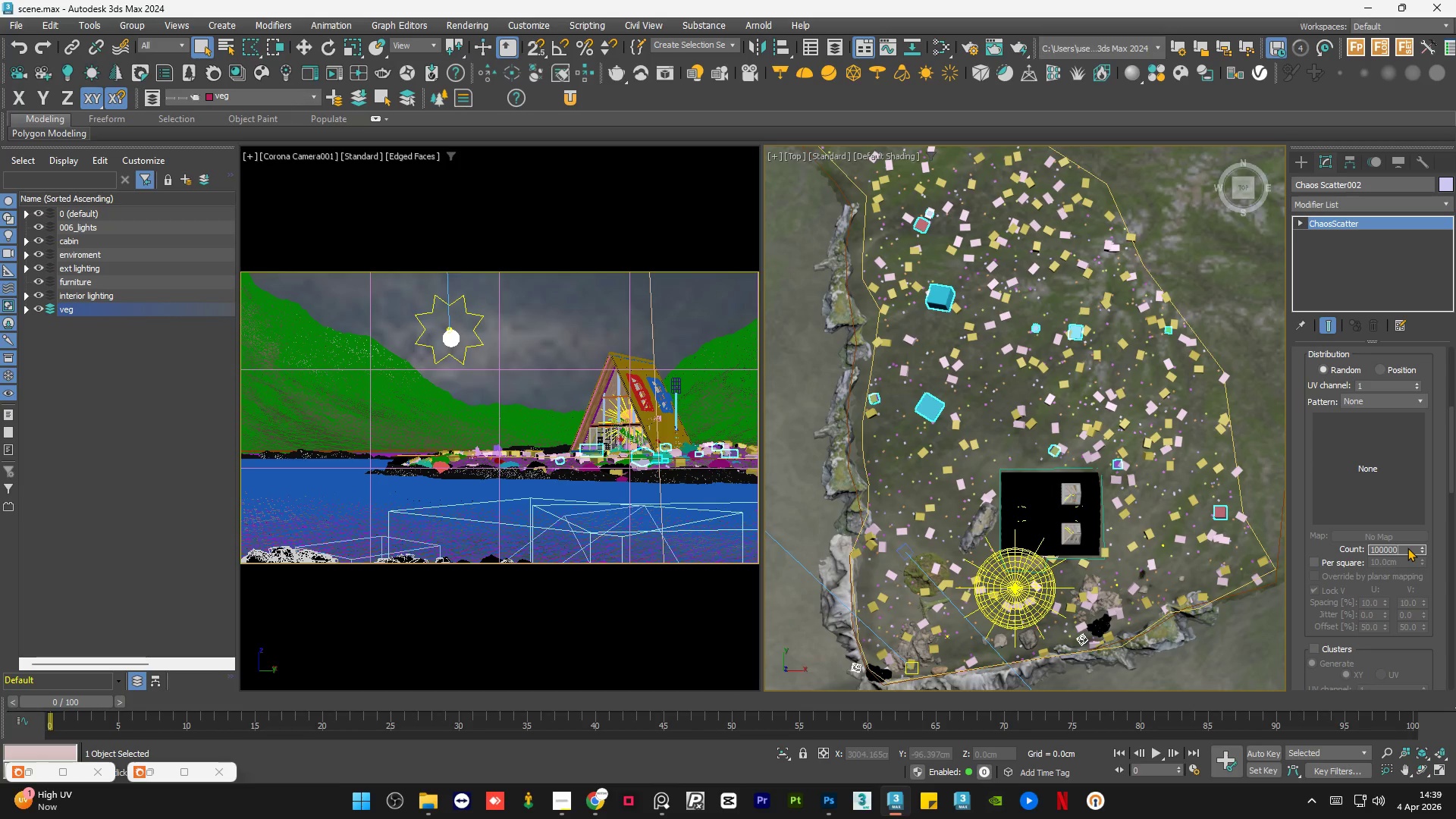 
key(NumpadEnter)
 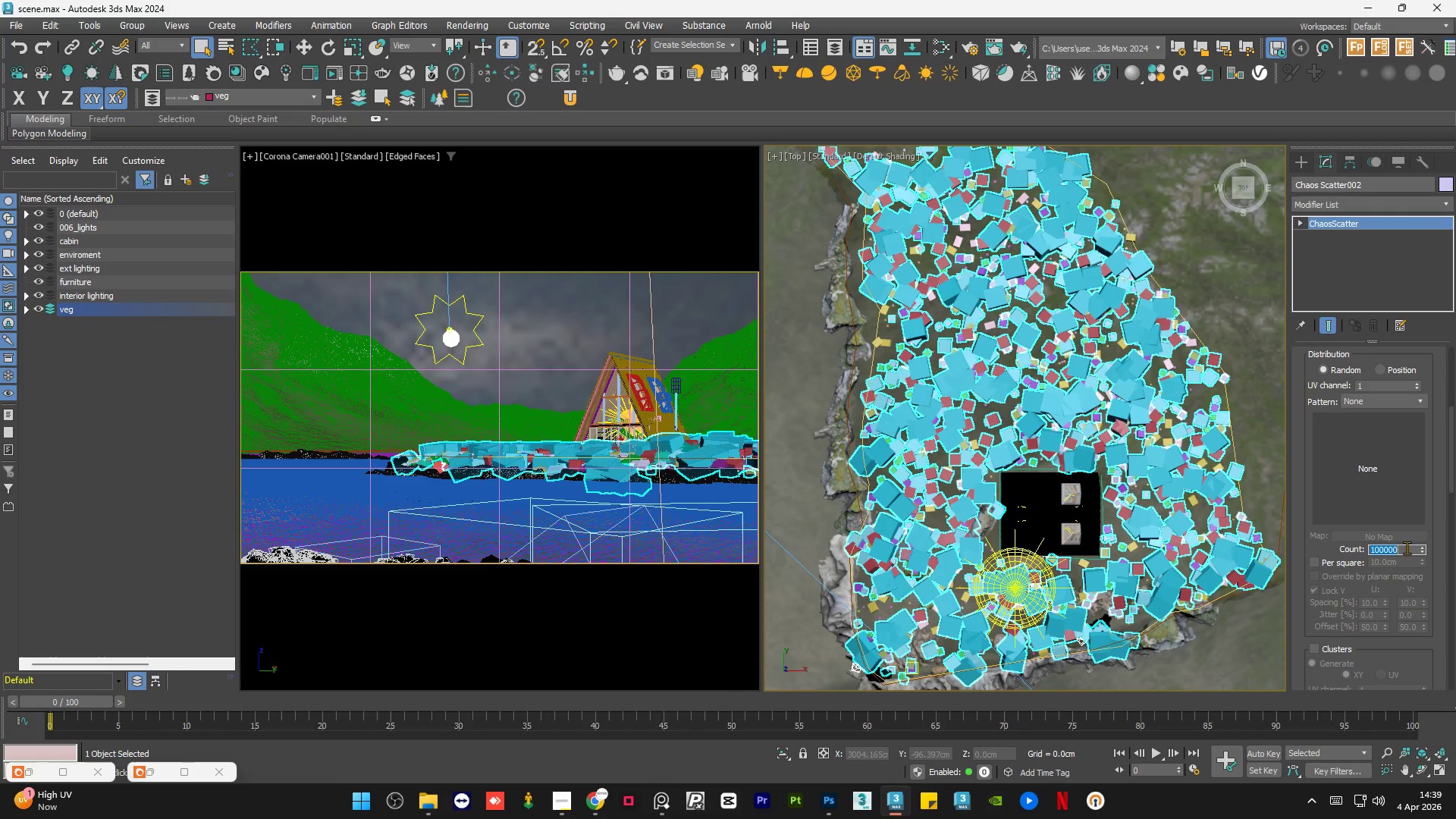 
scroll: coordinate [1012, 460], scroll_direction: down, amount: 1.0
 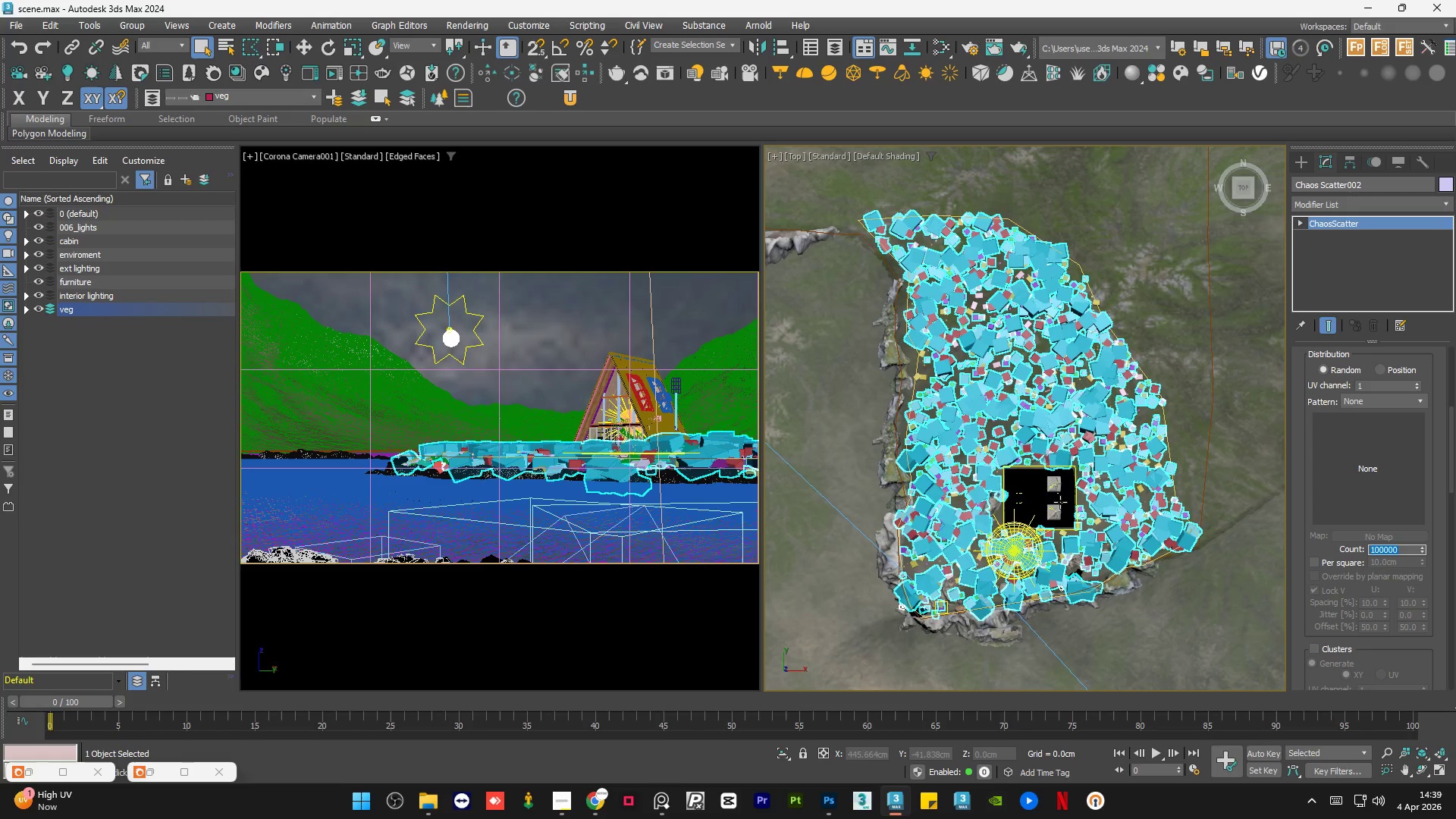 
hold_key(key=AltLeft, duration=1.28)
 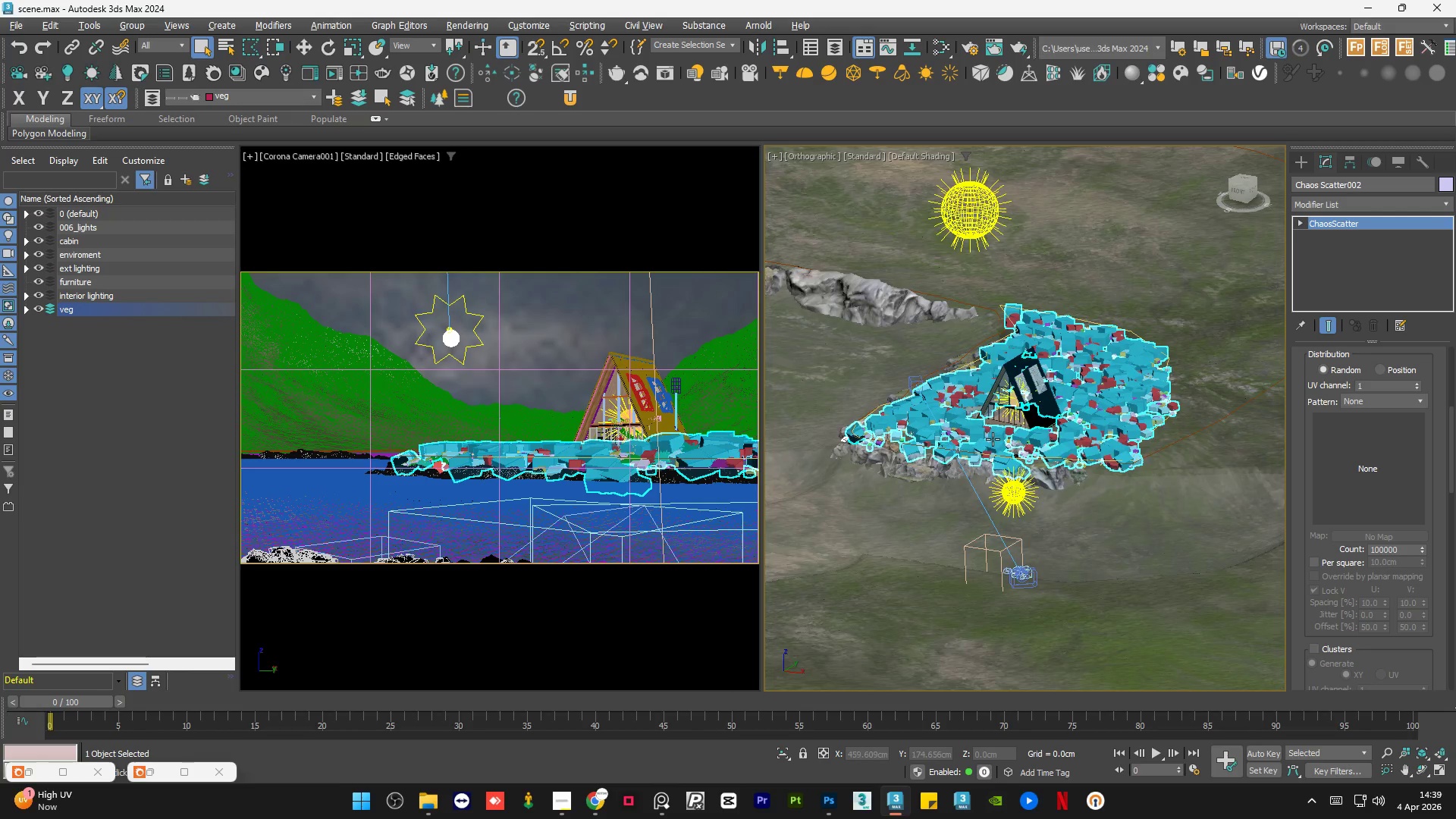 
scroll: coordinate [993, 439], scroll_direction: up, amount: 6.0
 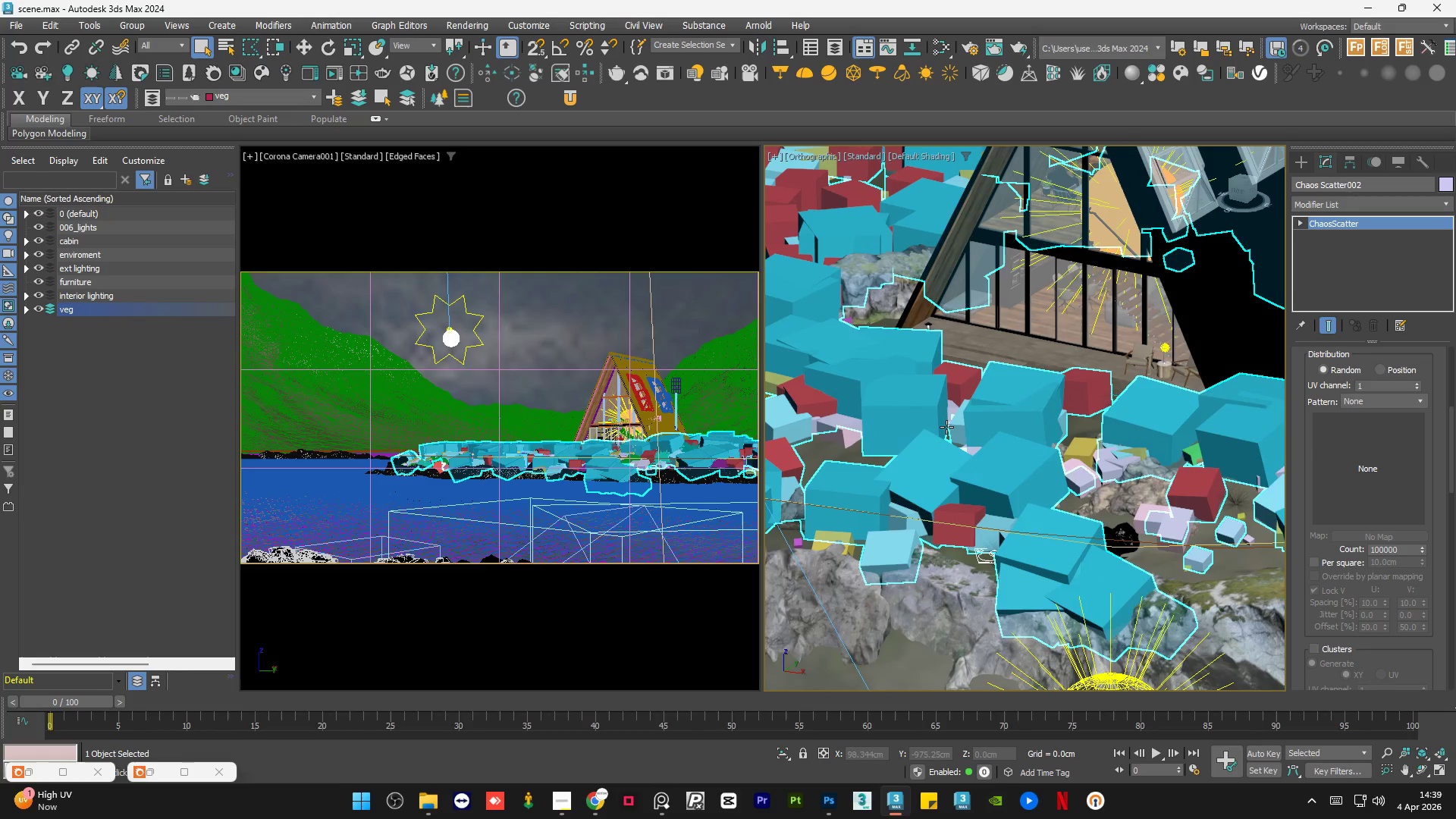 
hold_key(key=AltLeft, duration=1.5)
 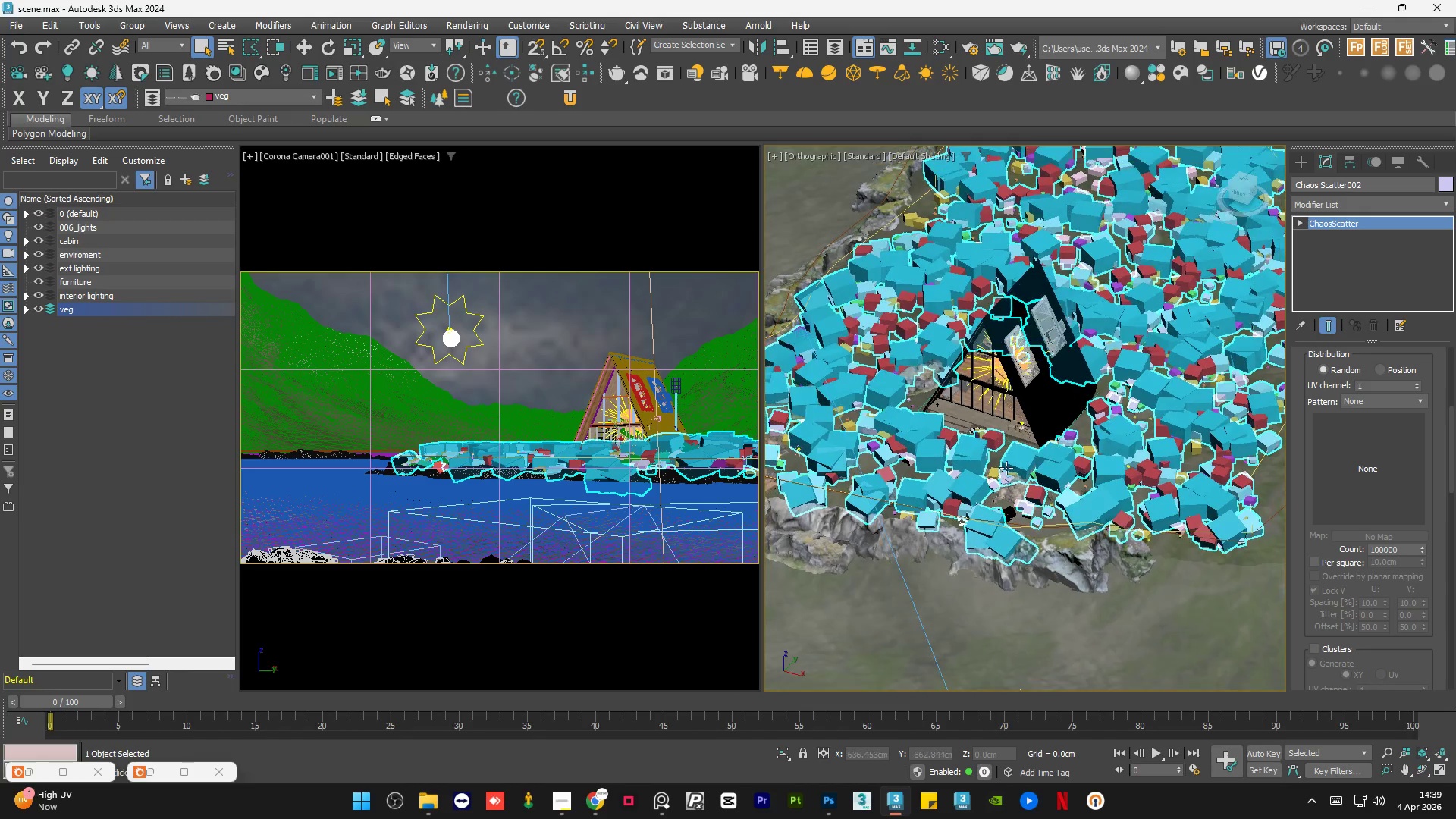 
scroll: coordinate [940, 429], scroll_direction: down, amount: 3.0
 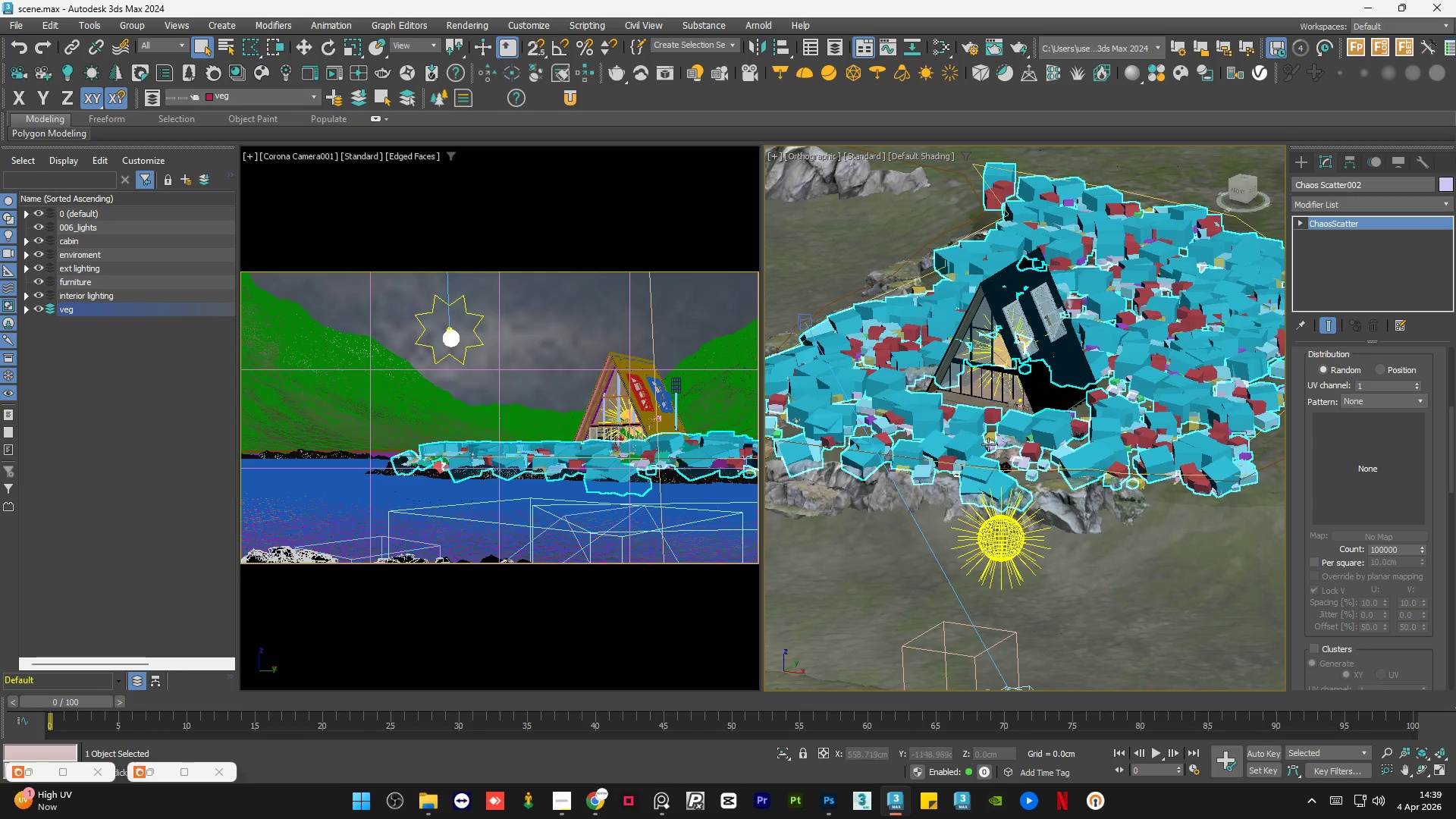 
hold_key(key=AltLeft, duration=1.51)
 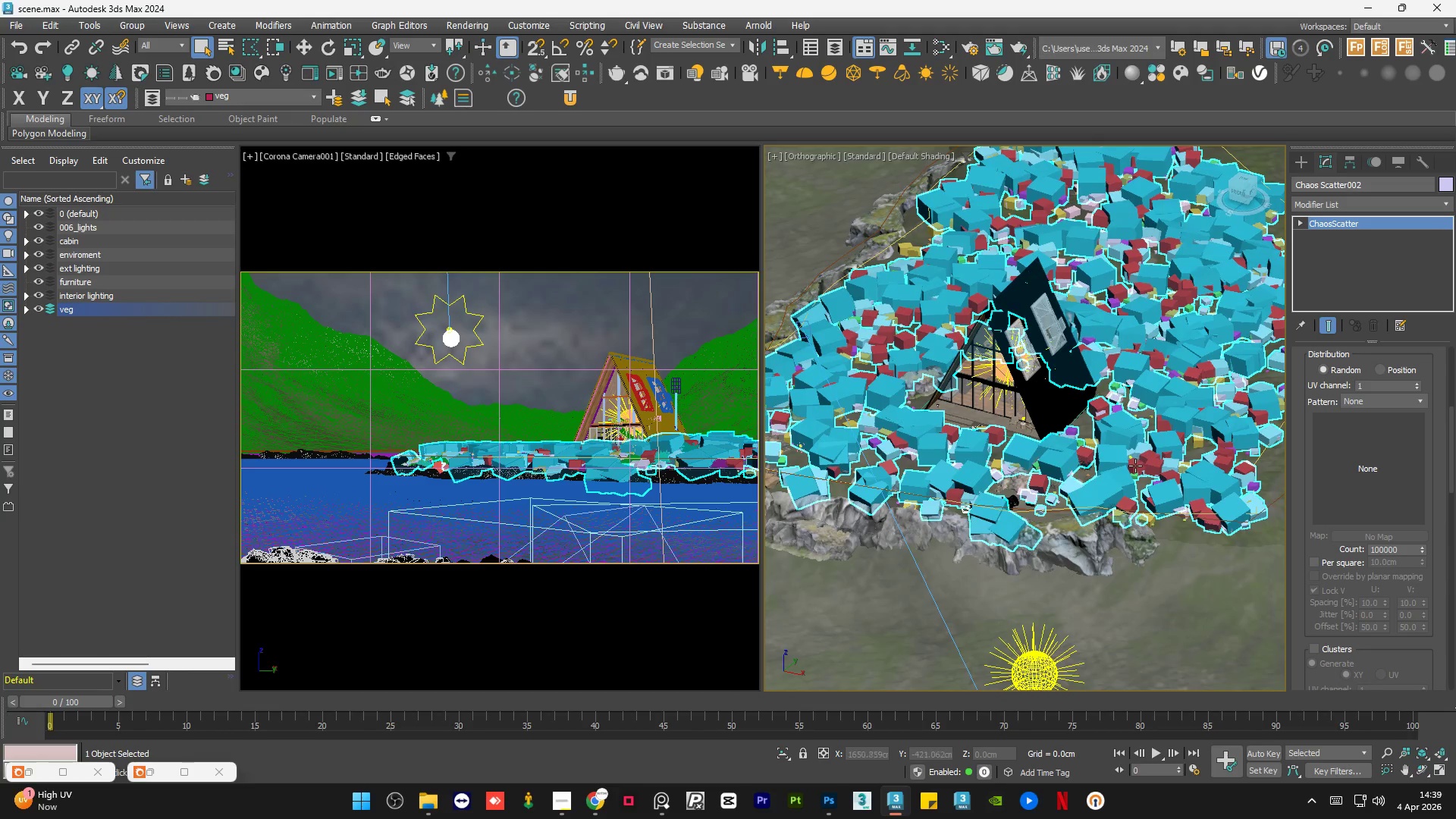 
scroll: coordinate [1121, 472], scroll_direction: up, amount: 2.0
 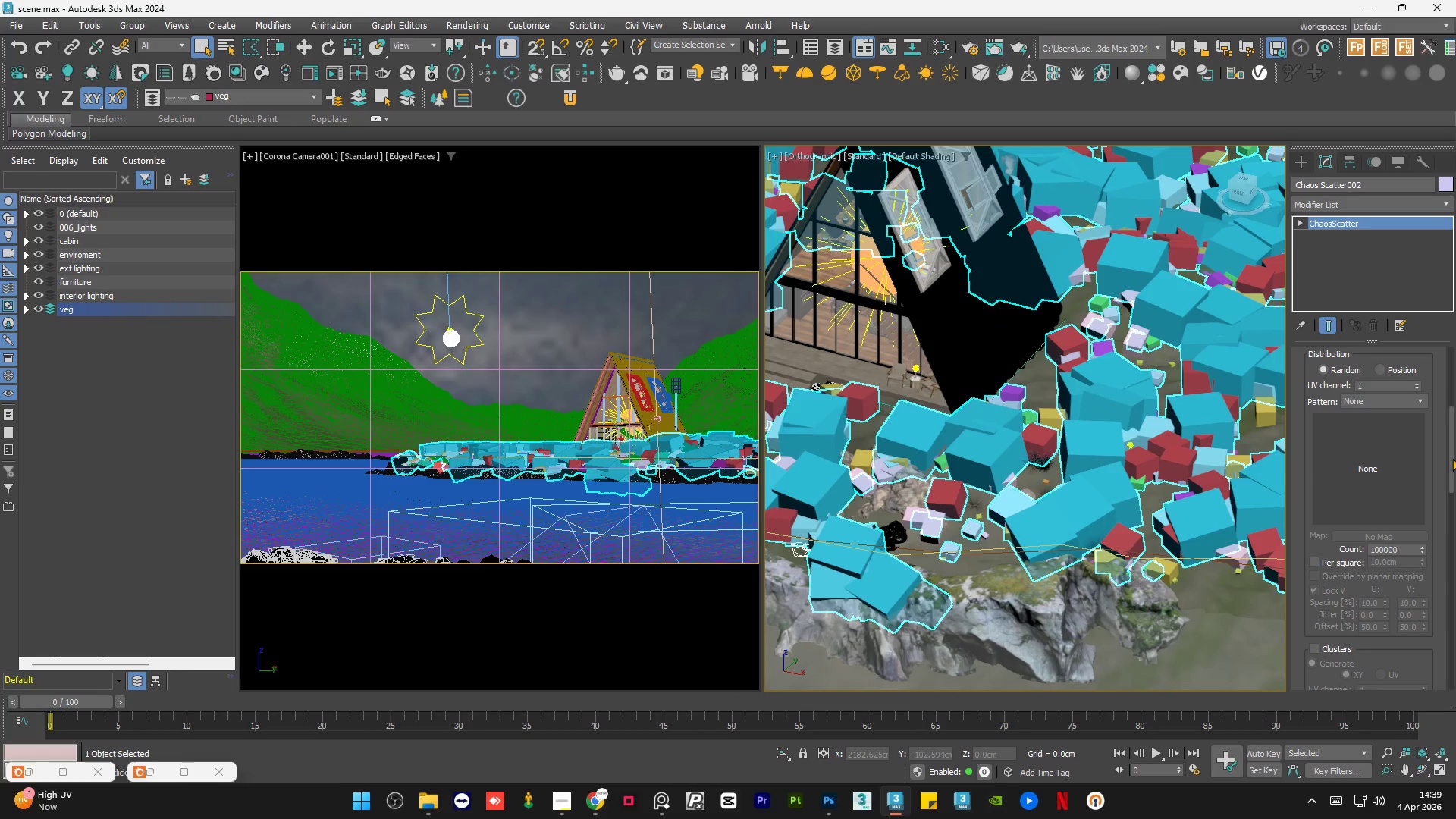 
left_click_drag(start_coordinate=[1453, 459], to_coordinate=[1455, 386])
 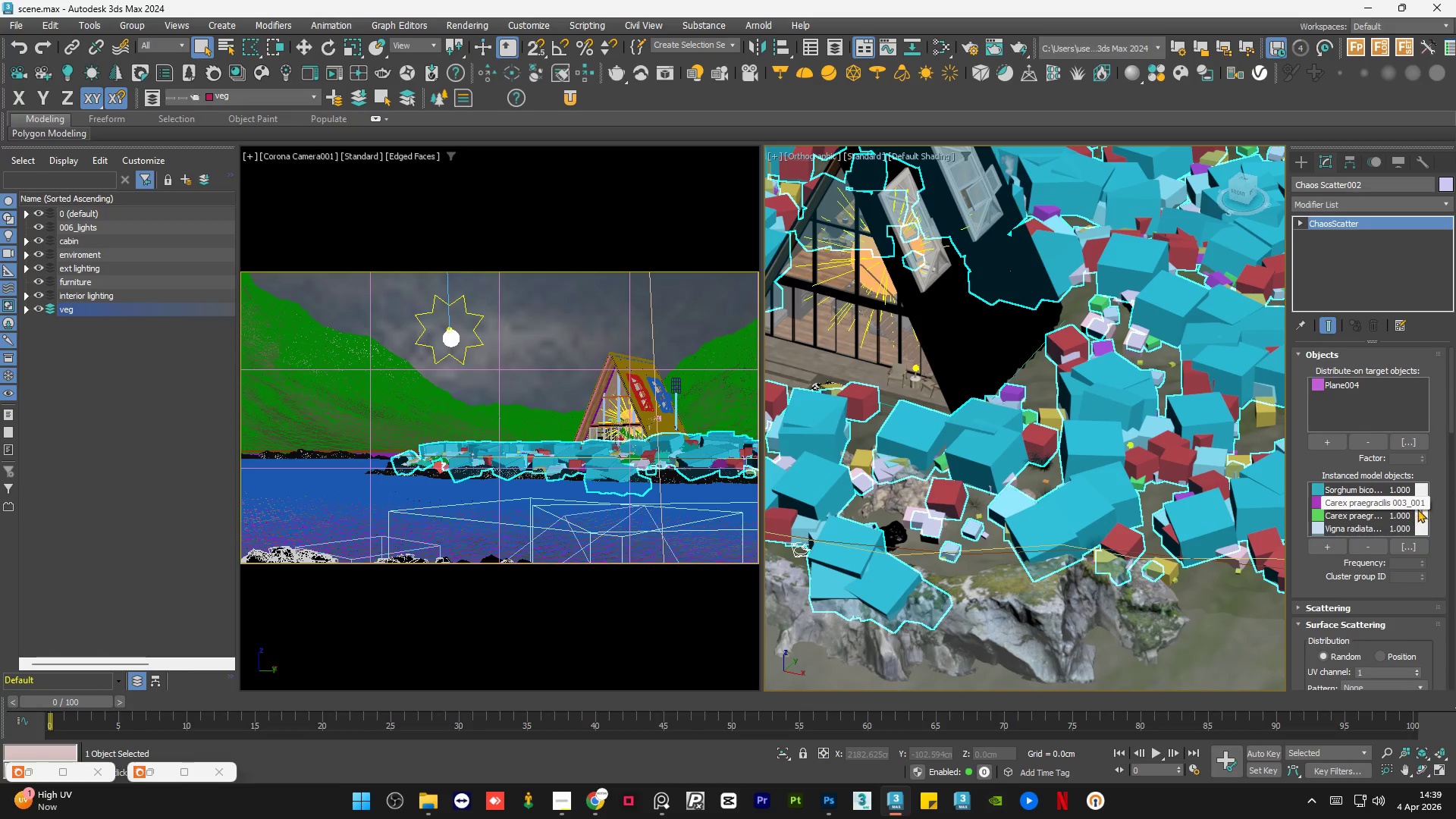 
left_click_drag(start_coordinate=[1421, 509], to_coordinate=[1426, 494])
 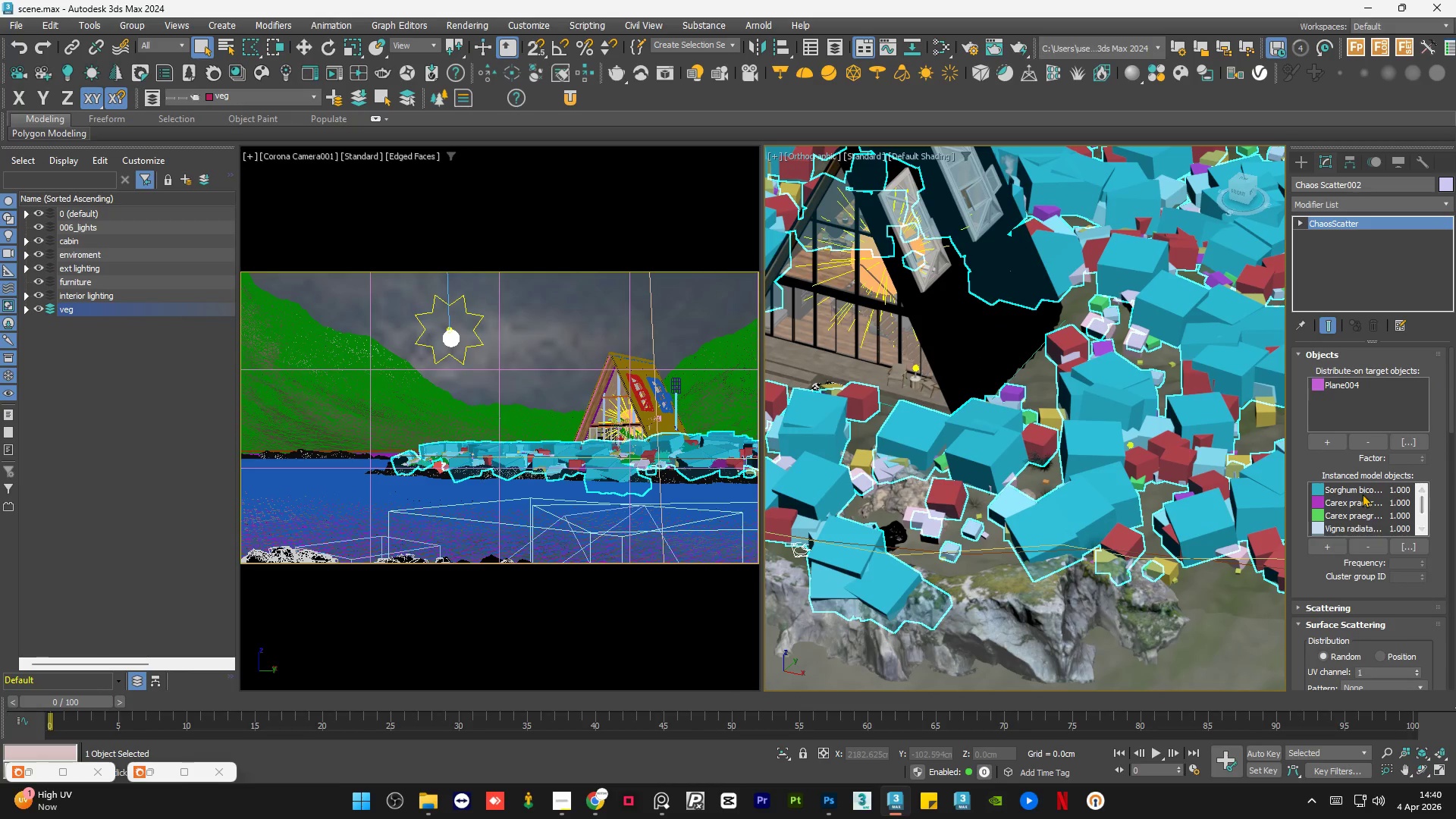 
left_click([1357, 492])
 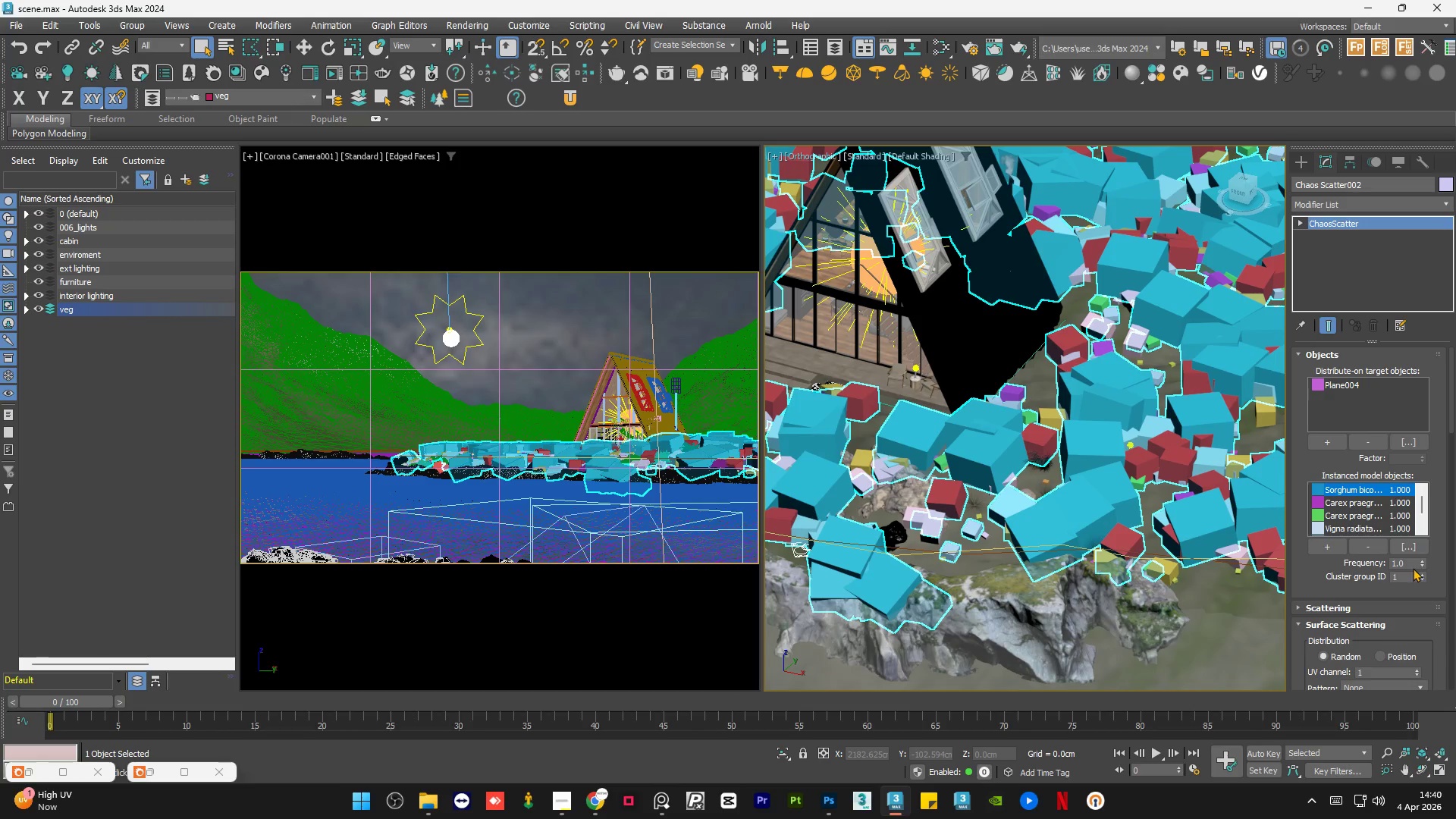 
scroll: coordinate [1049, 494], scroll_direction: down, amount: 3.0
 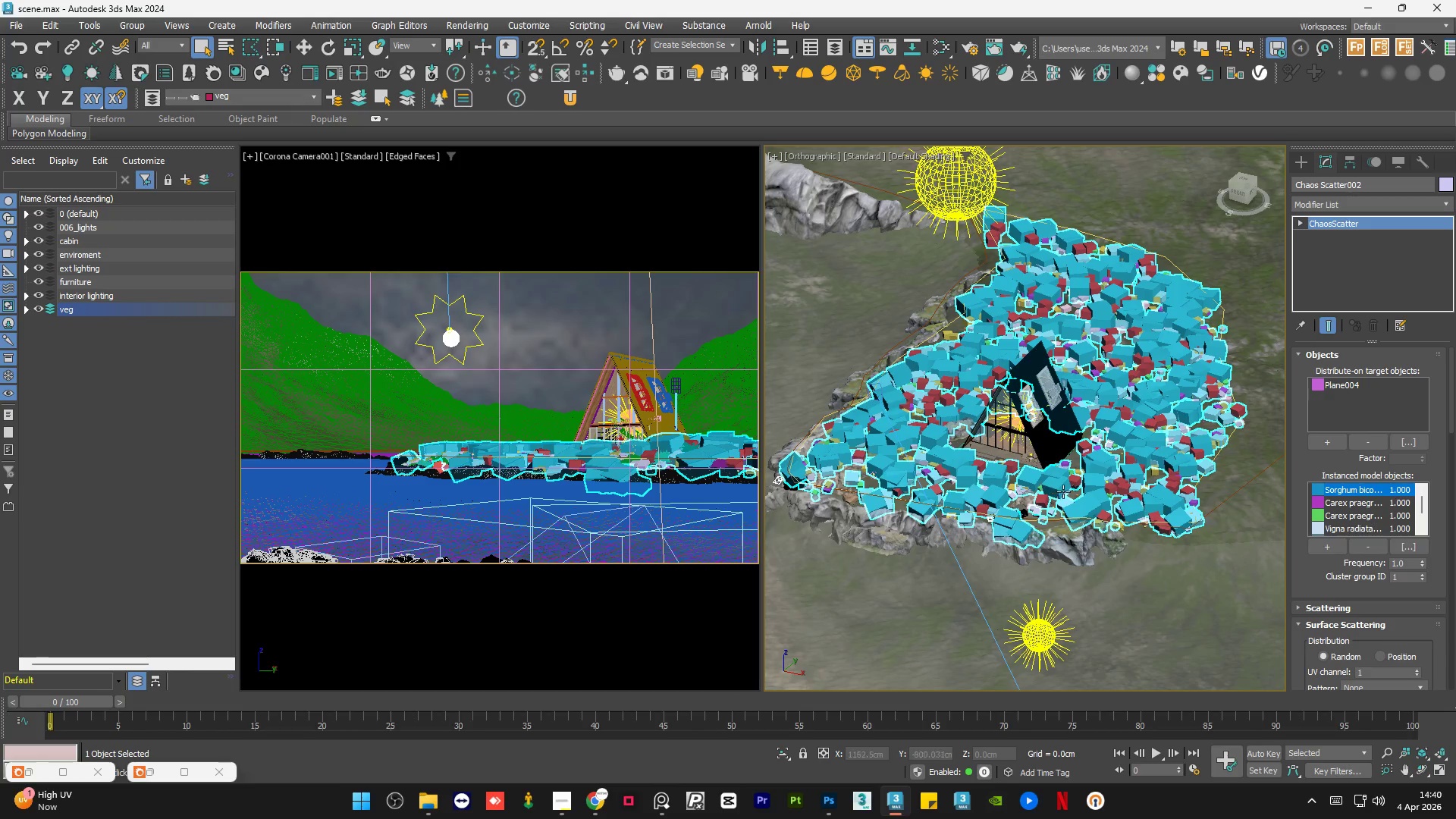 
scroll: coordinate [1064, 491], scroll_direction: up, amount: 2.0
 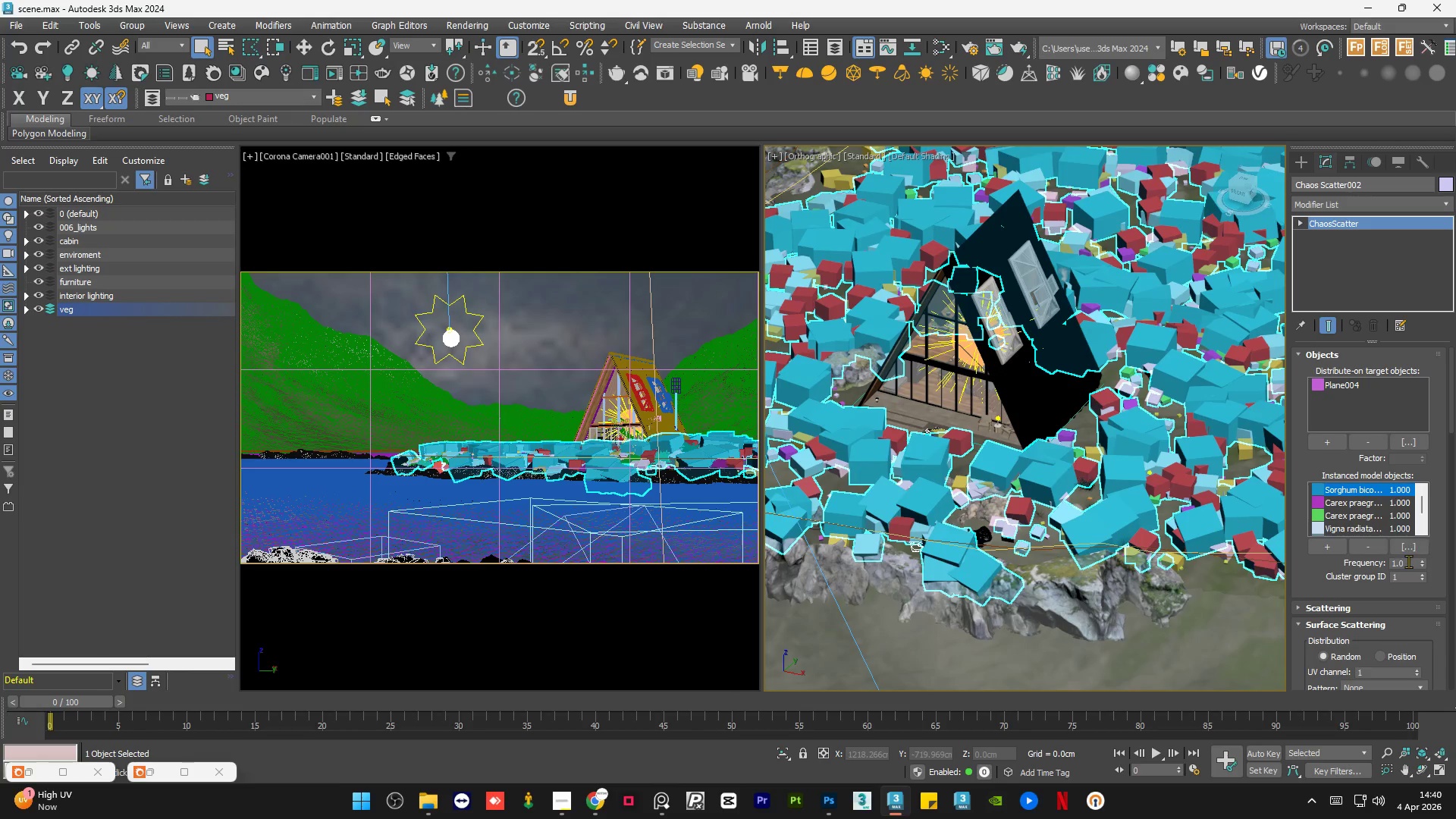 
double_click([1408, 561])
 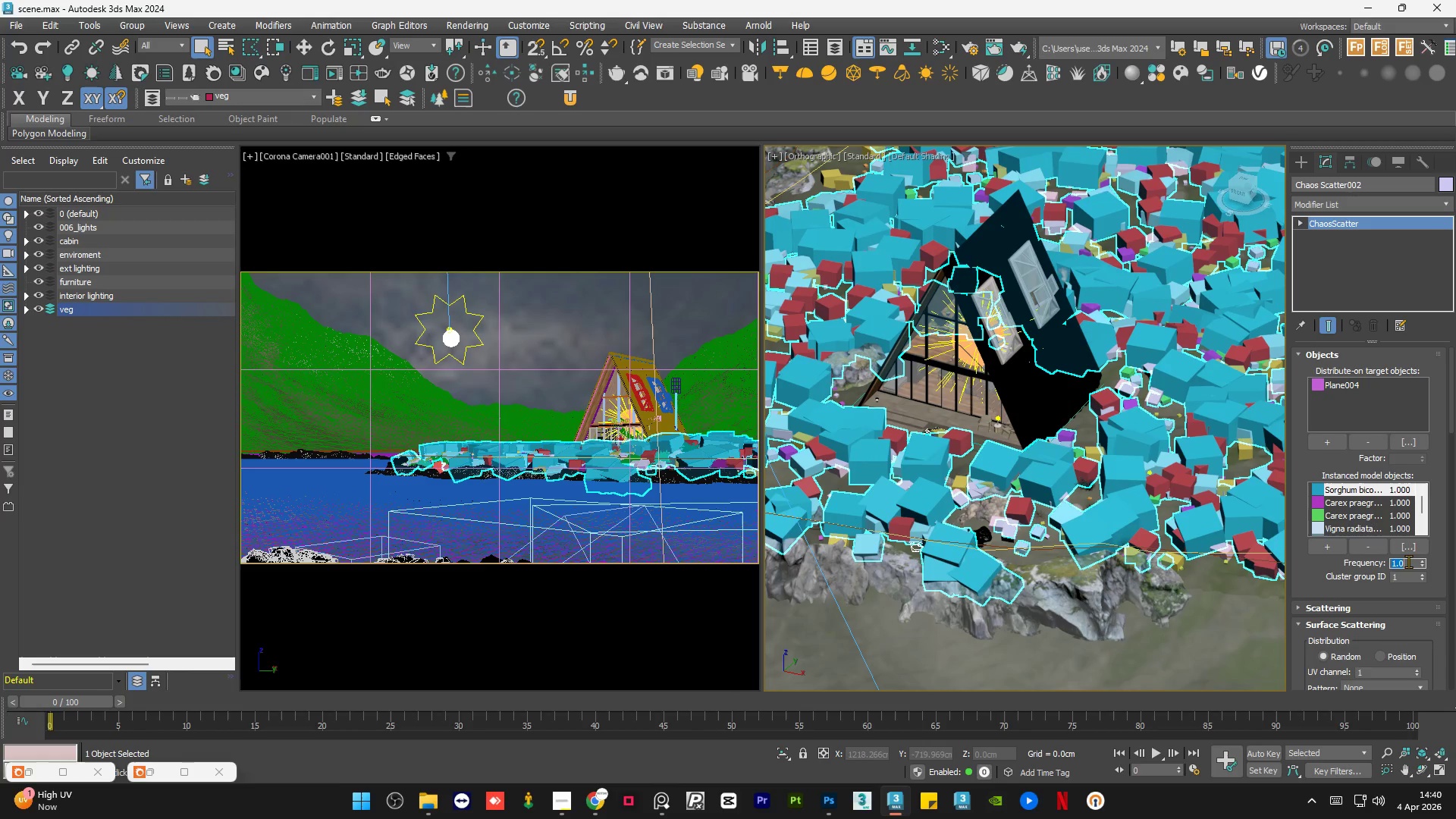 
key(NumpadDecimal)
 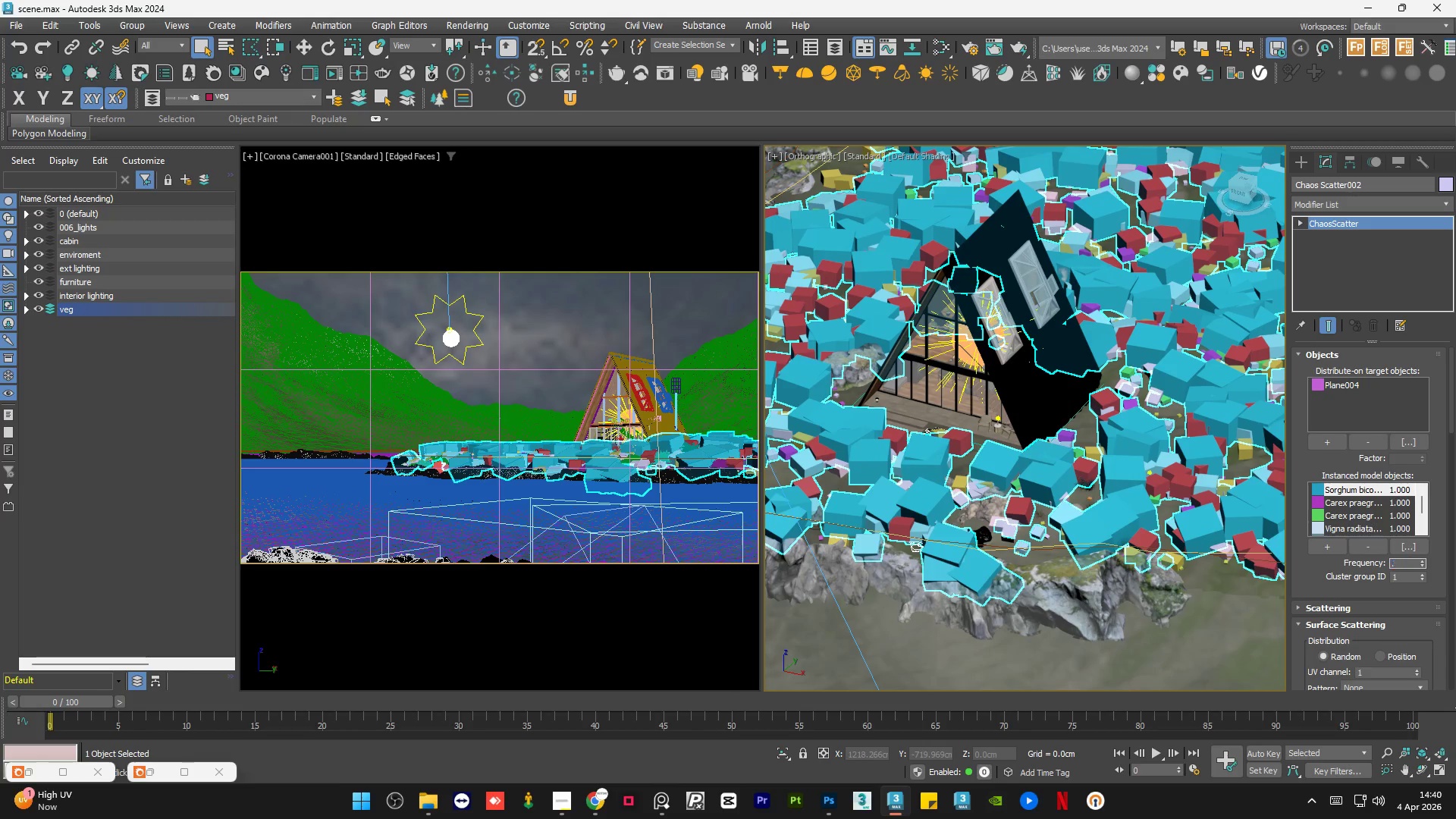 
key(Numpad5)
 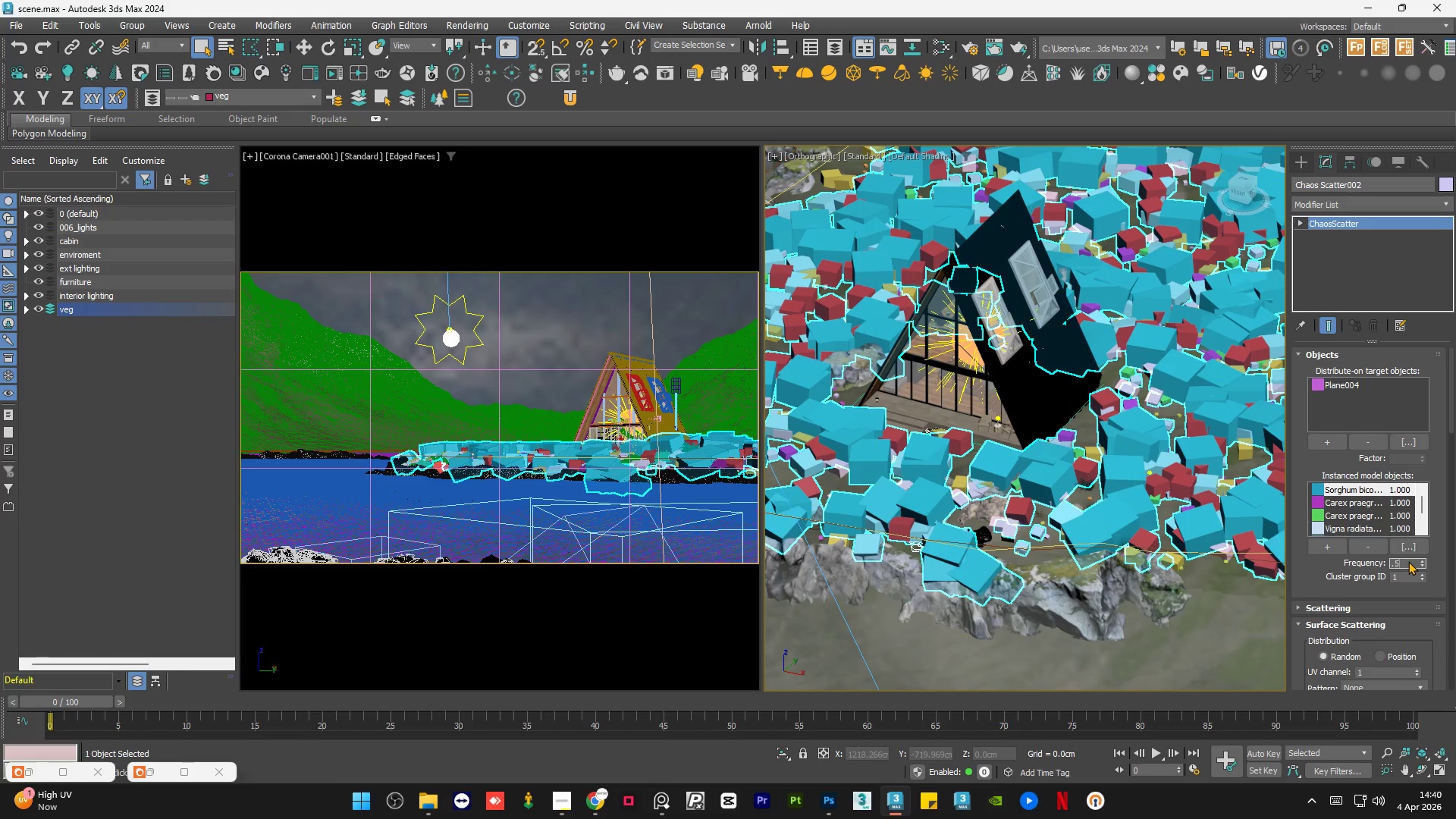 
key(NumpadEnter)
 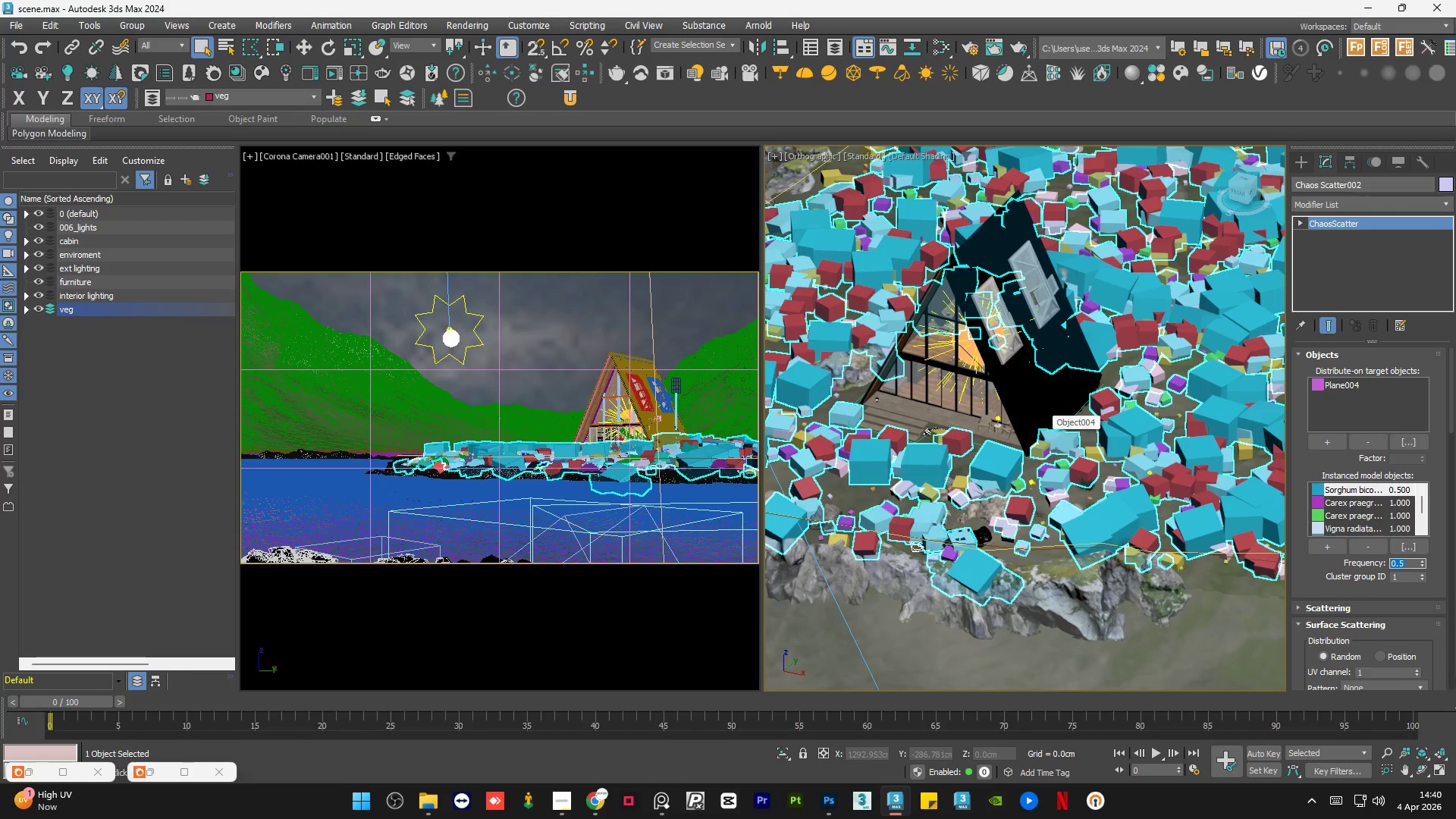 
key(NumpadDecimal)
 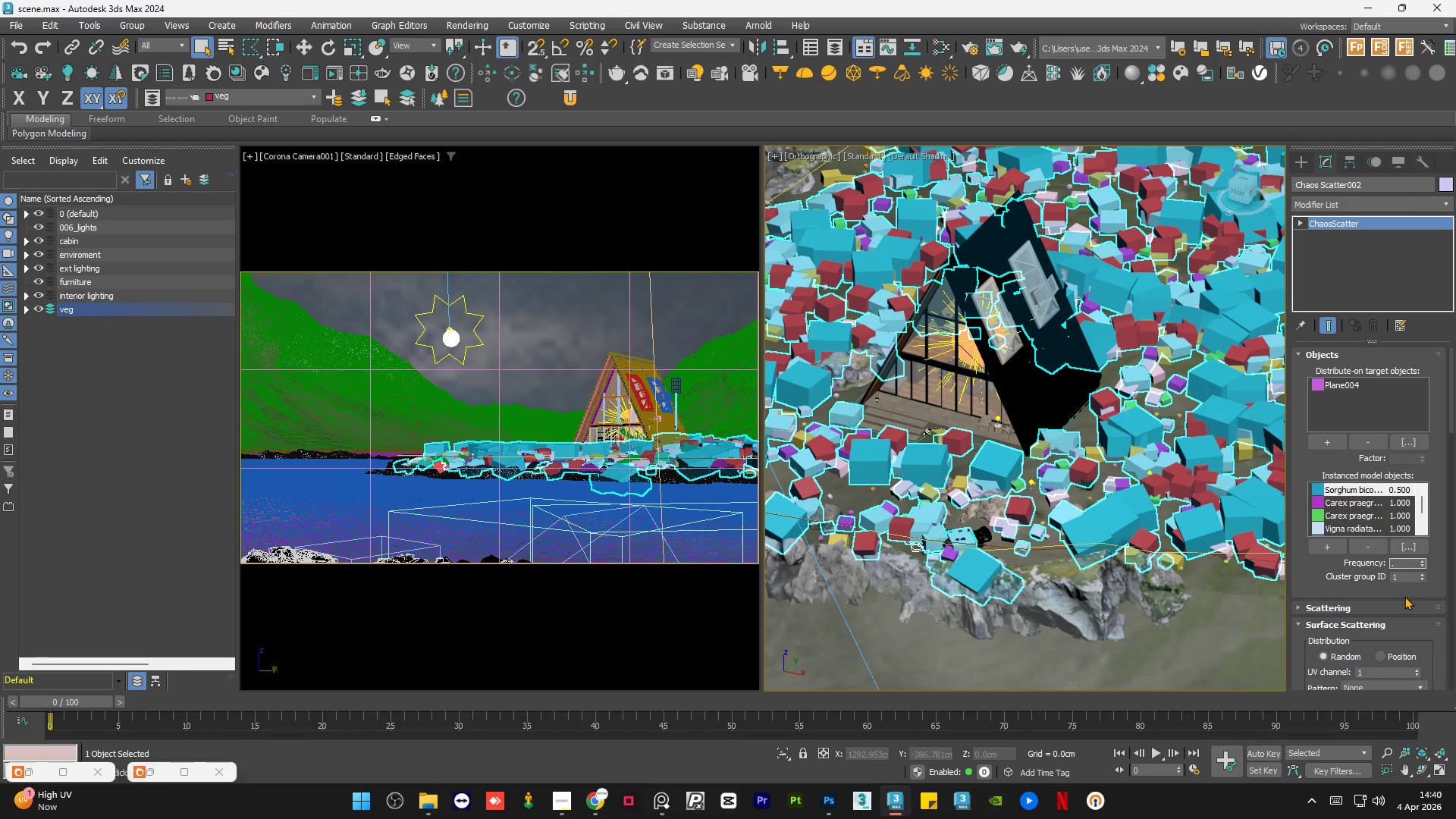 
key(Numpad3)
 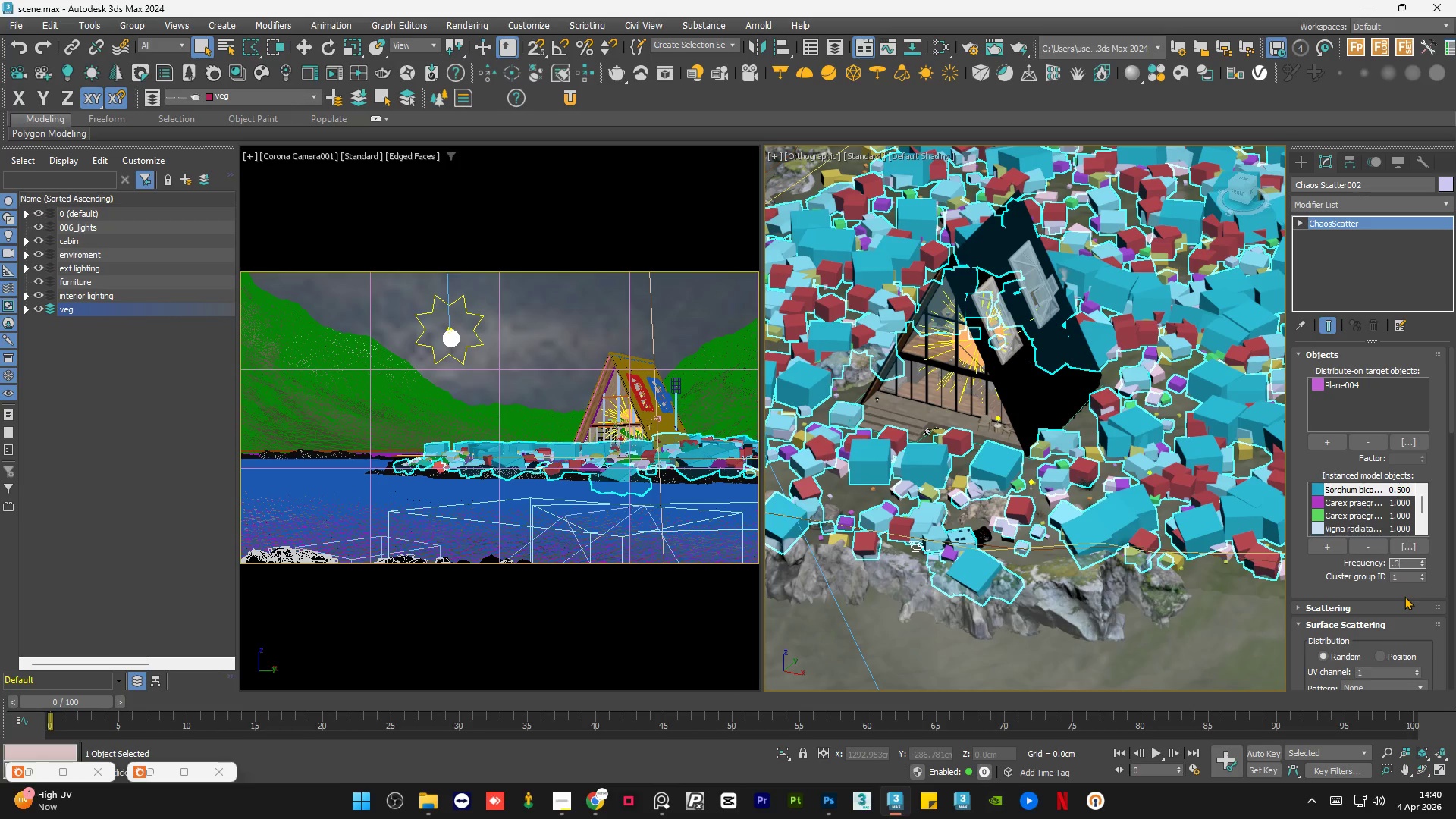 
key(NumpadEnter)
 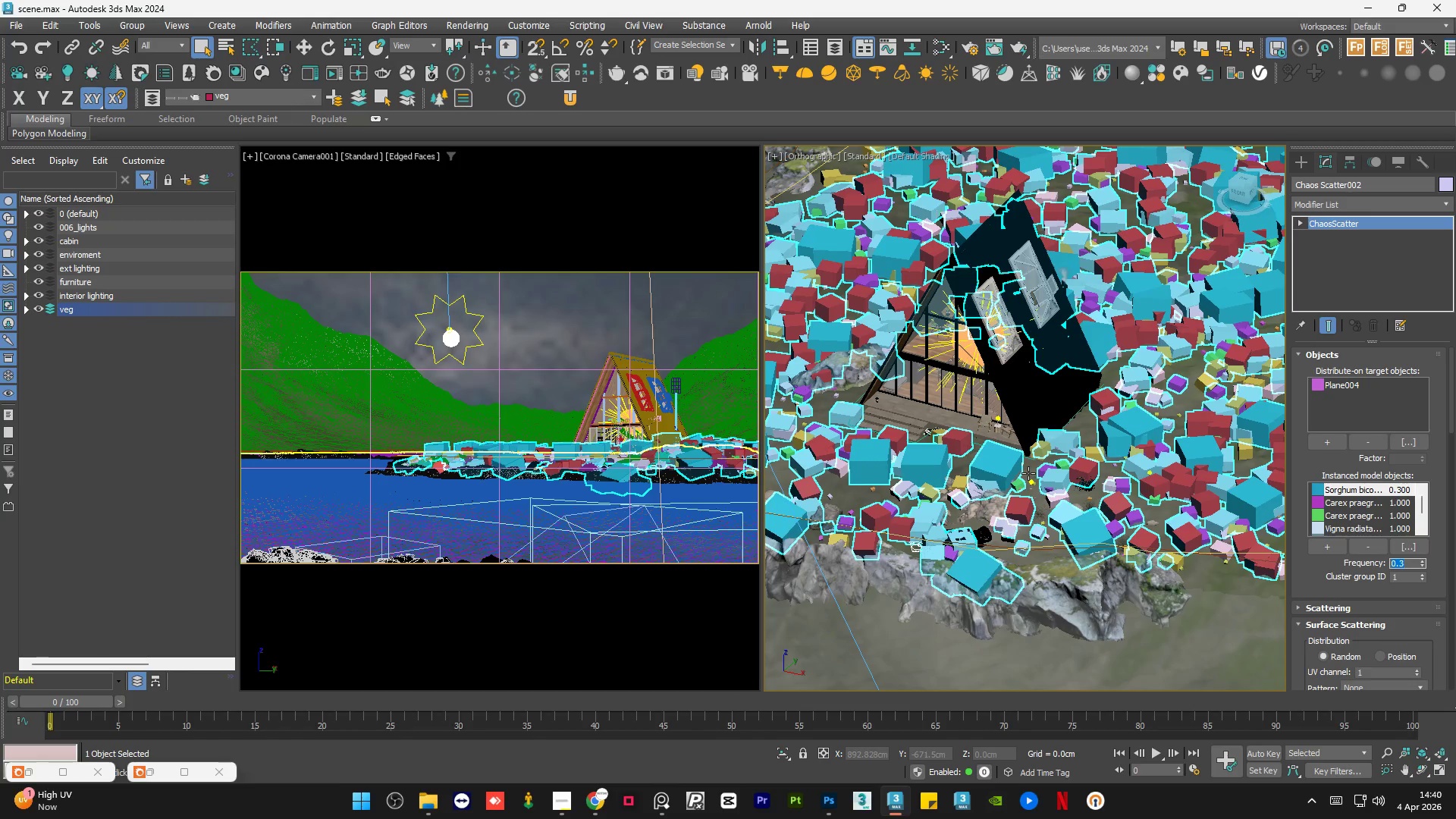 
scroll: coordinate [1039, 473], scroll_direction: down, amount: 1.0
 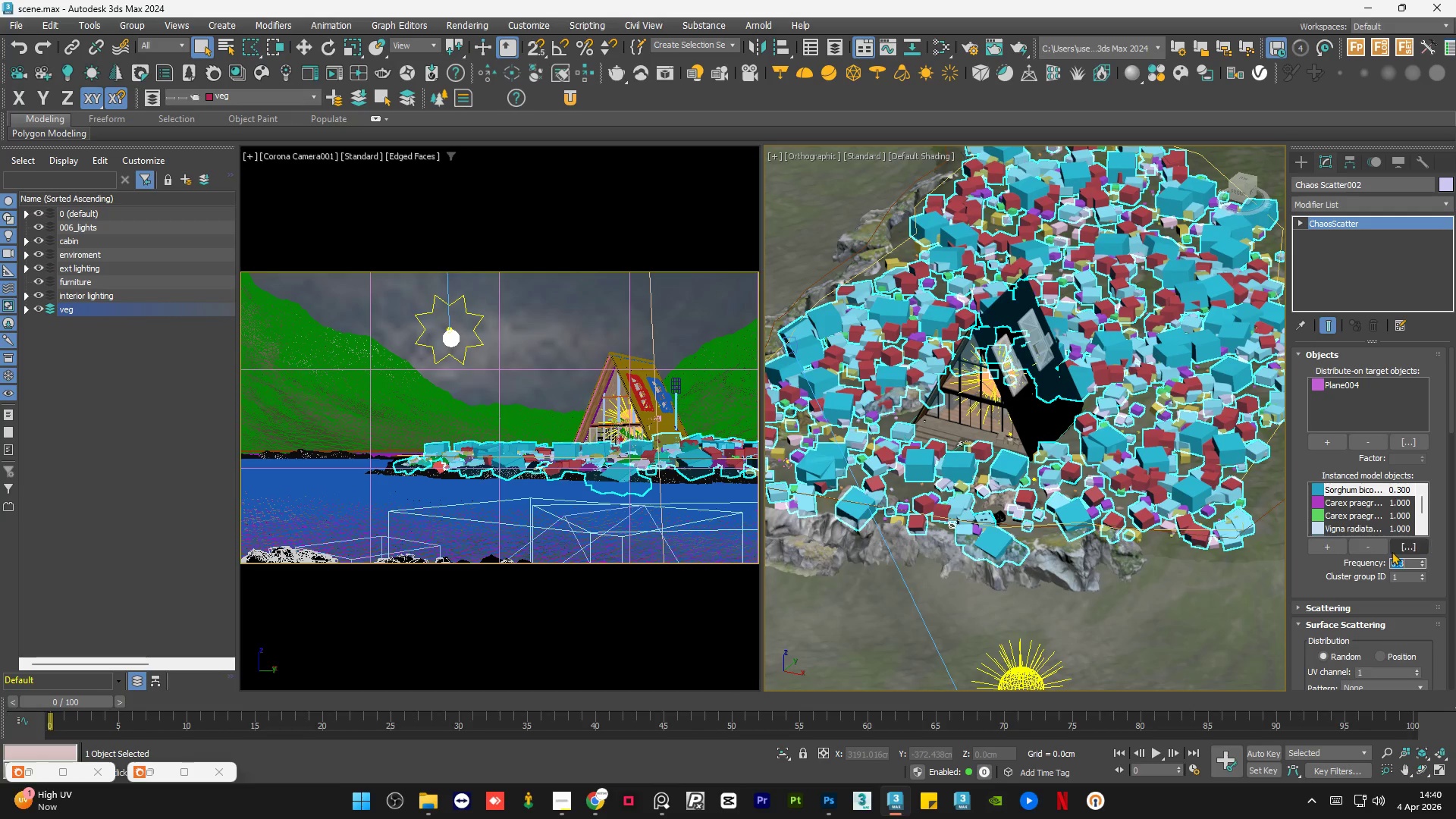 
key(NumpadDecimal)
 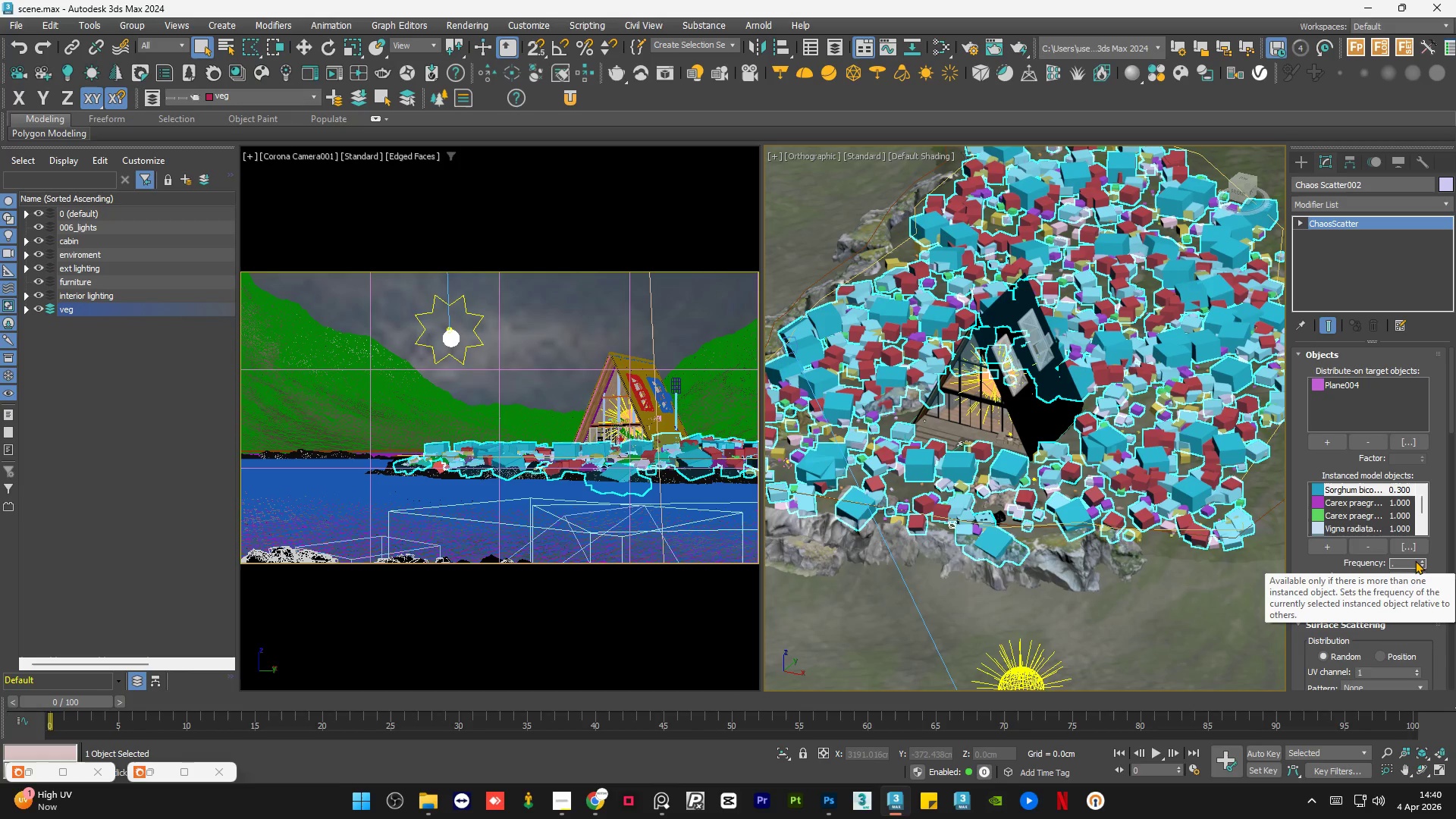 
key(Numpad1)
 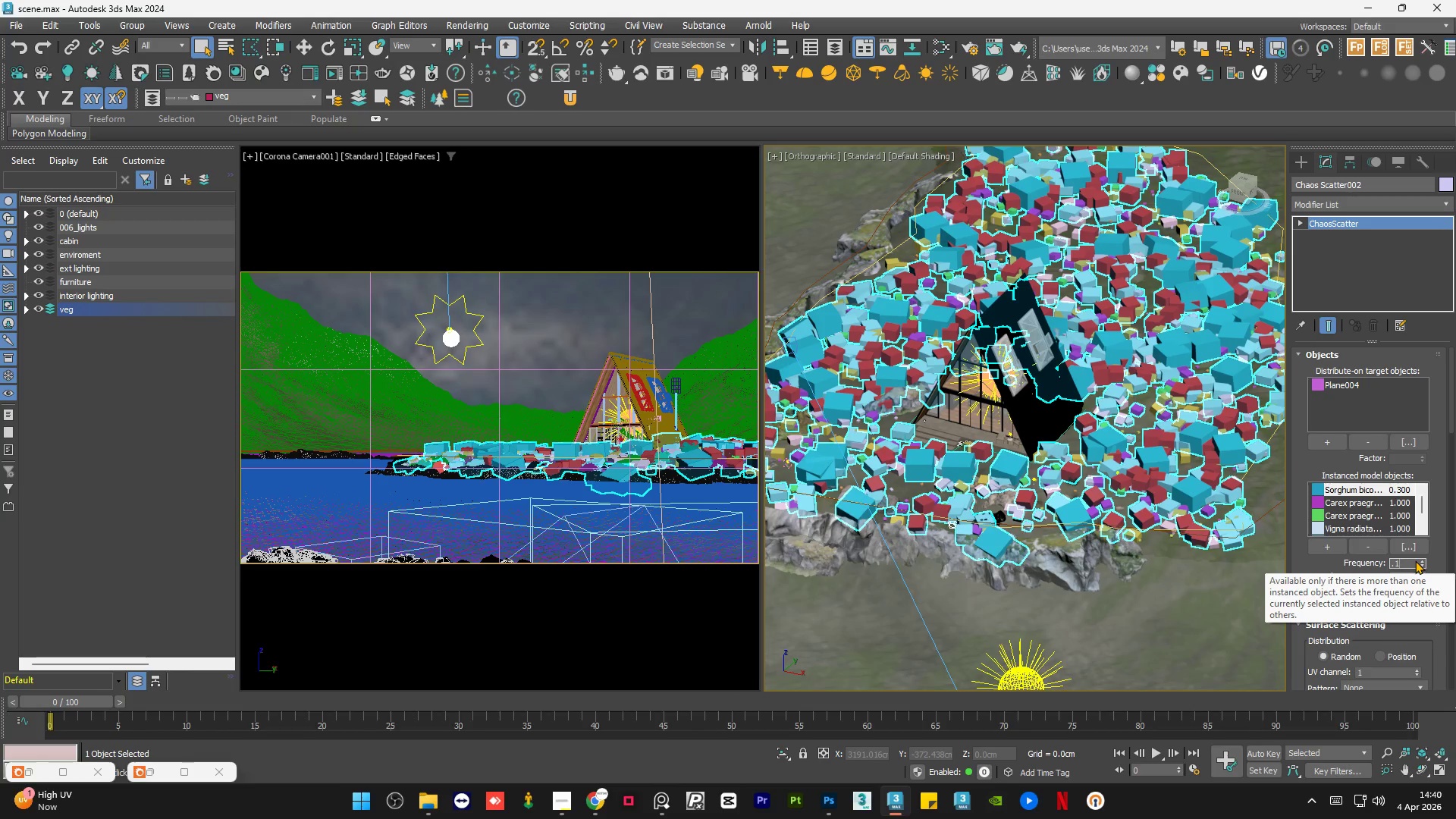 
key(NumpadEnter)
 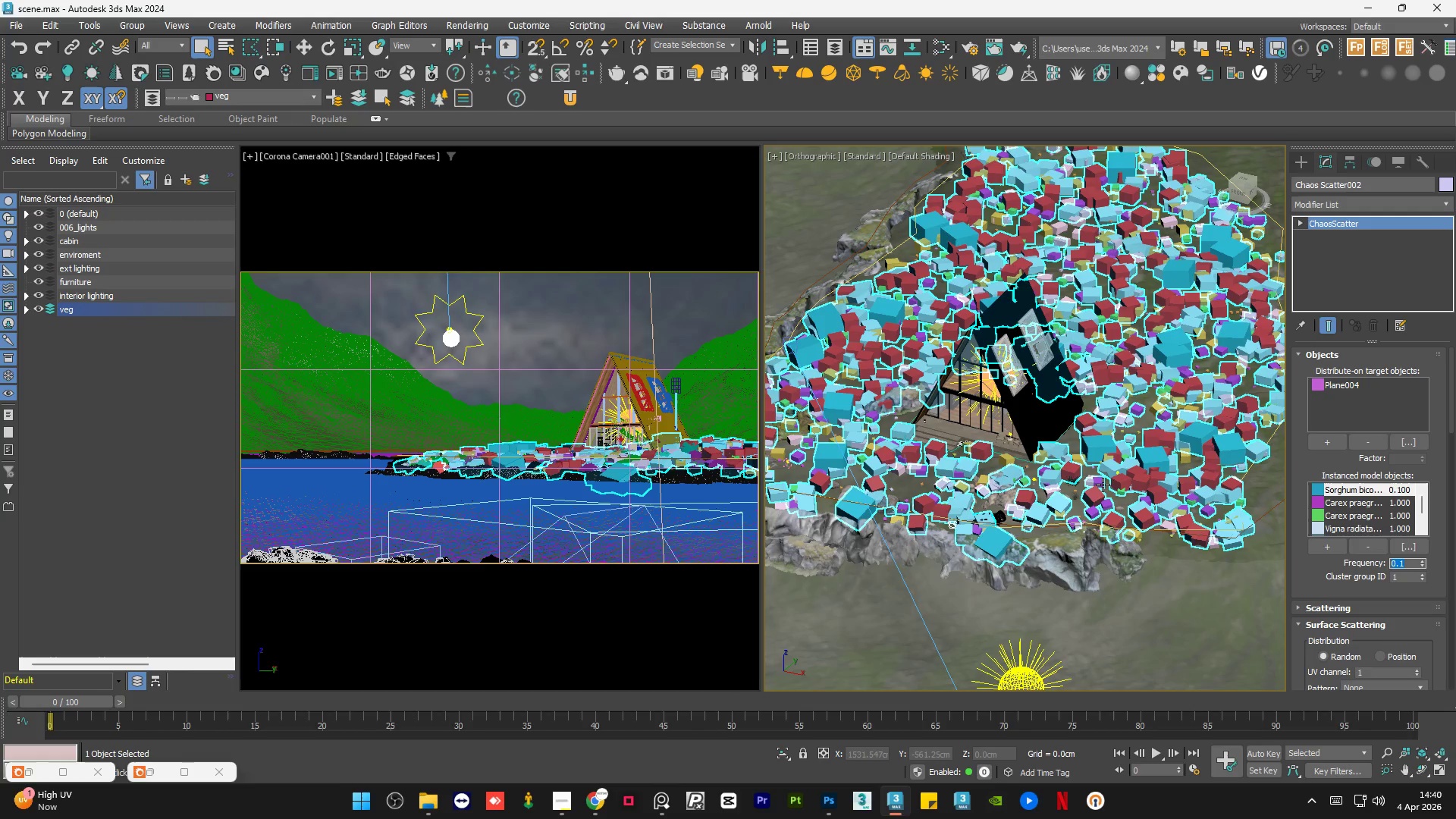 
scroll: coordinate [1102, 485], scroll_direction: down, amount: 1.0
 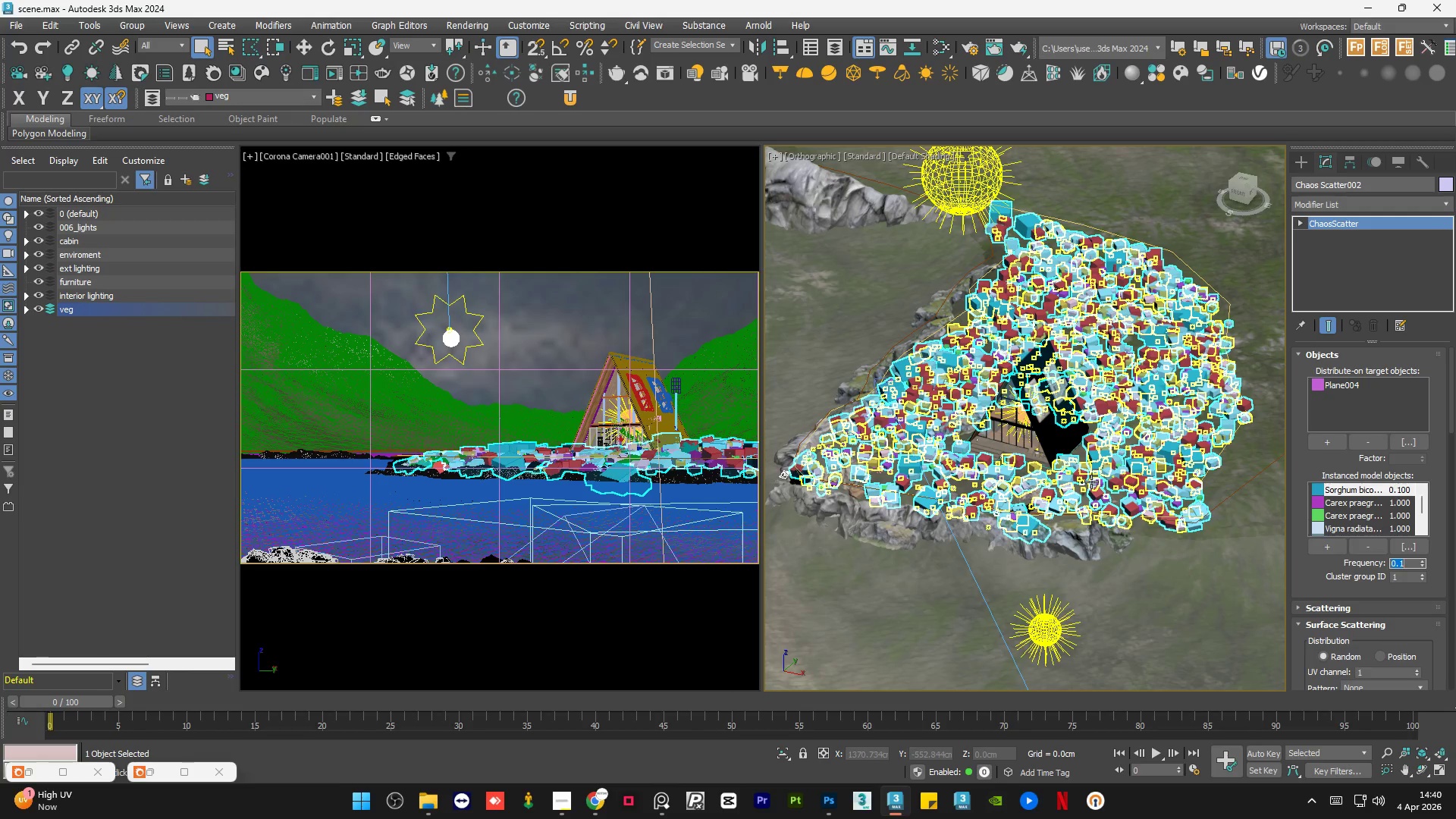 
hold_key(key=AltLeft, duration=1.34)
 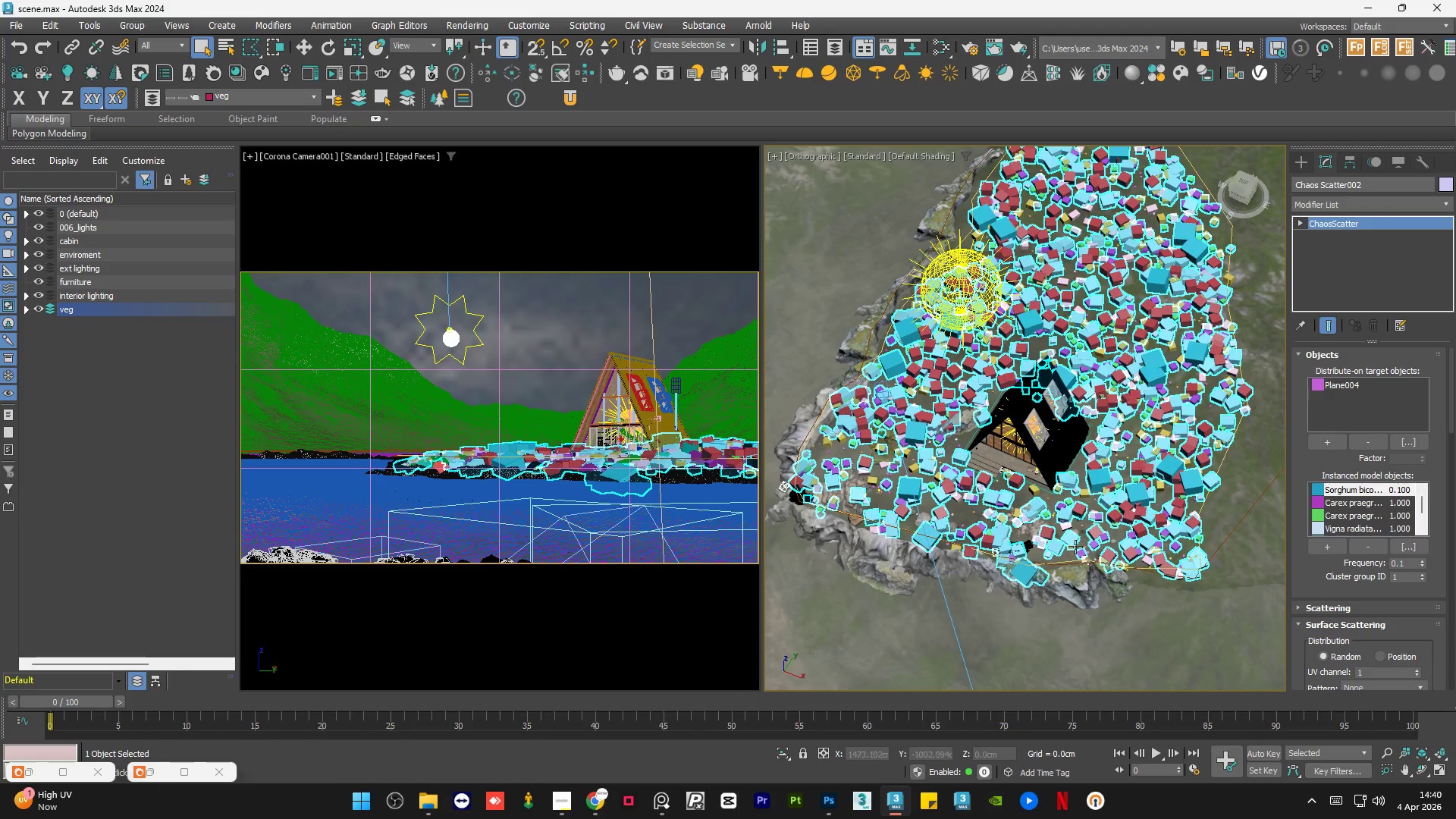 
scroll: coordinate [1069, 560], scroll_direction: up, amount: 4.0
 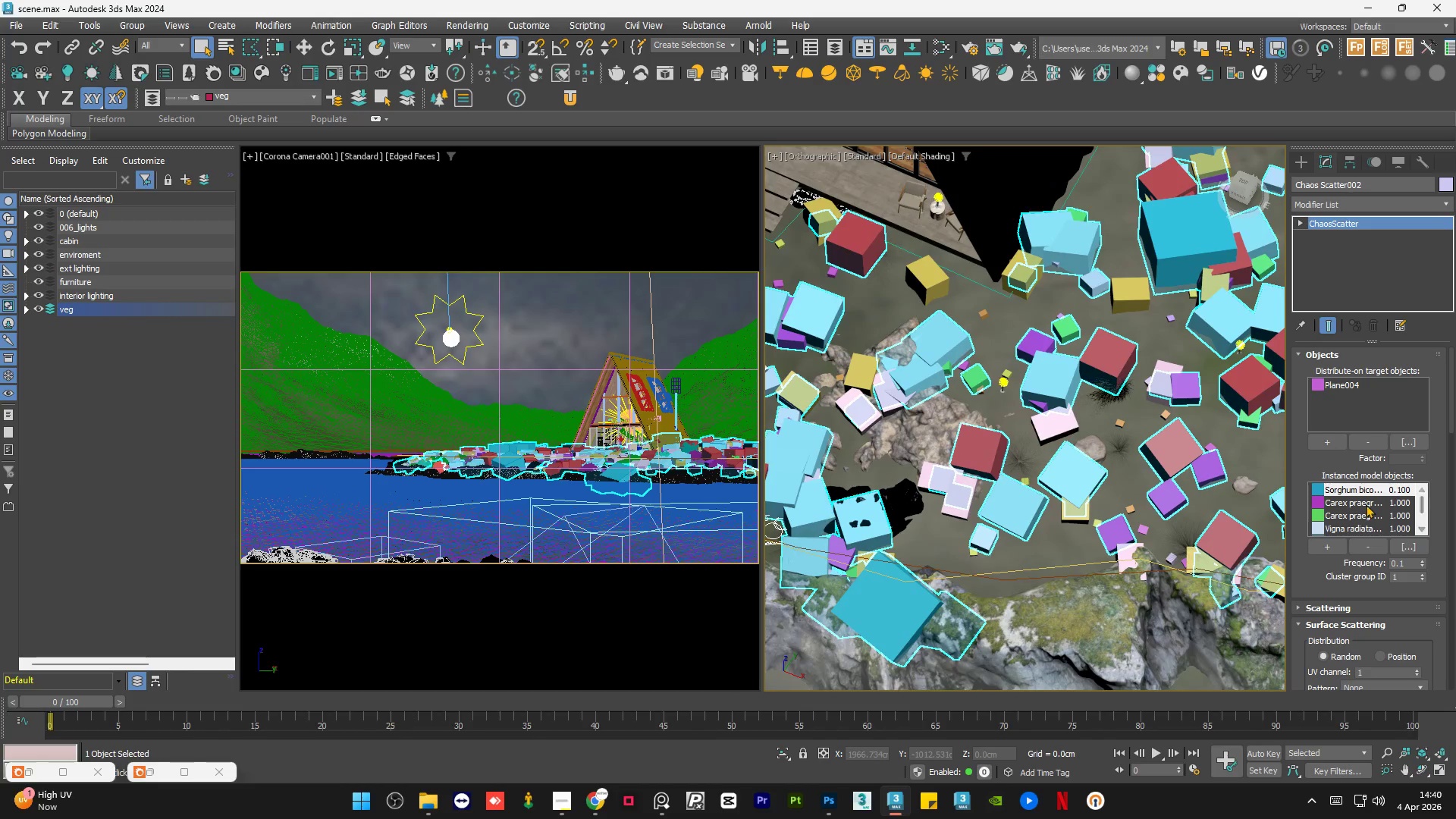 
left_click([1361, 502])
 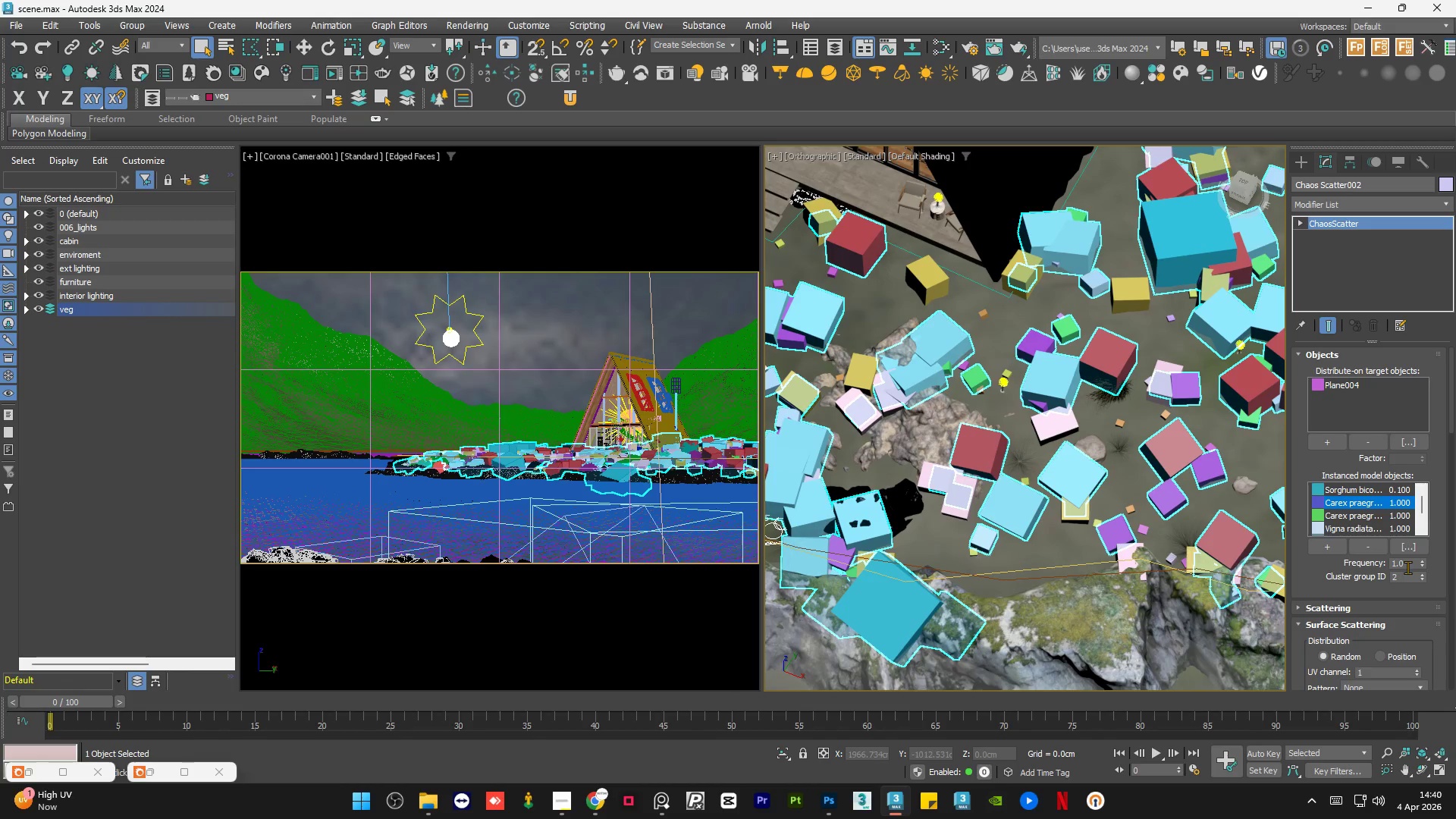 
double_click([1407, 562])
 